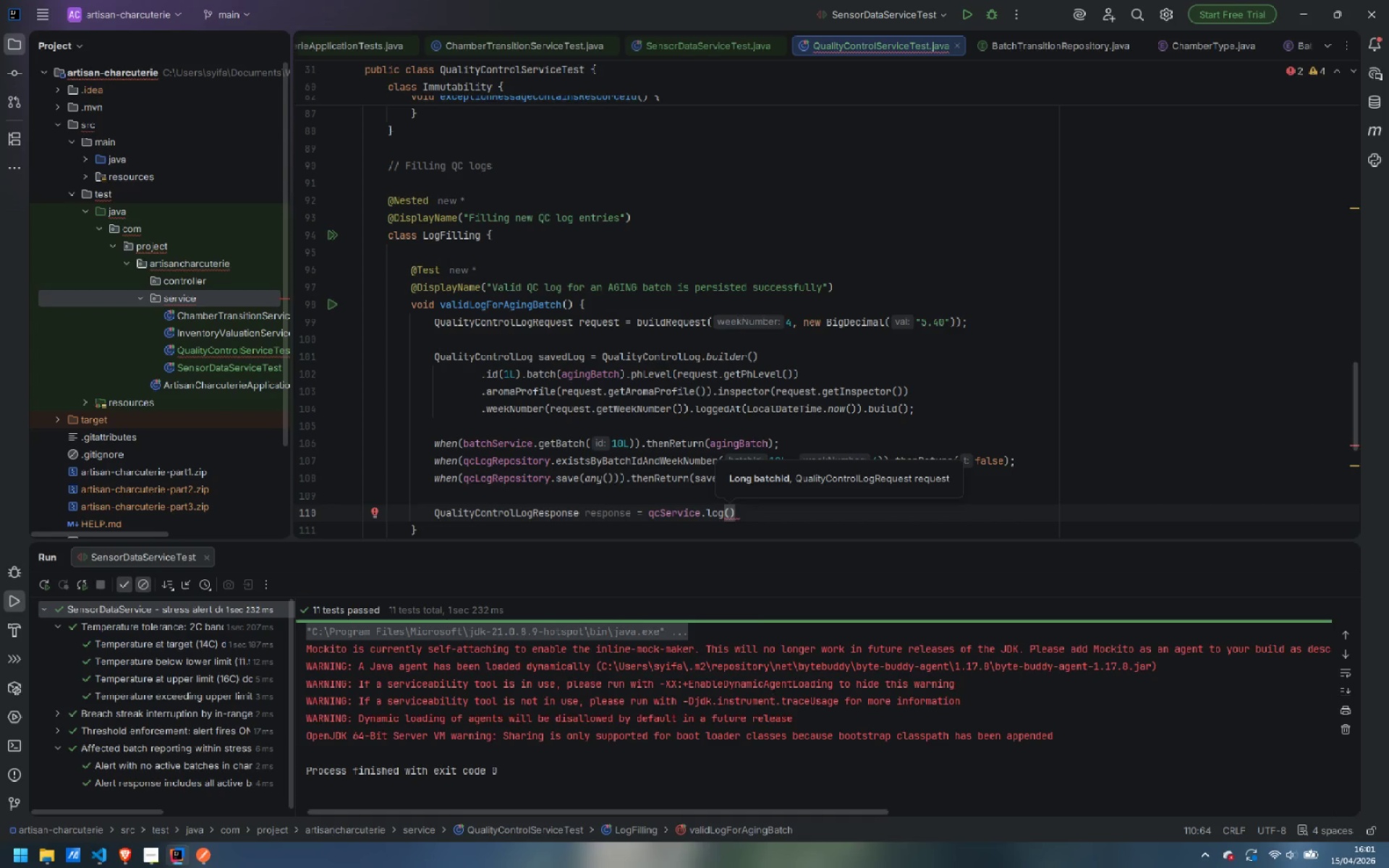 
type(10L, req)
 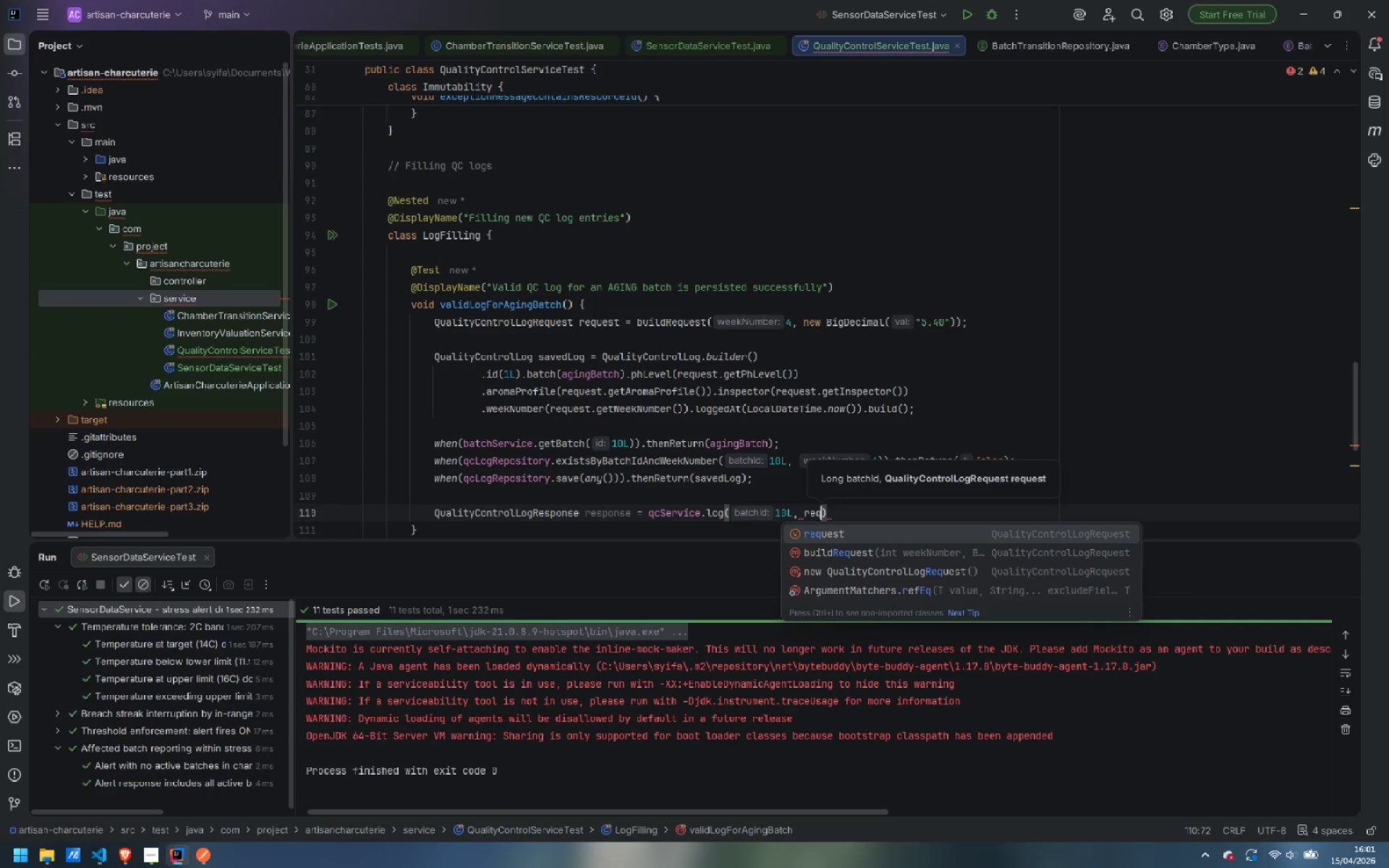 
key(Enter)
 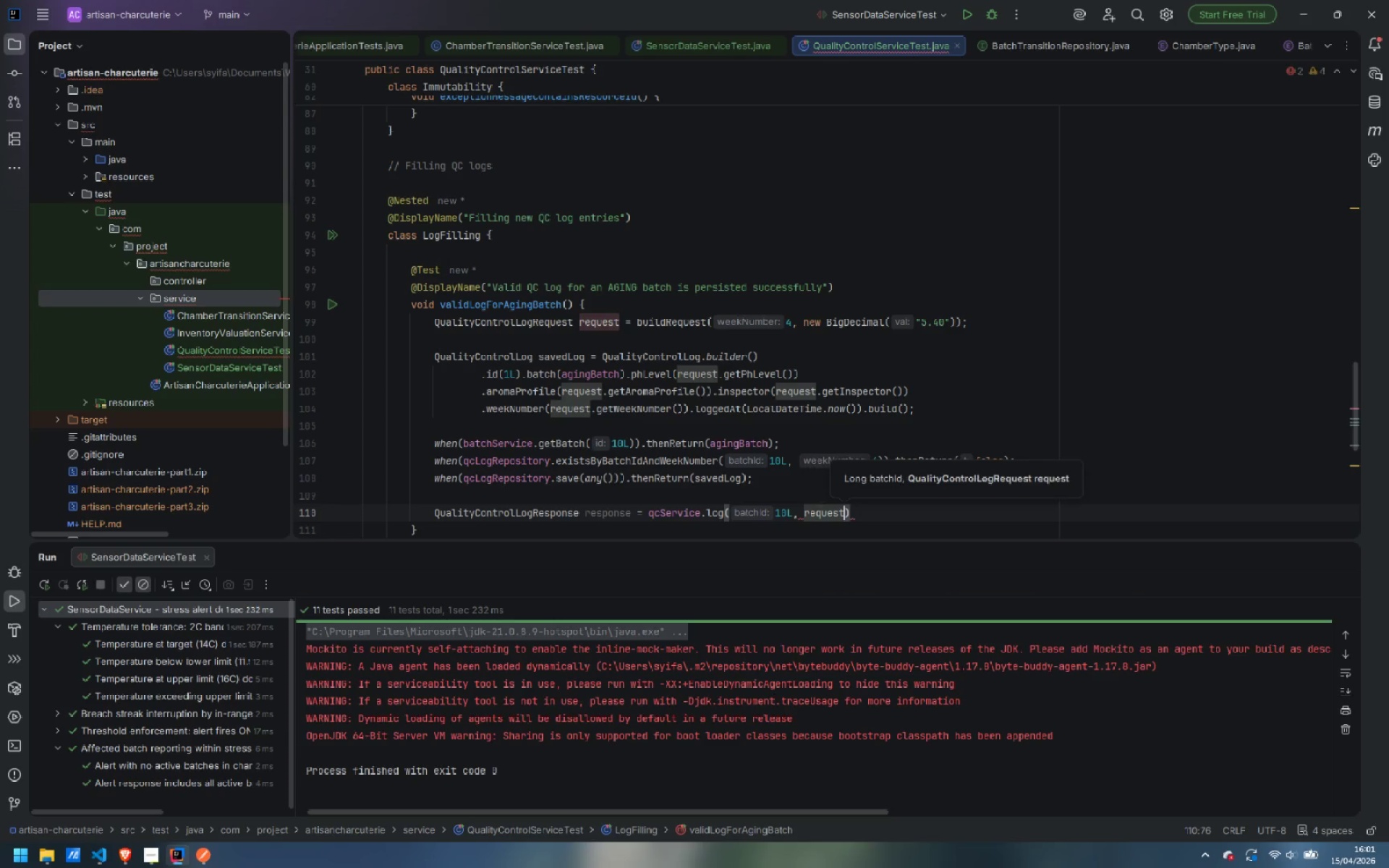 
key(ArrowRight)
 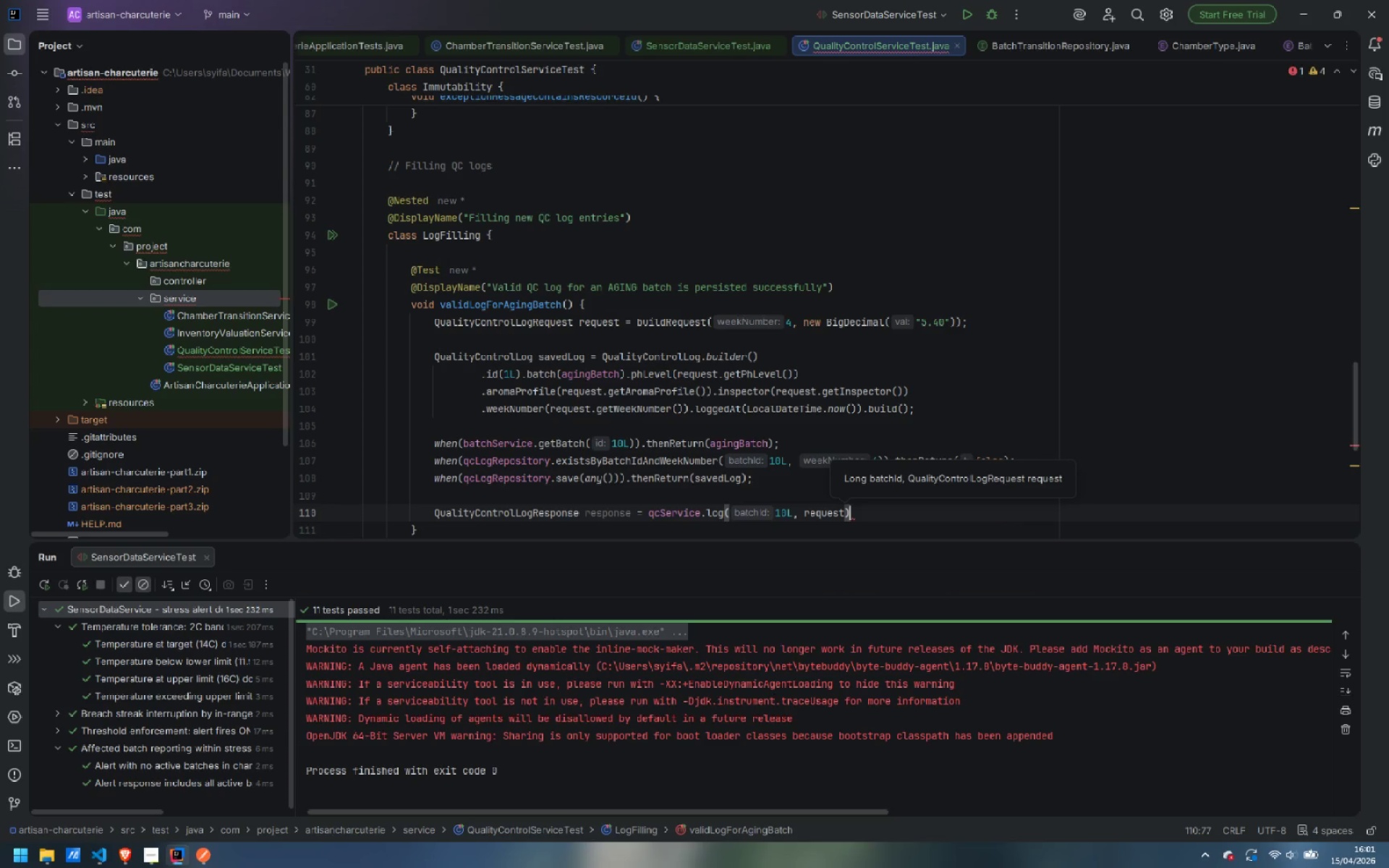 
key(Semicolon)
 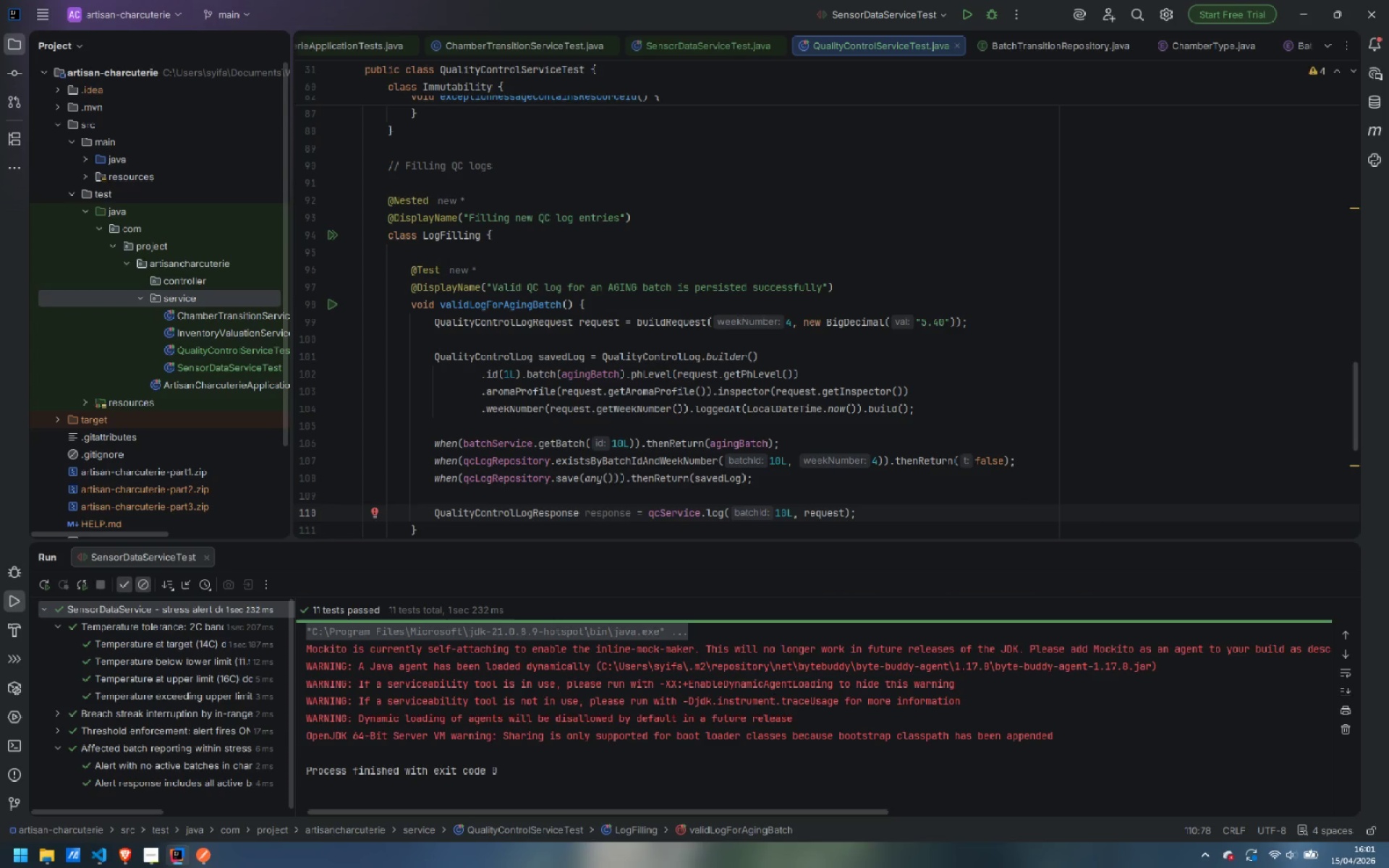 
key(Enter)
 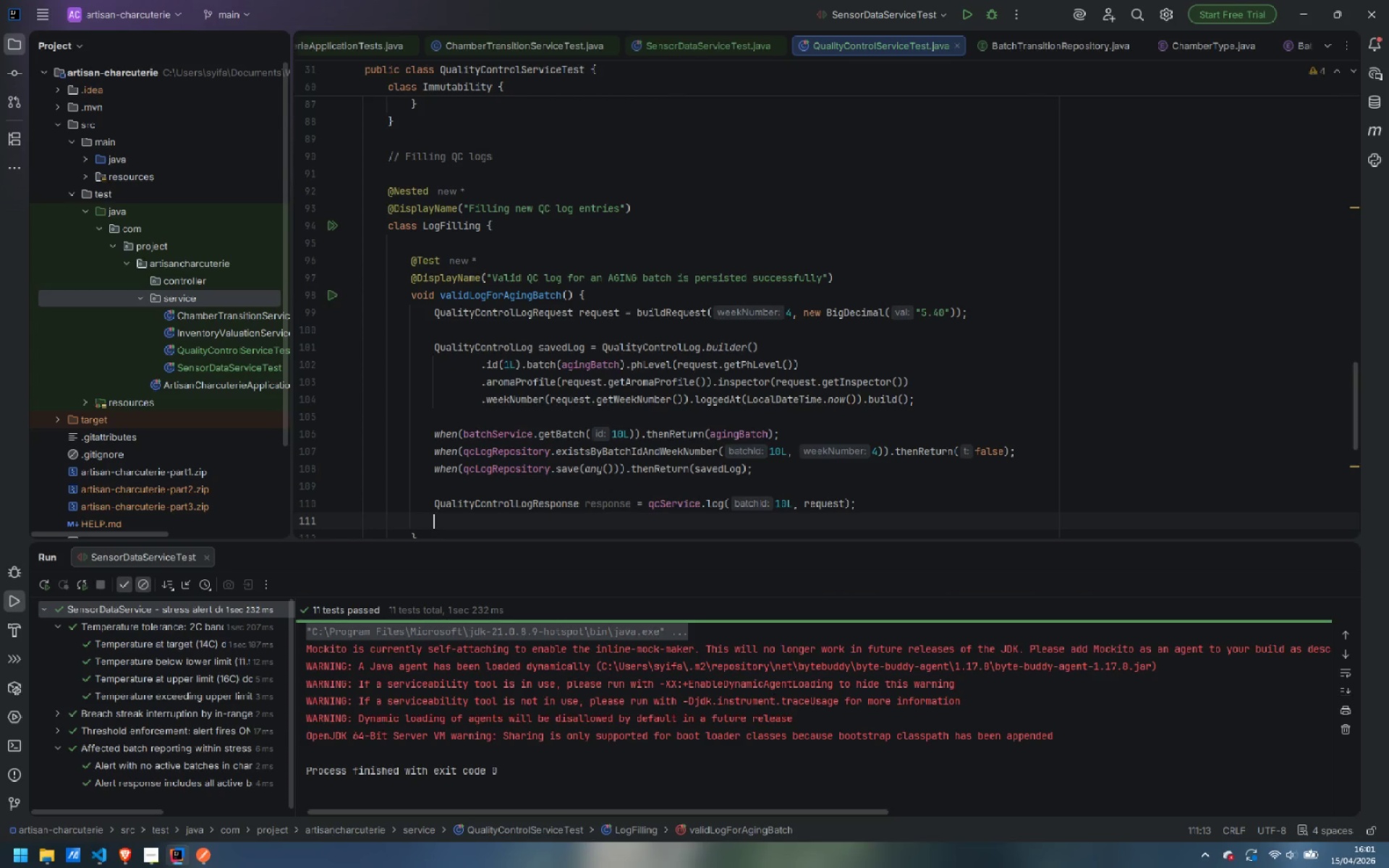 
key(Enter)
 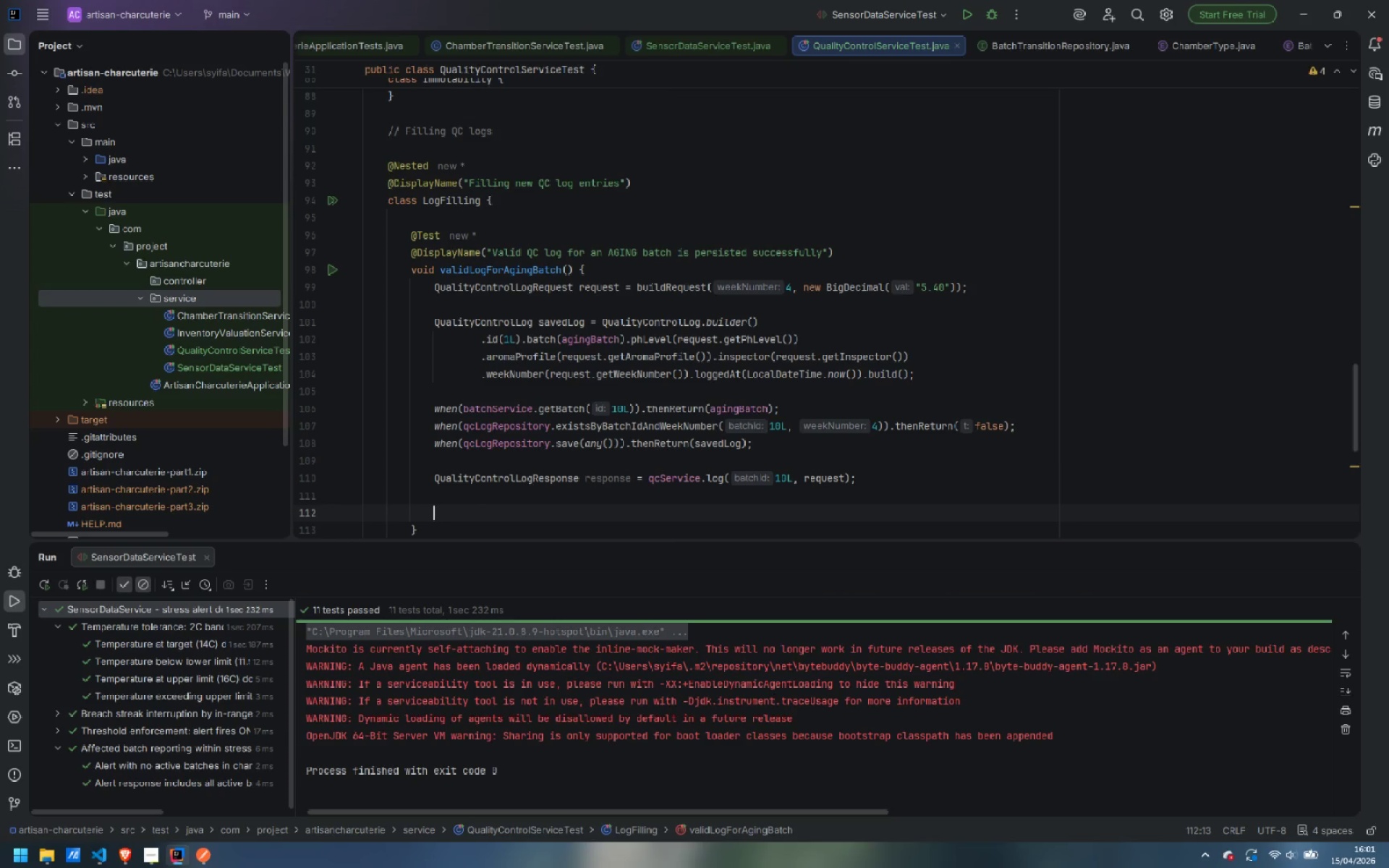 
type(assertTh)
 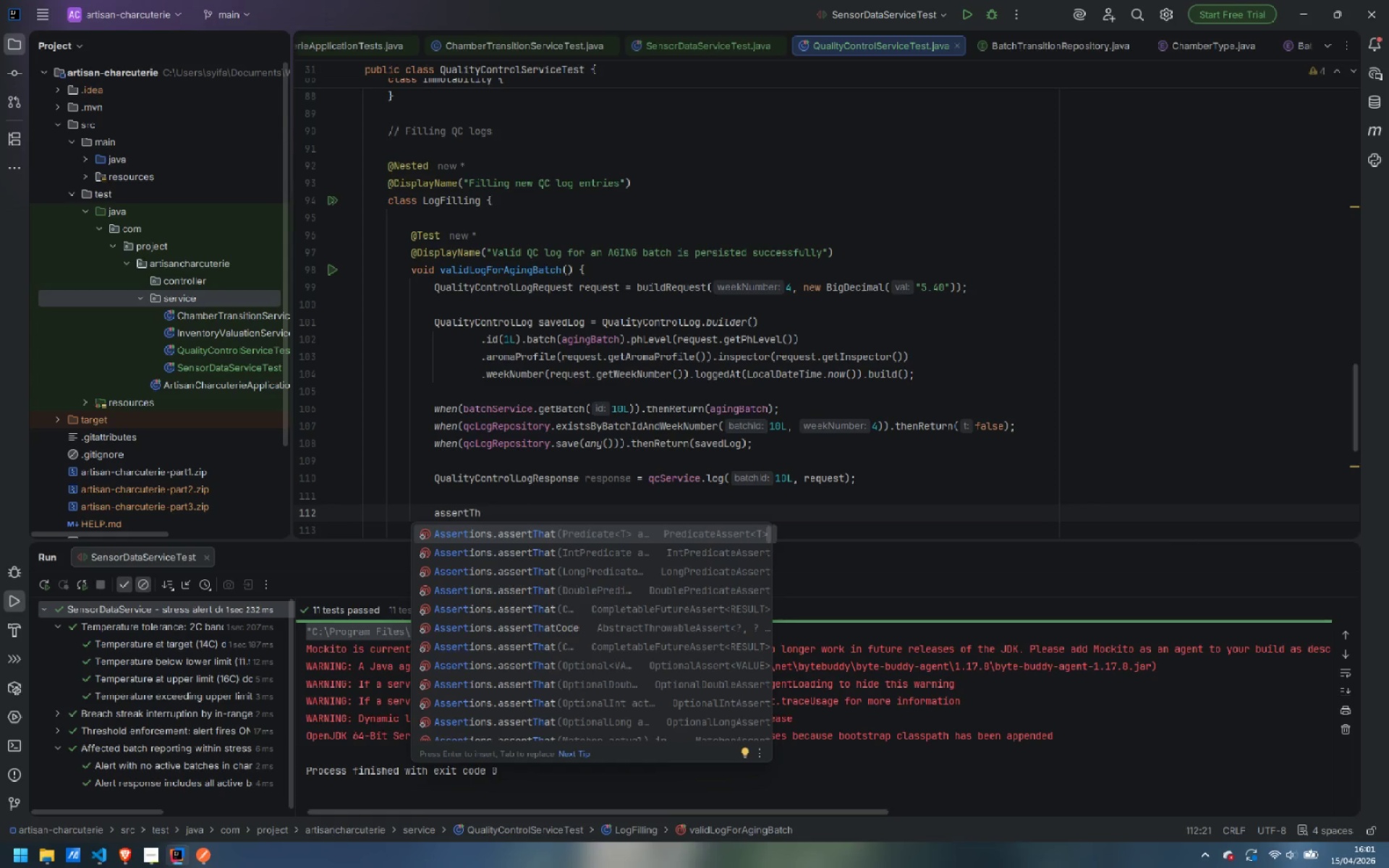 
key(Enter)
 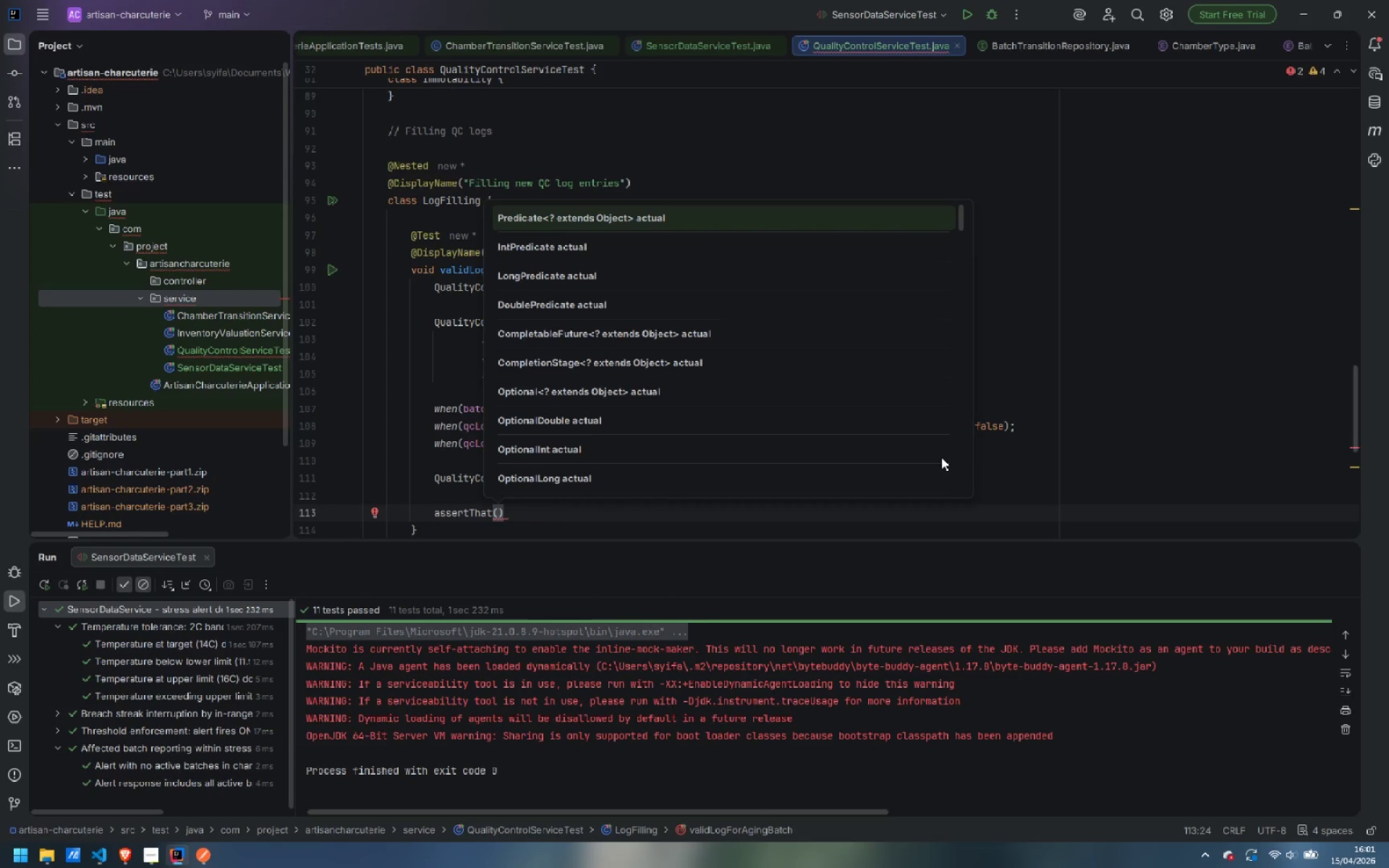 
type(respon)
 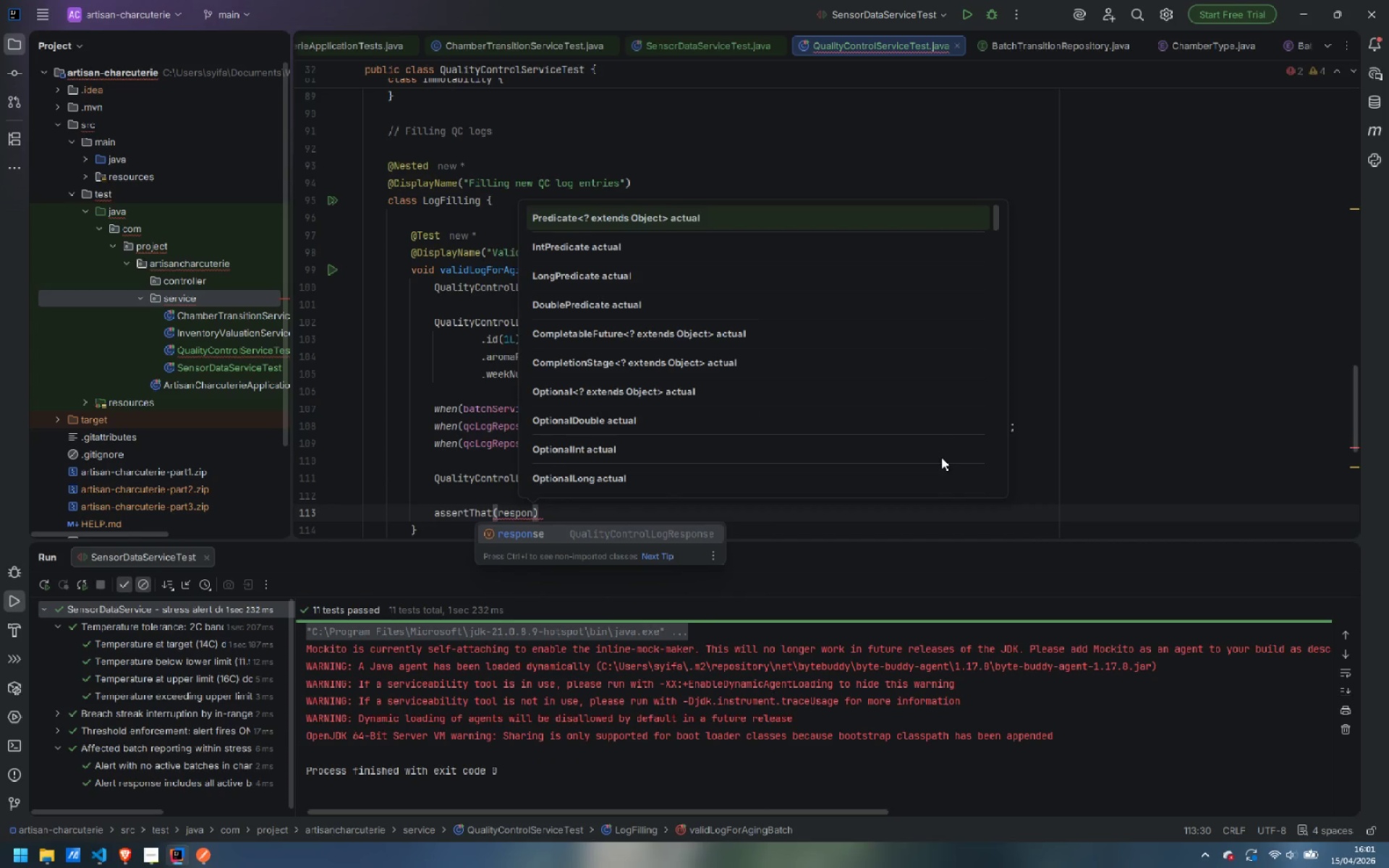 
key(Enter)
 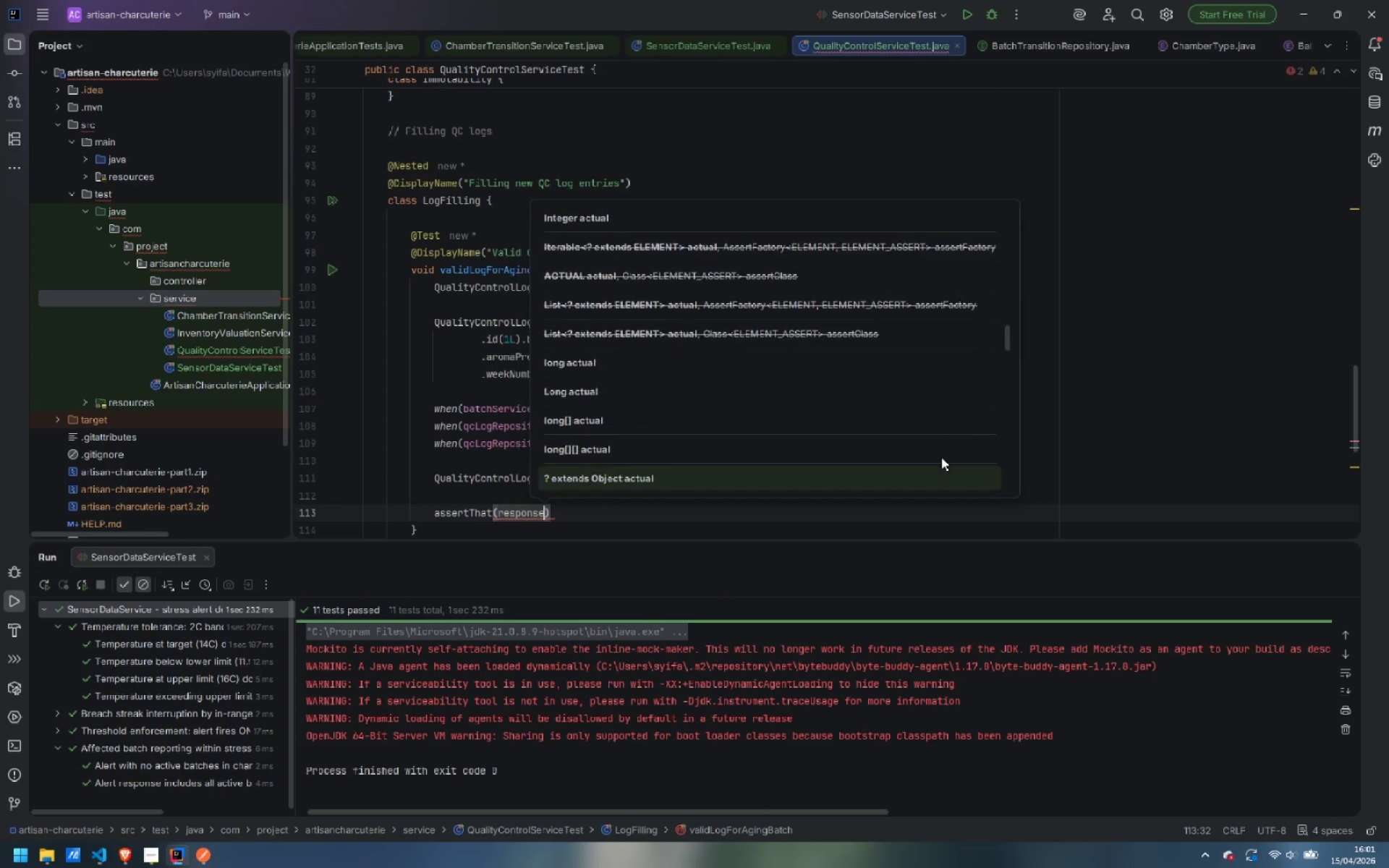 
type(.phL)
 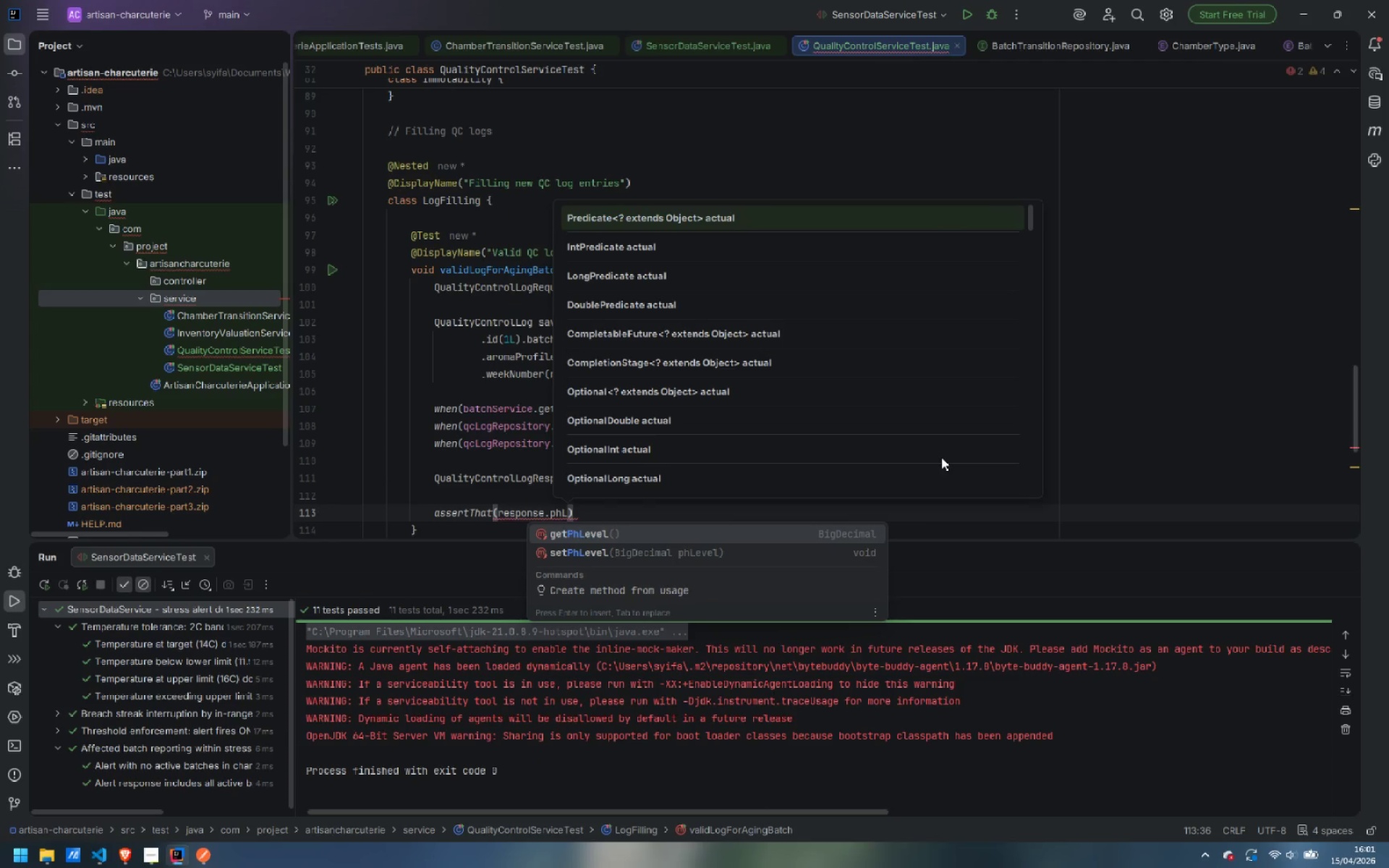 
key(Enter)
 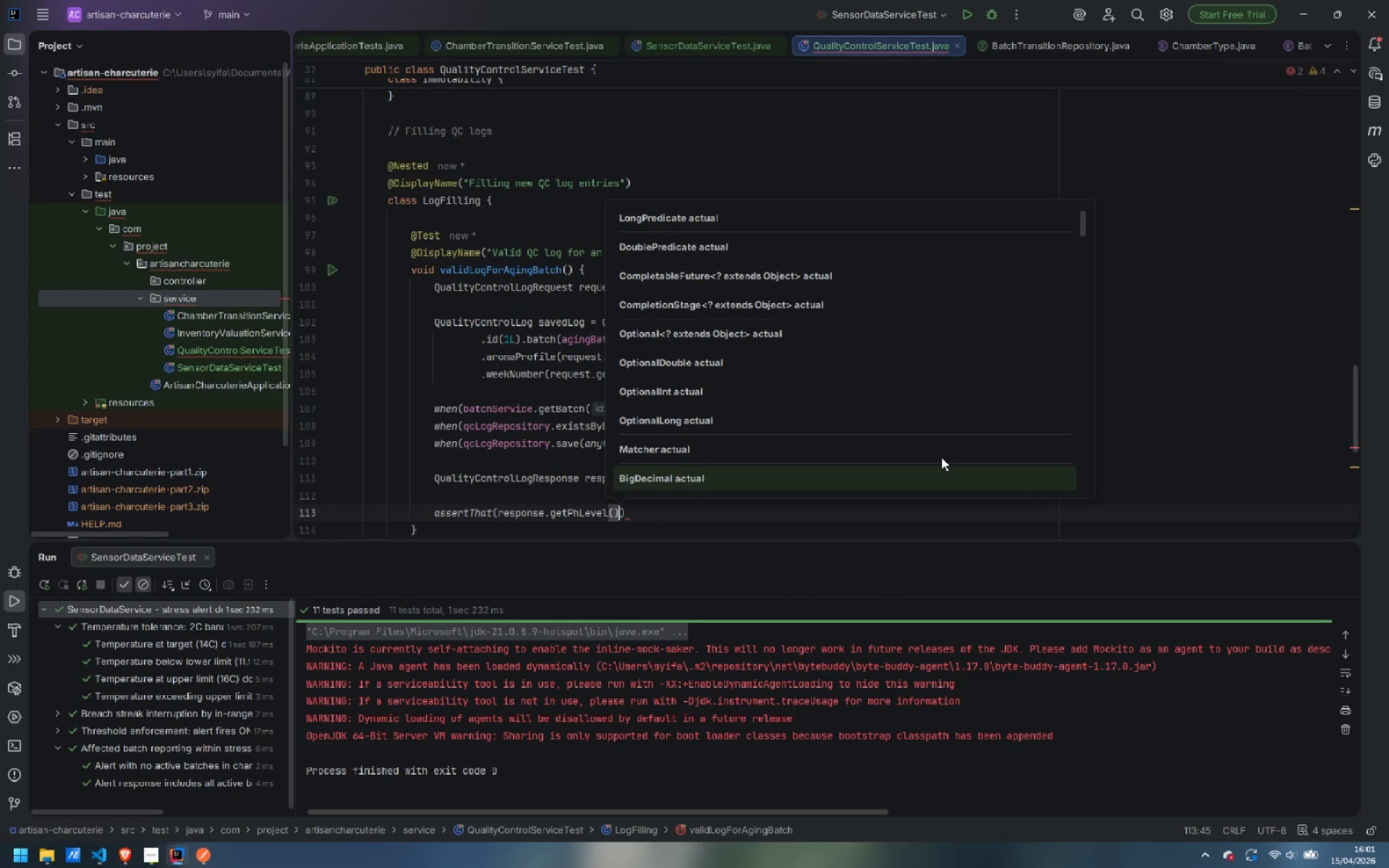 
key(ArrowRight)
 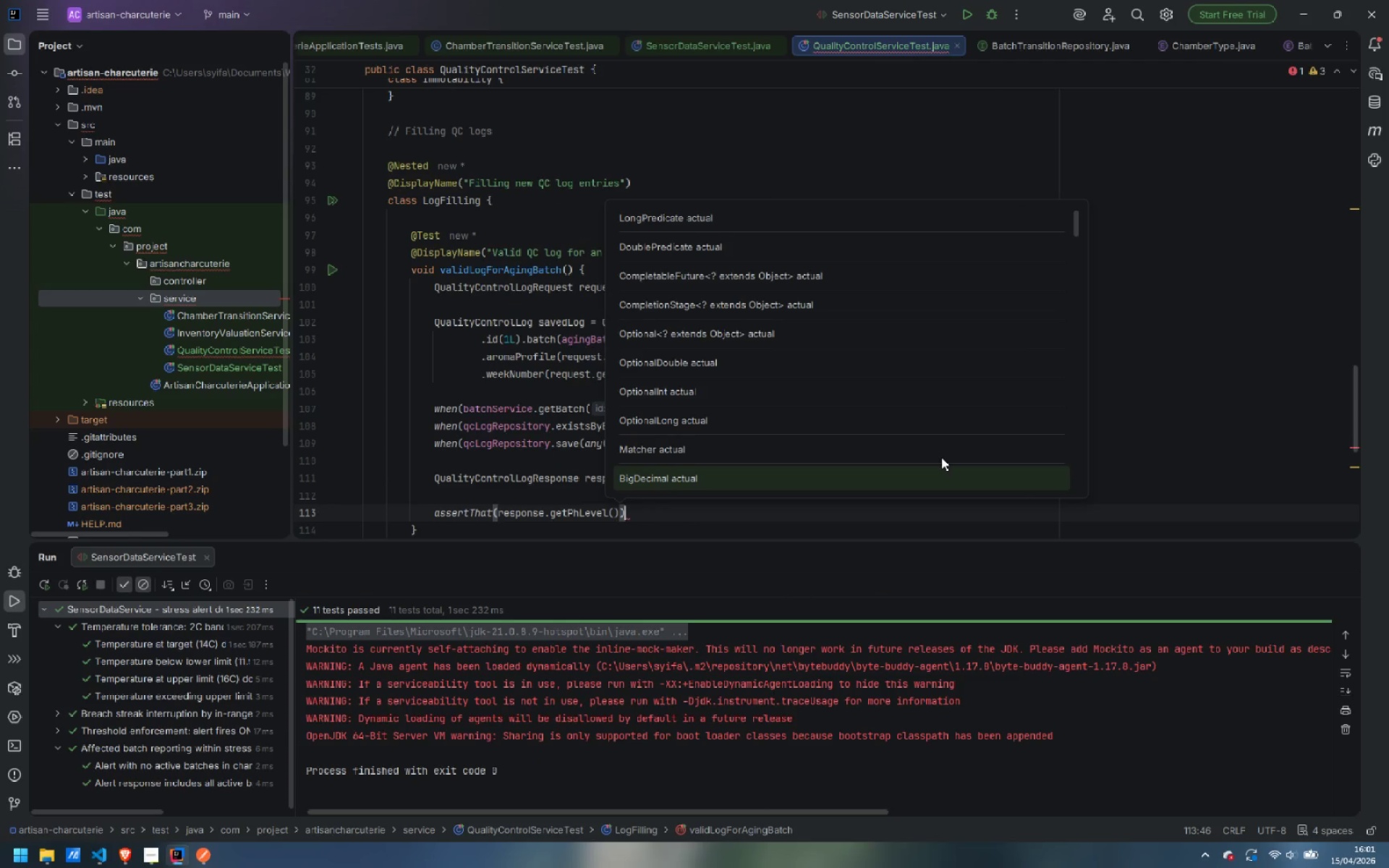 
type(.isEq)
 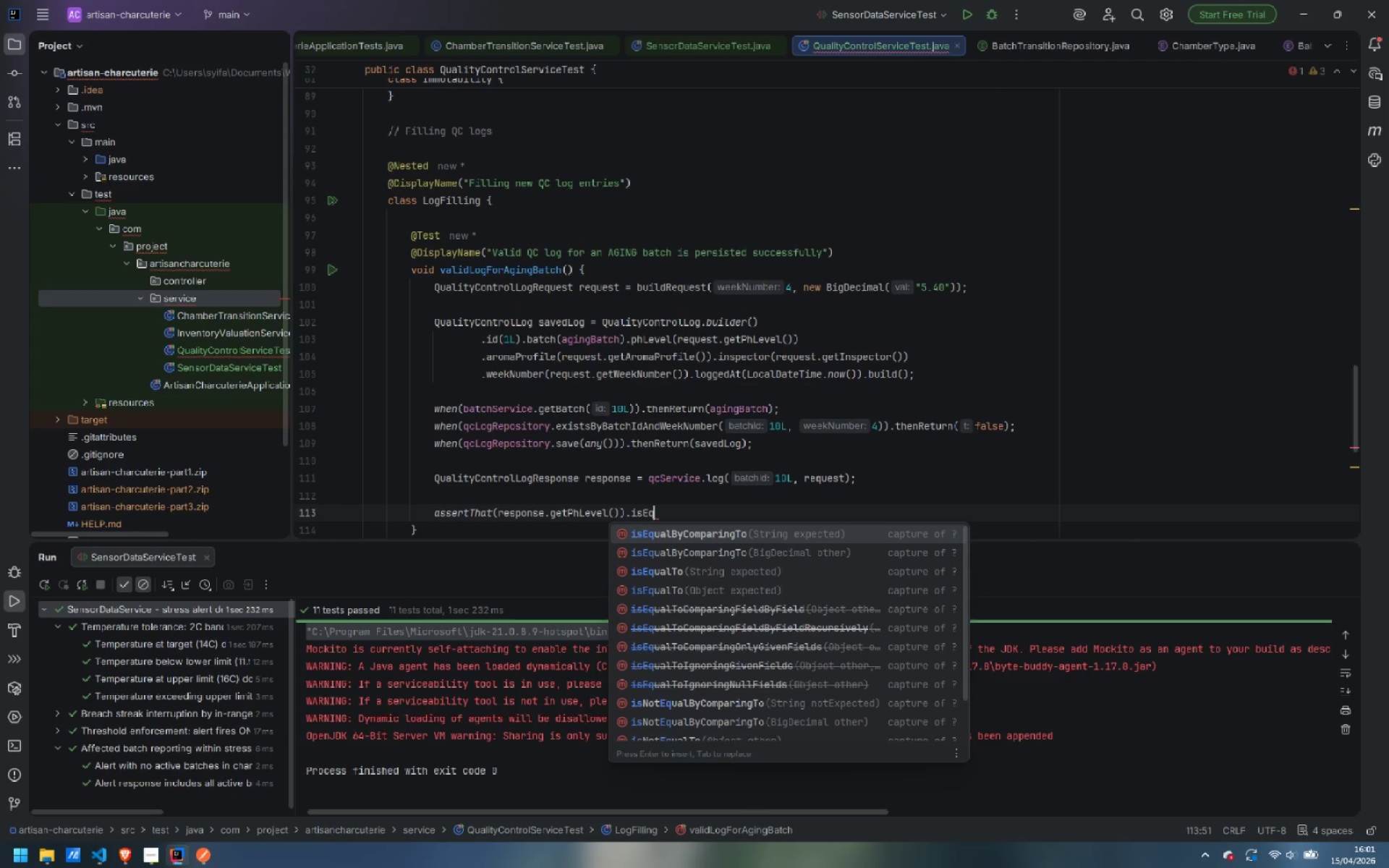 
key(Enter)
 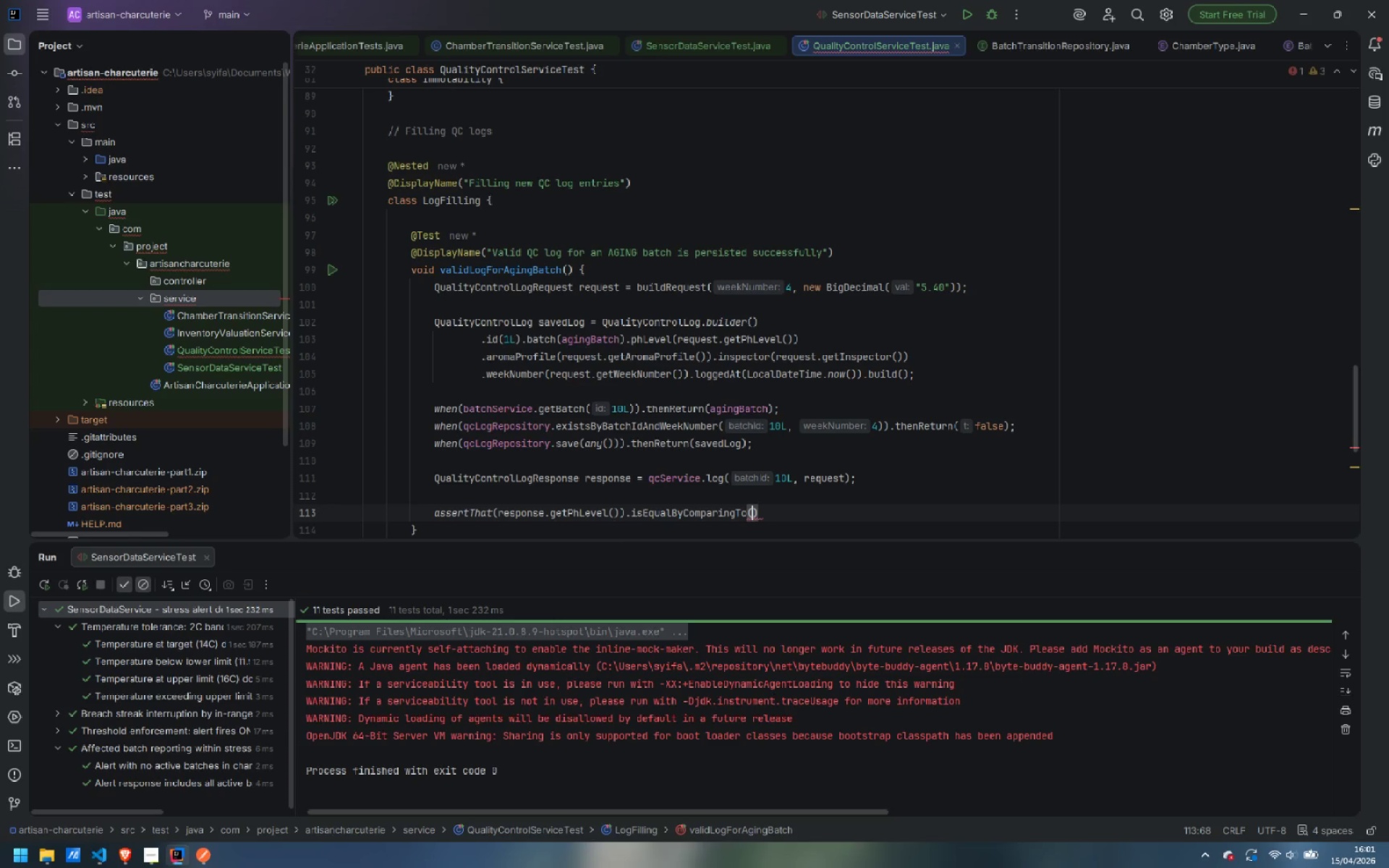 
type(new Nig)
key(Backspace)
key(Backspace)
key(Backspace)
type(BigDecima)
 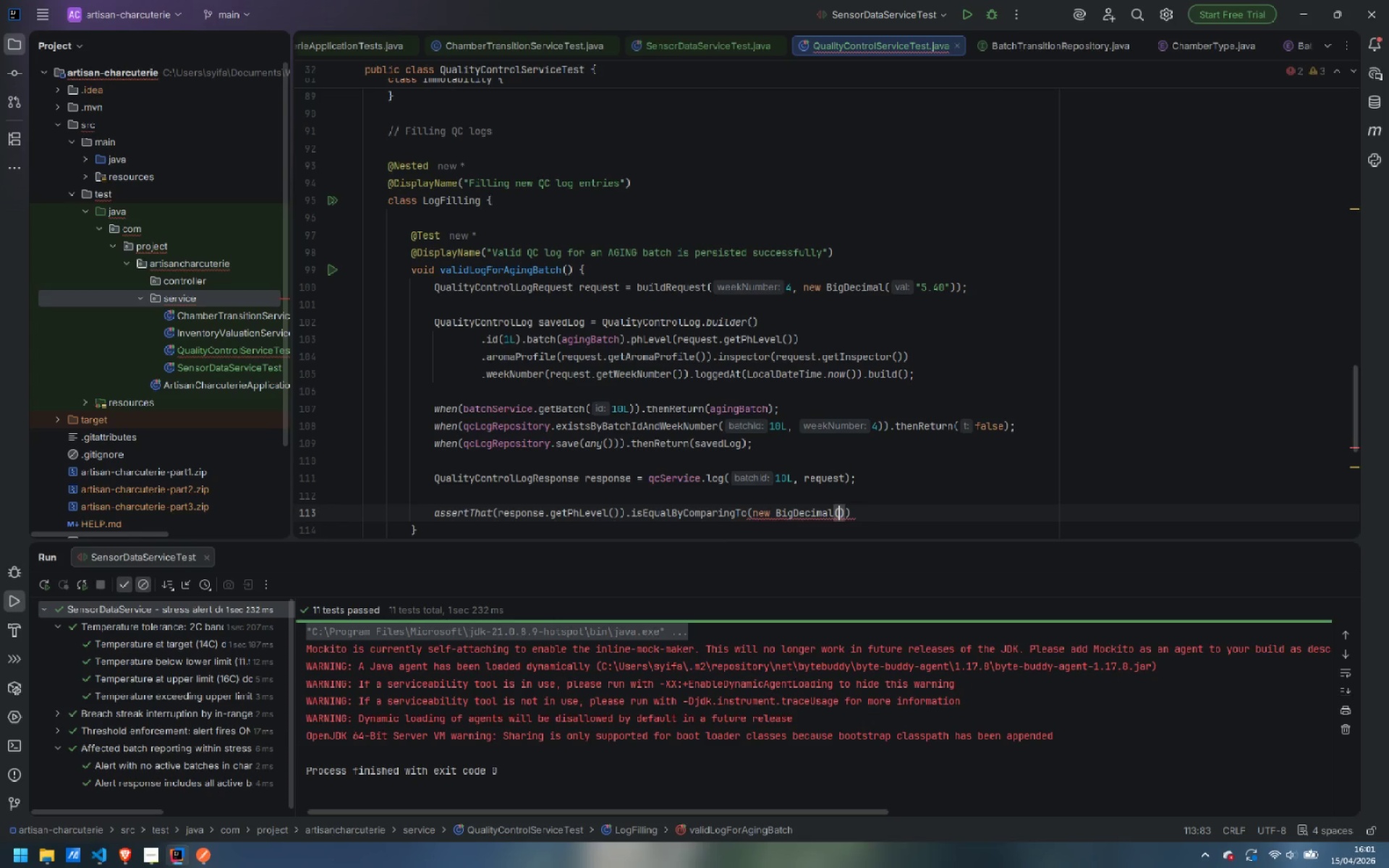 
 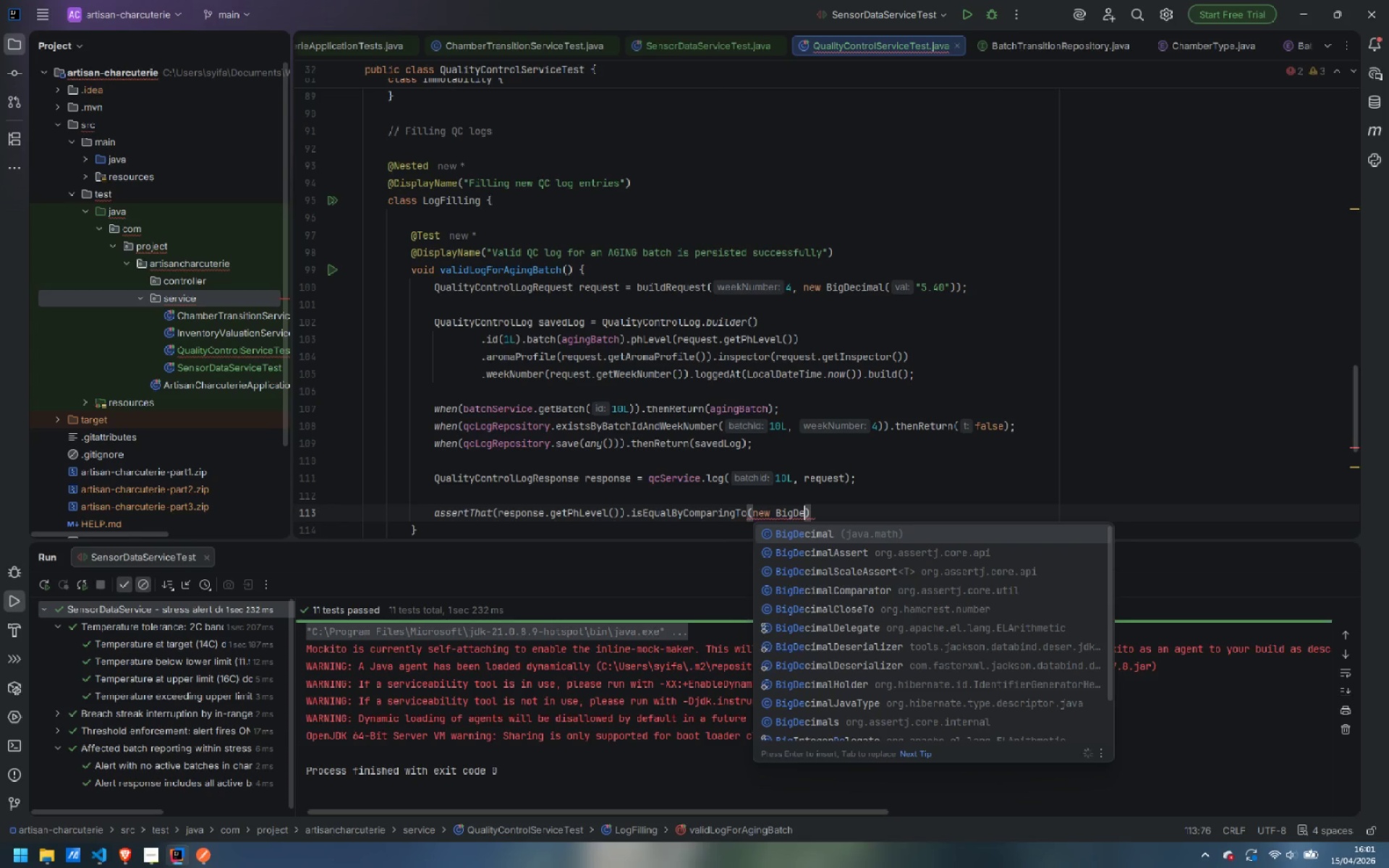 
key(Enter)
 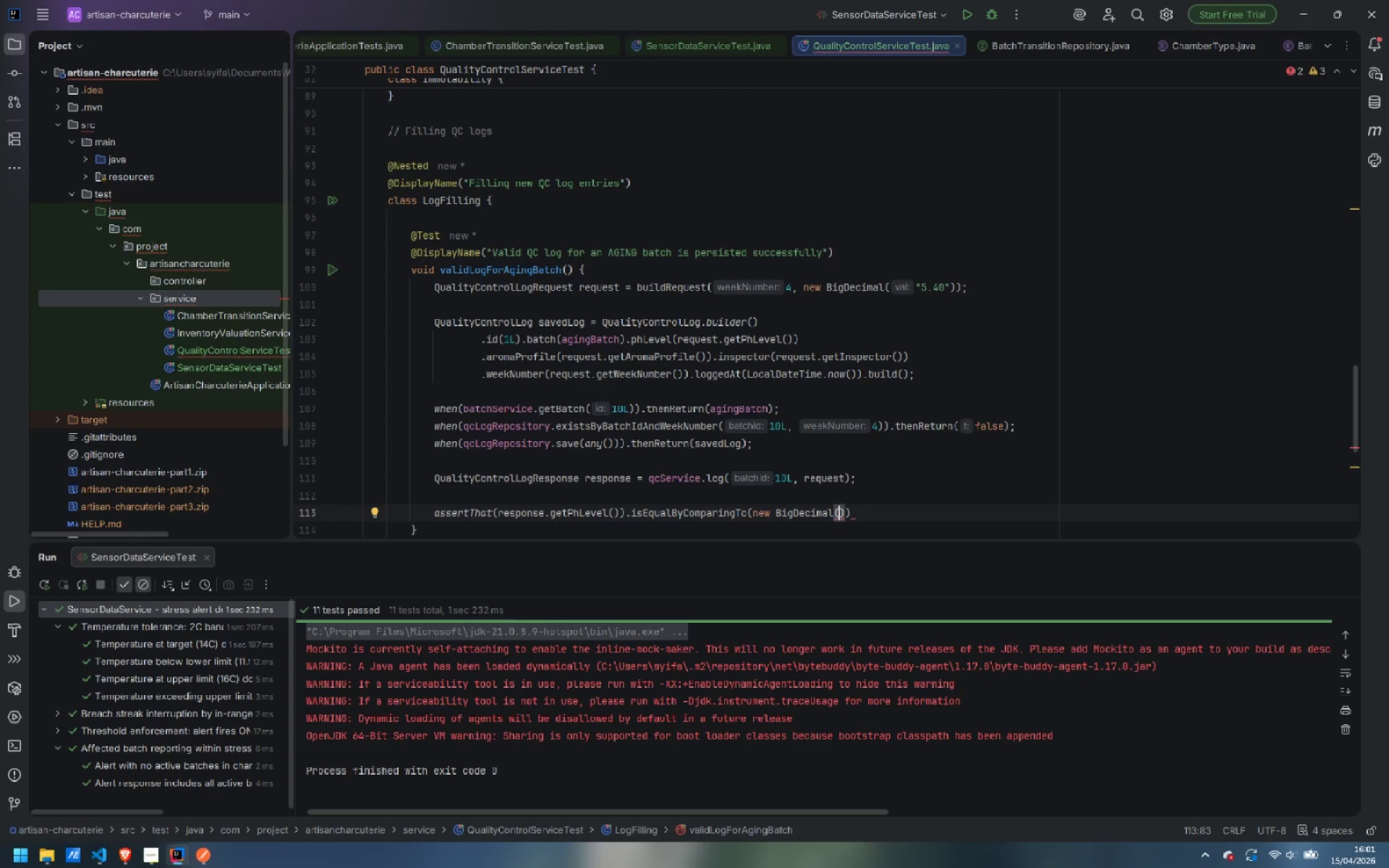 
type("5.40)
 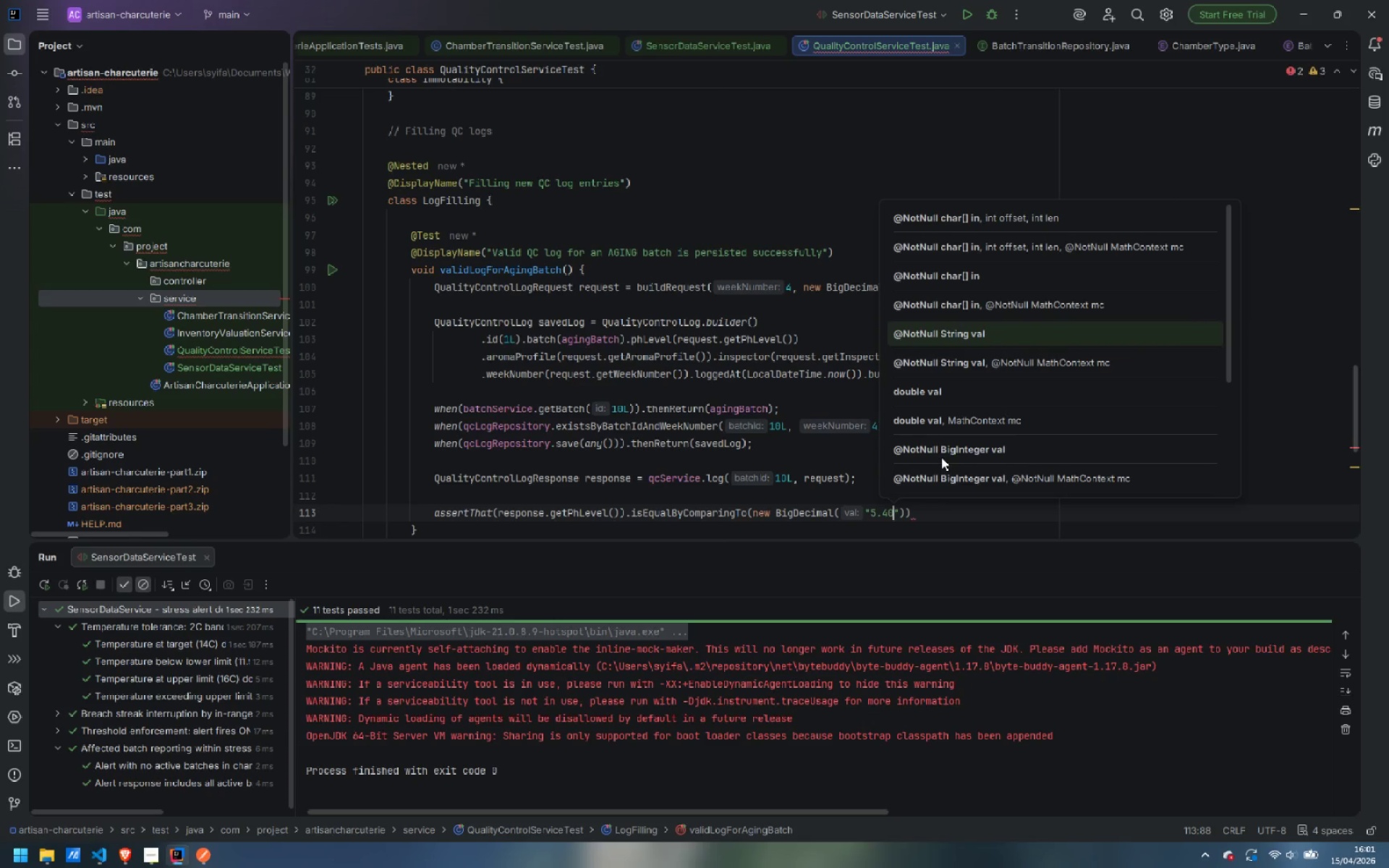 
key(ArrowRight)
 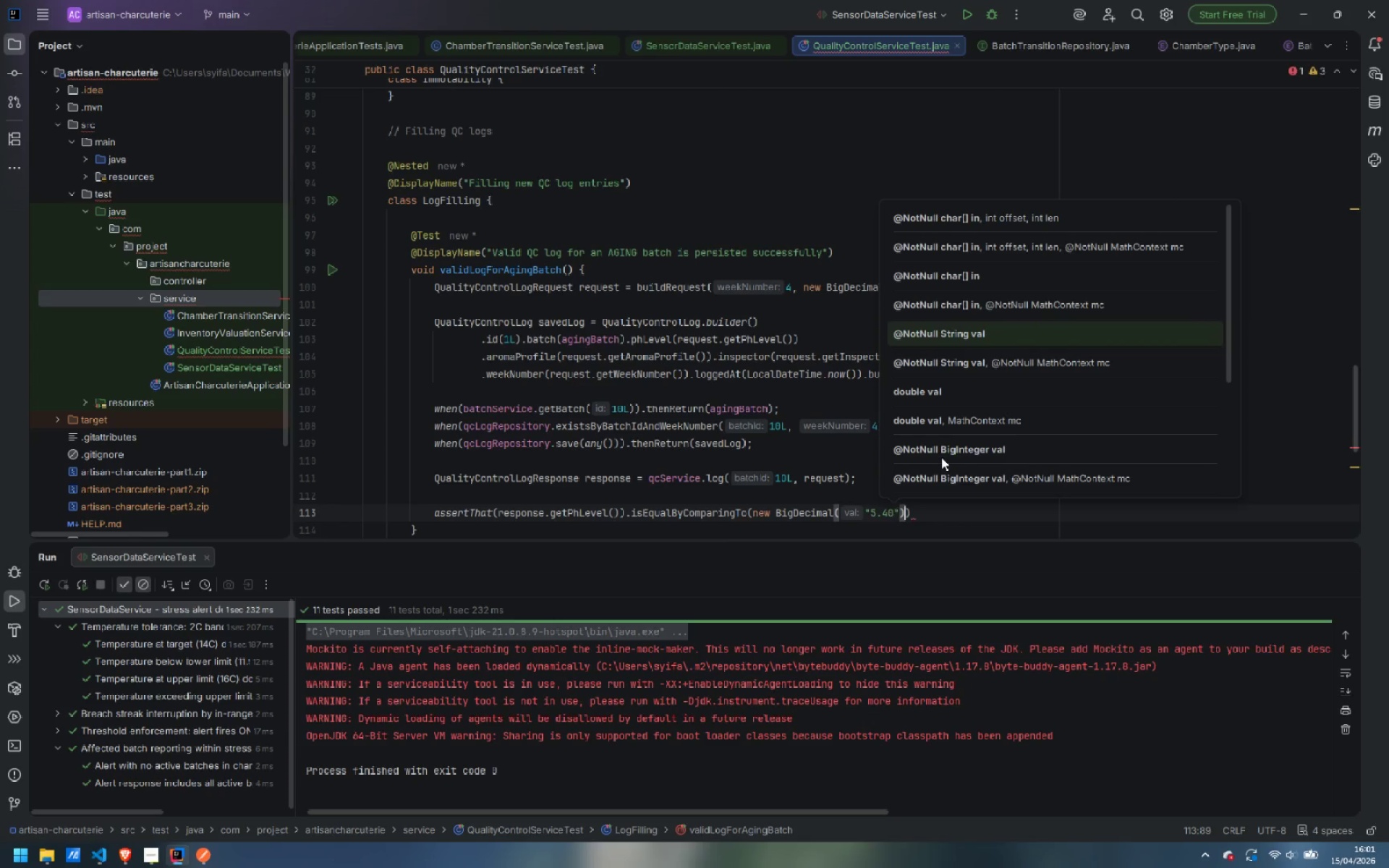 
key(ArrowRight)
 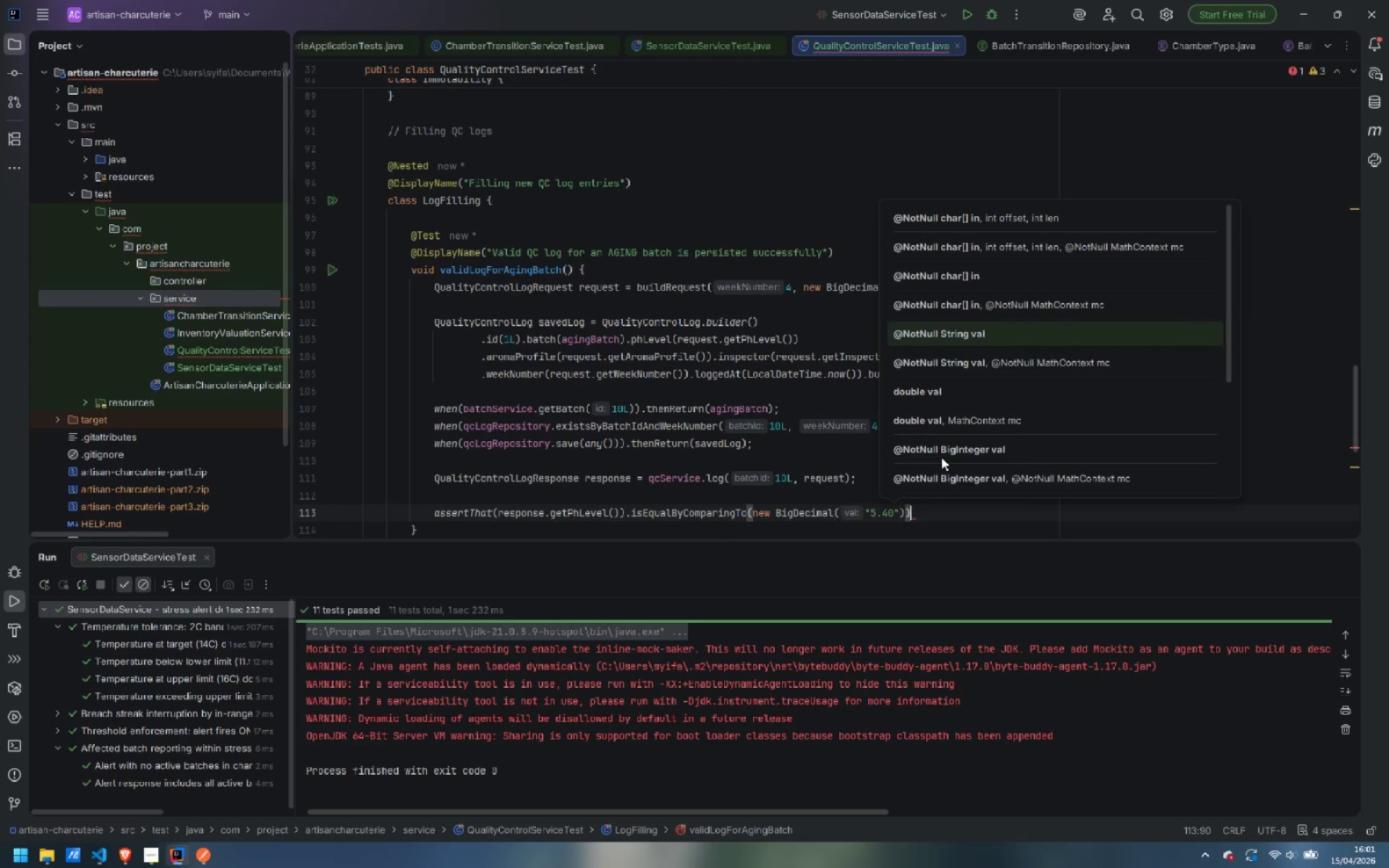 
key(ArrowRight)
 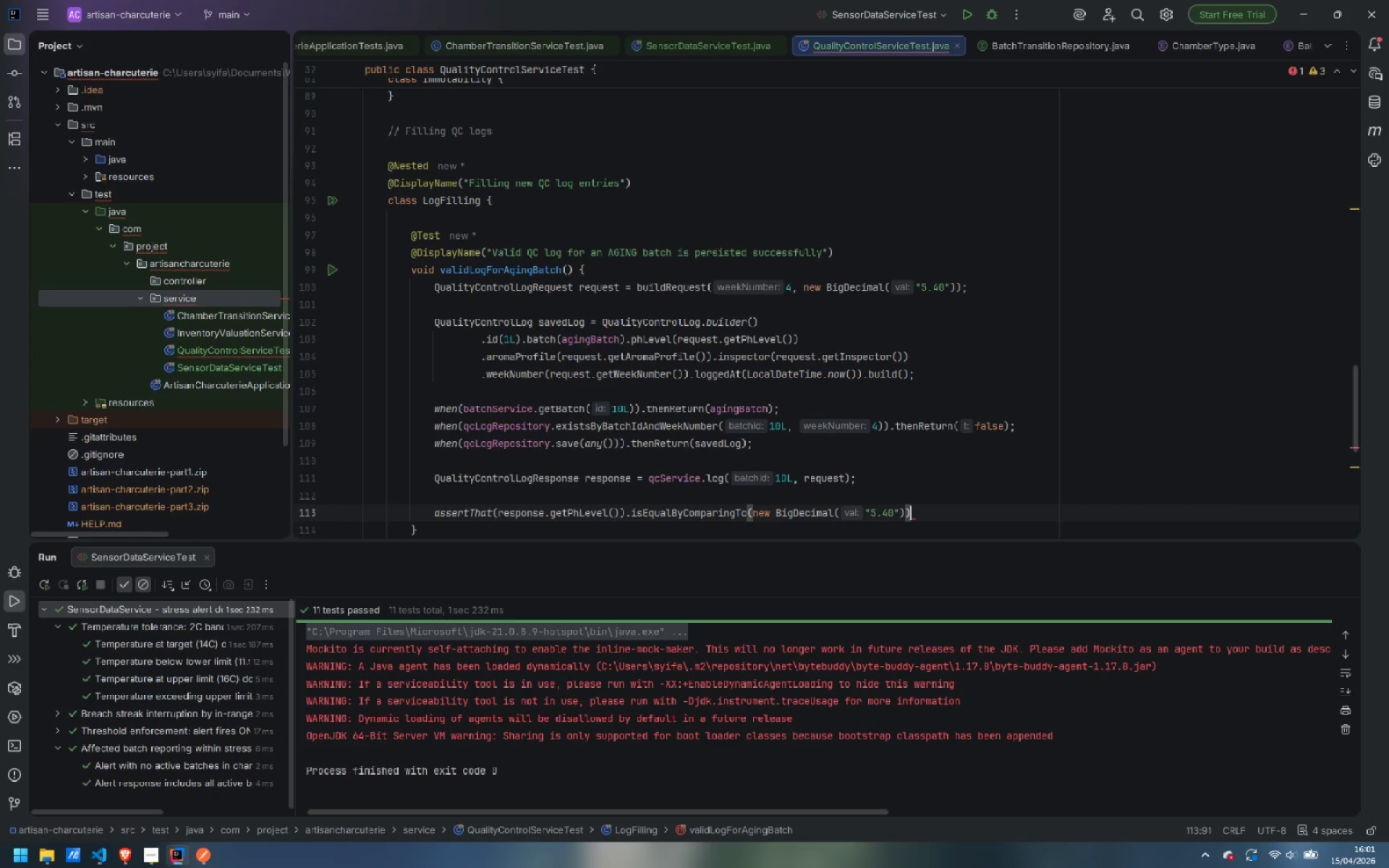 
key(Semicolon)
 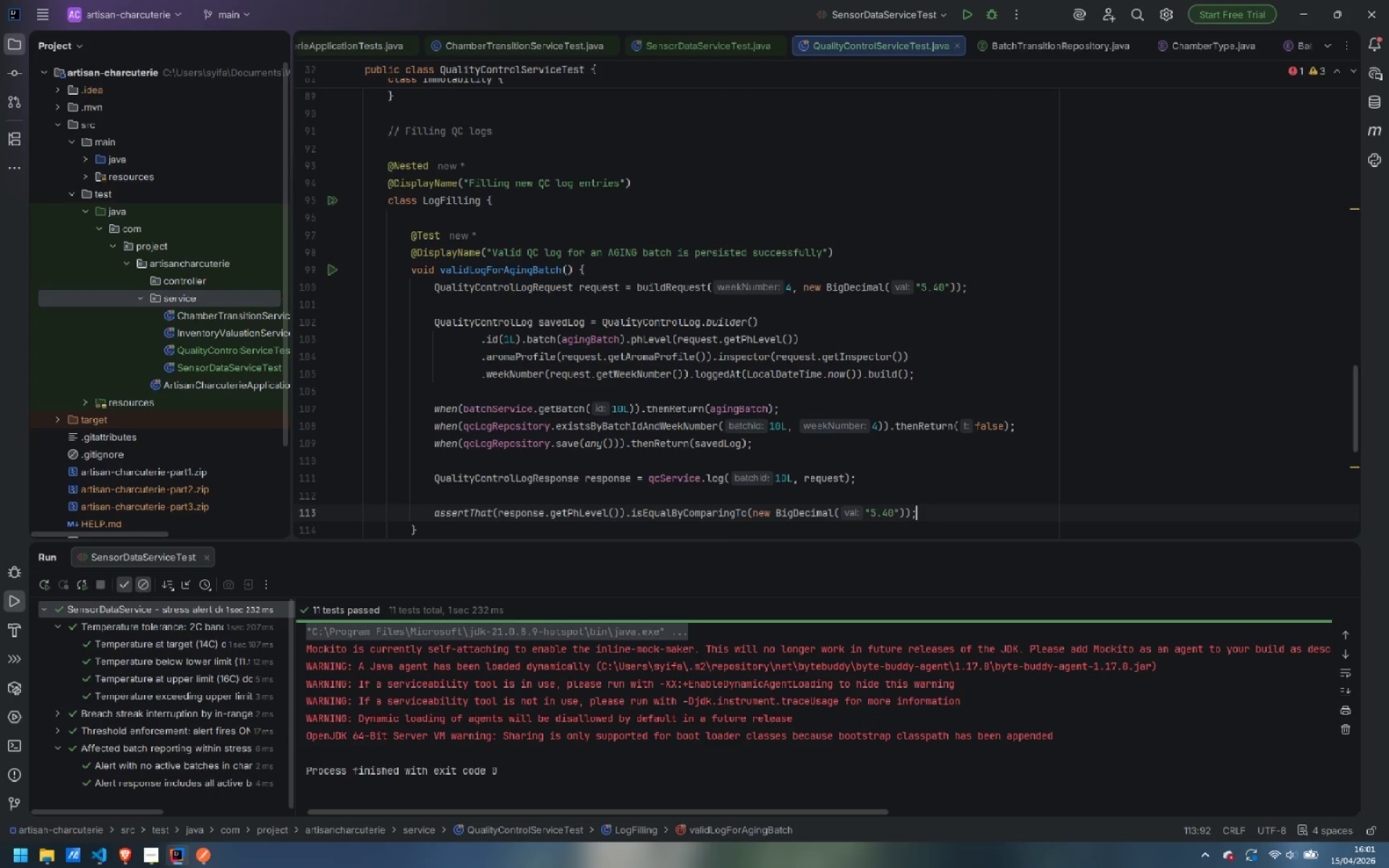 
key(Enter)
 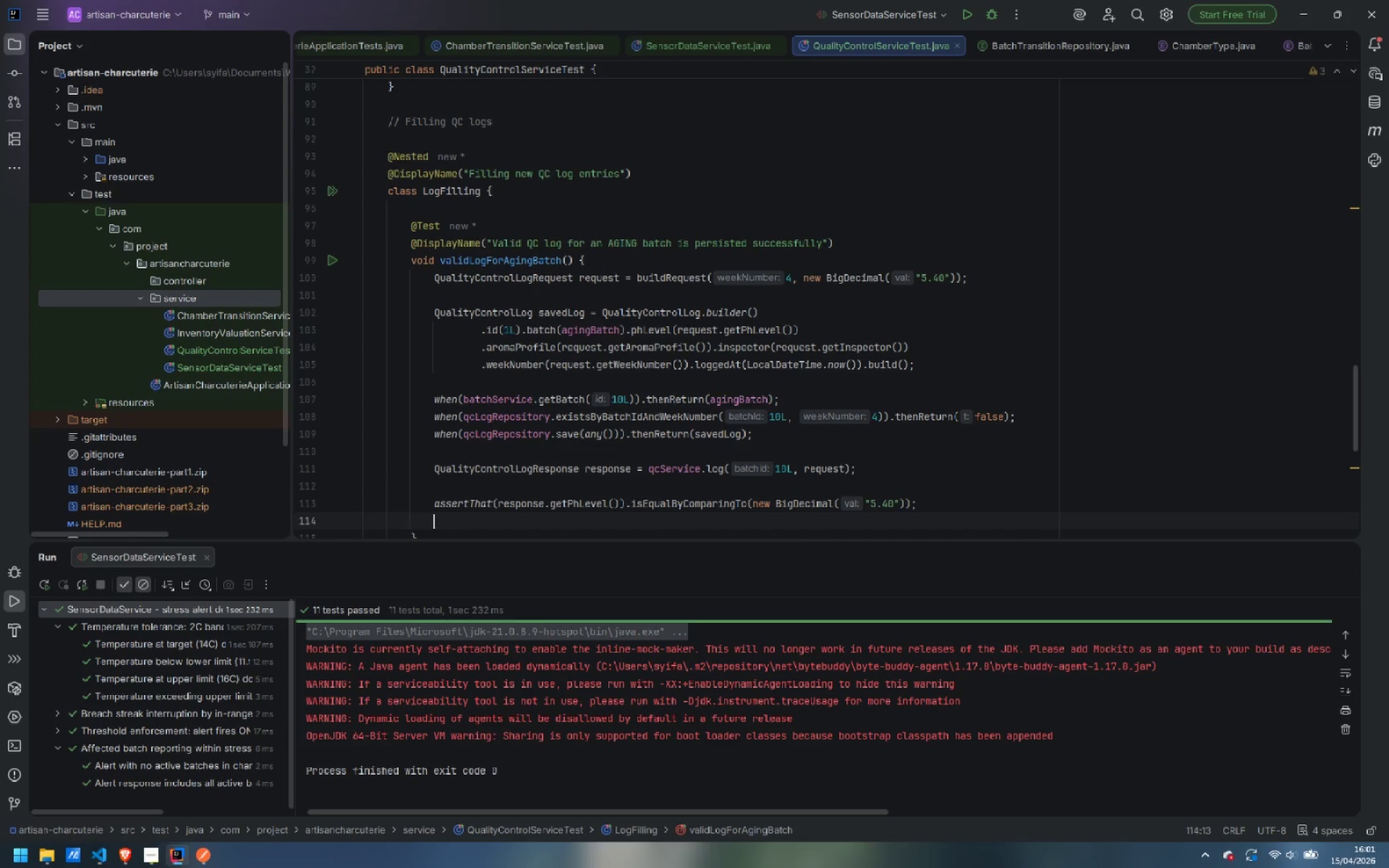 
type(assertTh)
 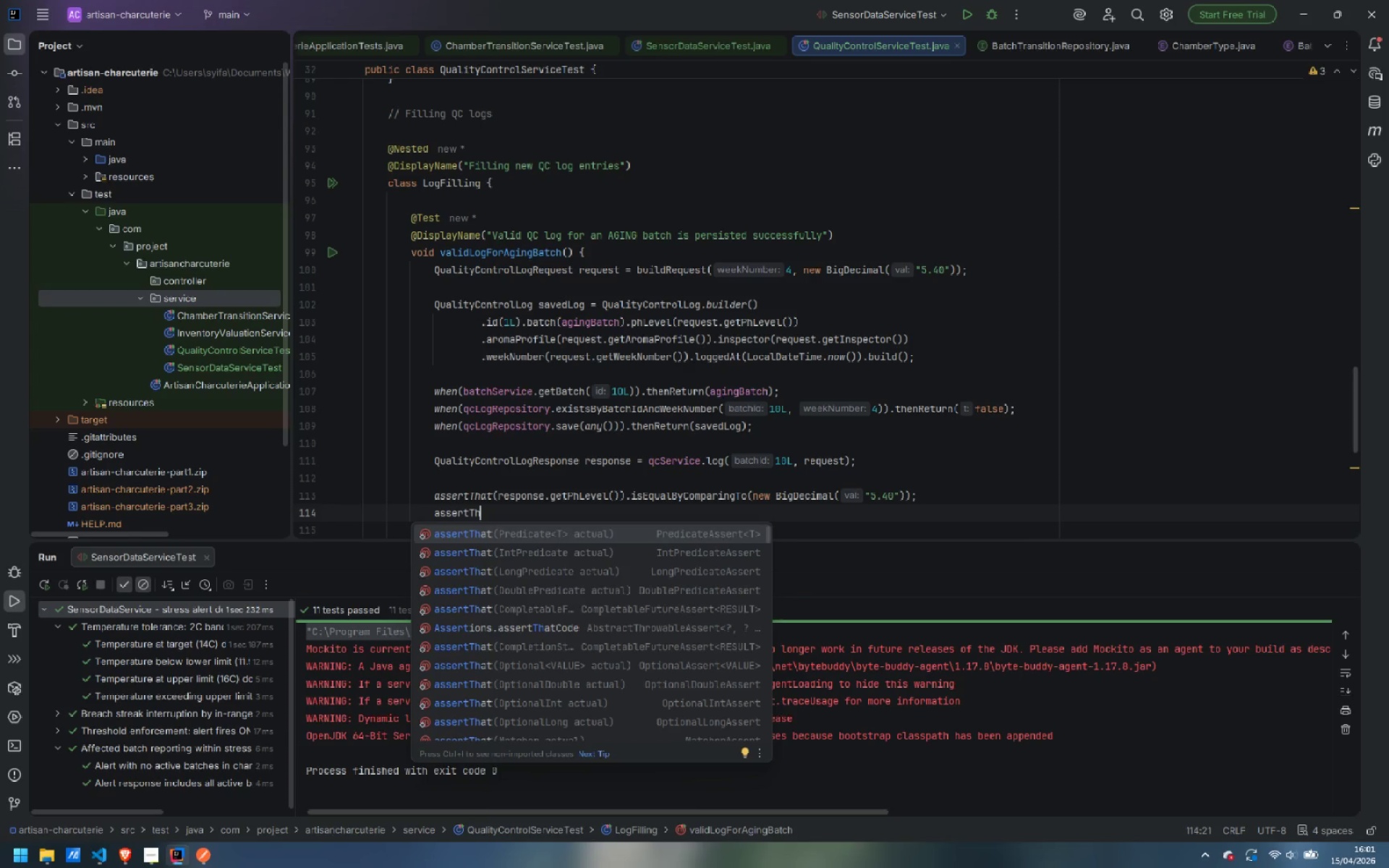 
key(Enter)
 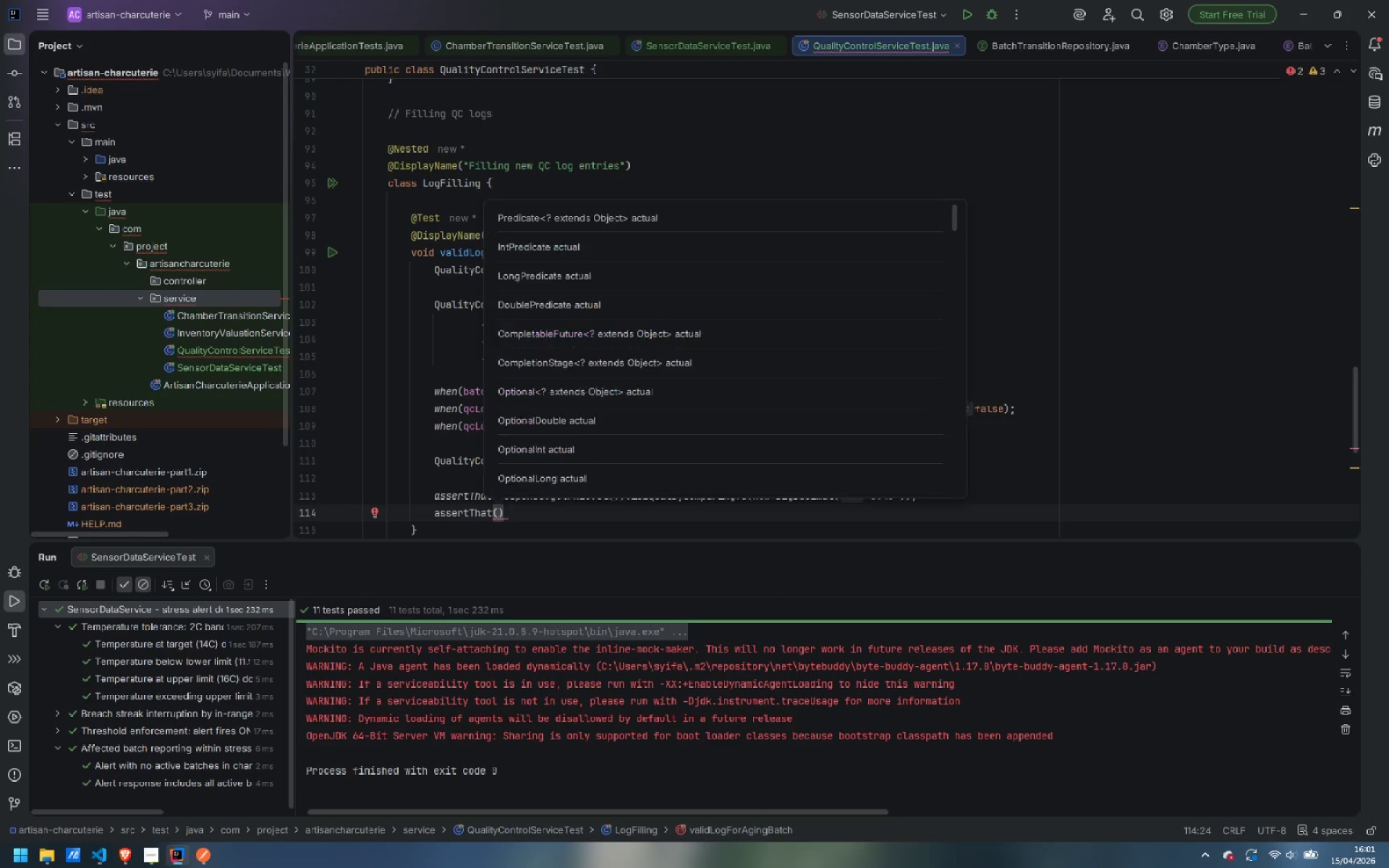 
type(res)
 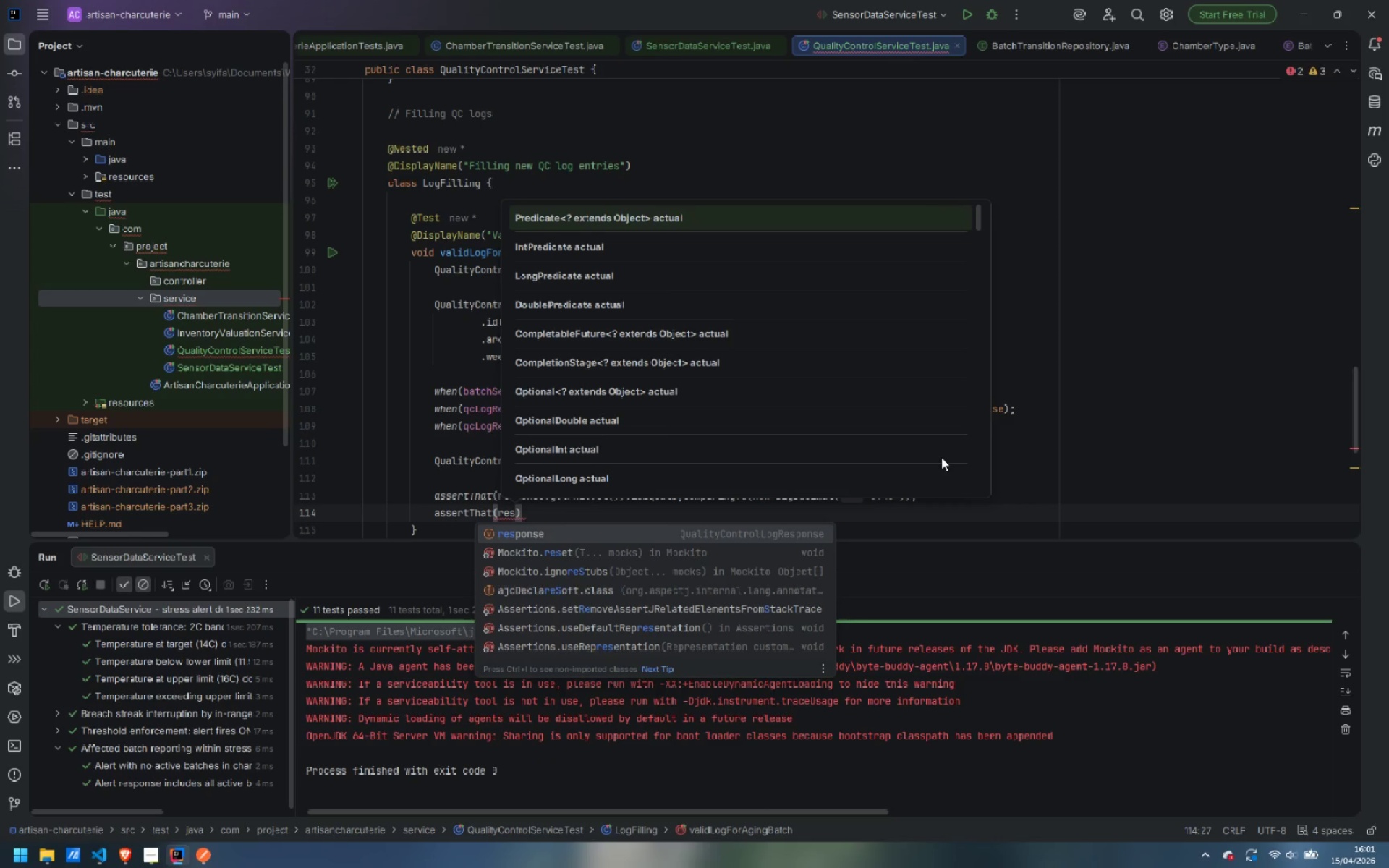 
key(Enter)
 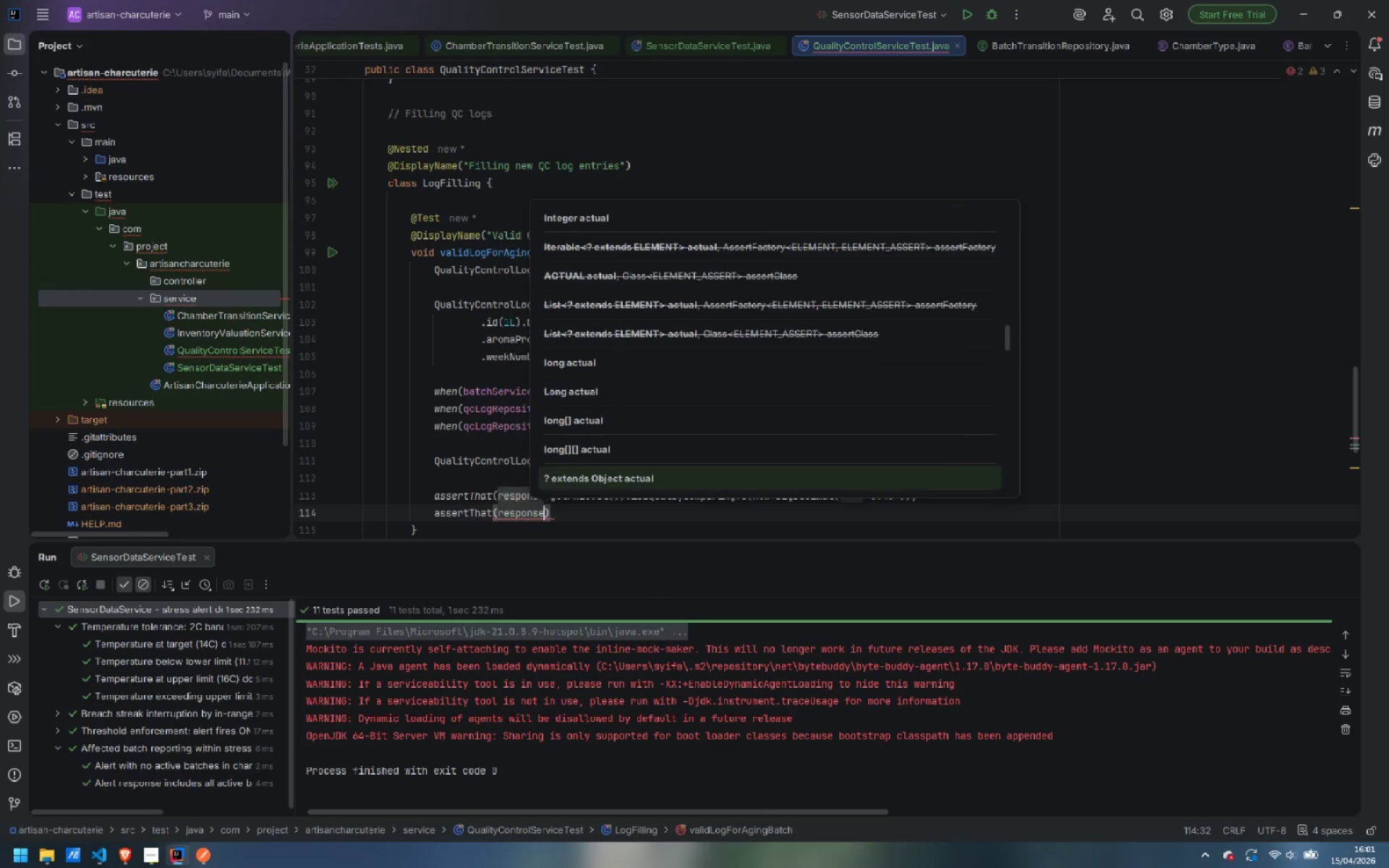 
type(.e)
key(Backspace)
type(getWe)
 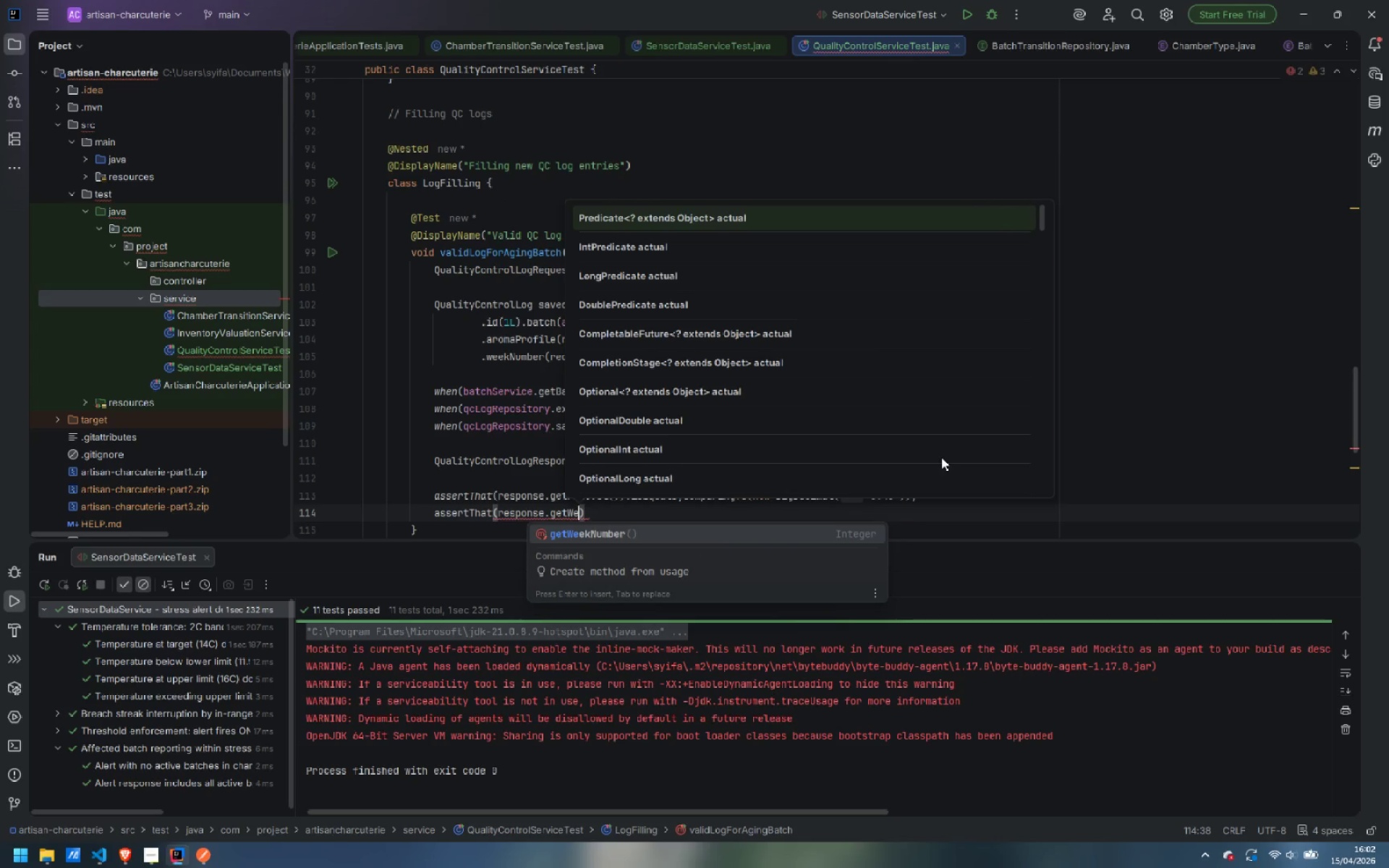 
key(Enter)
 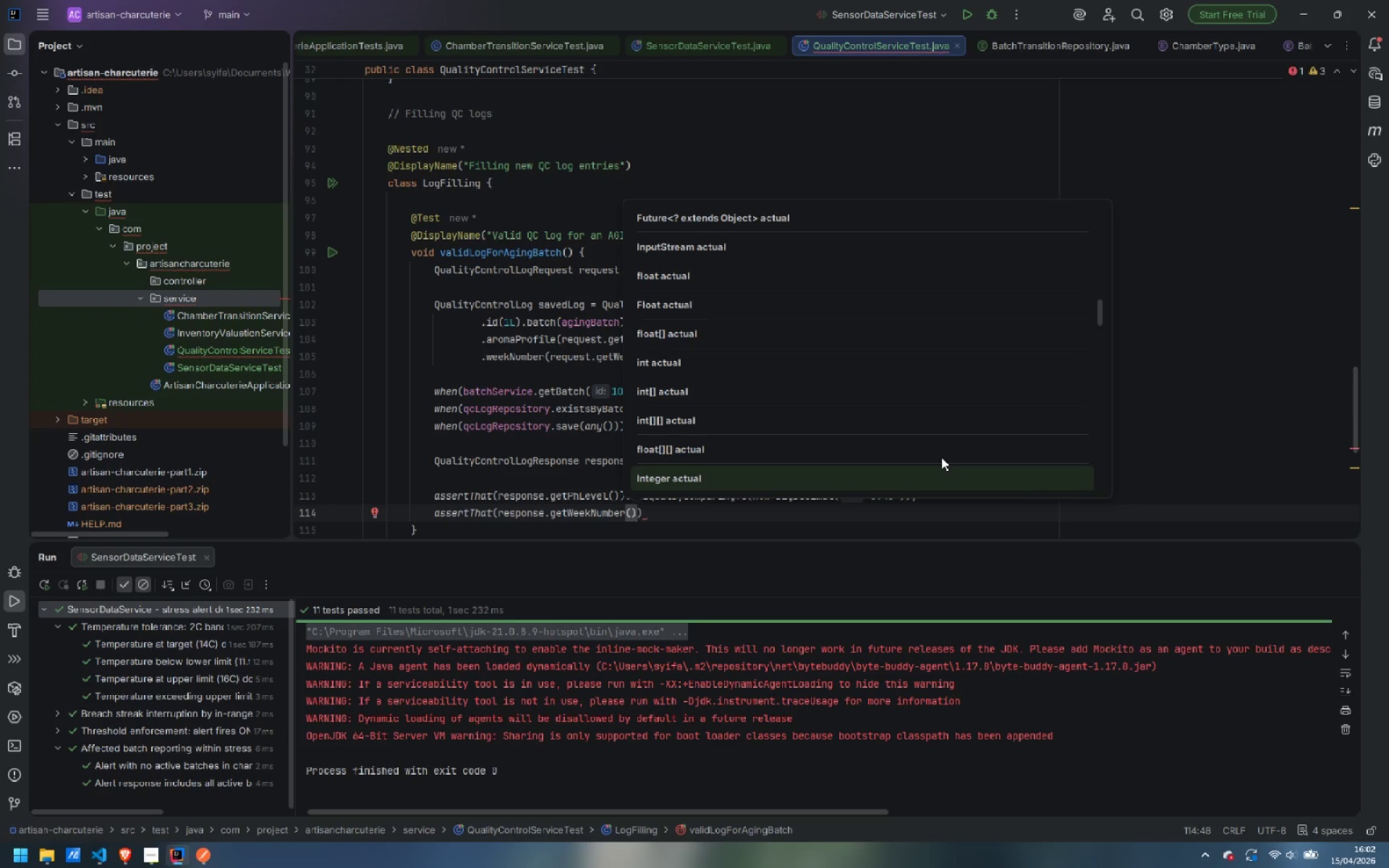 
key(ArrowRight)
 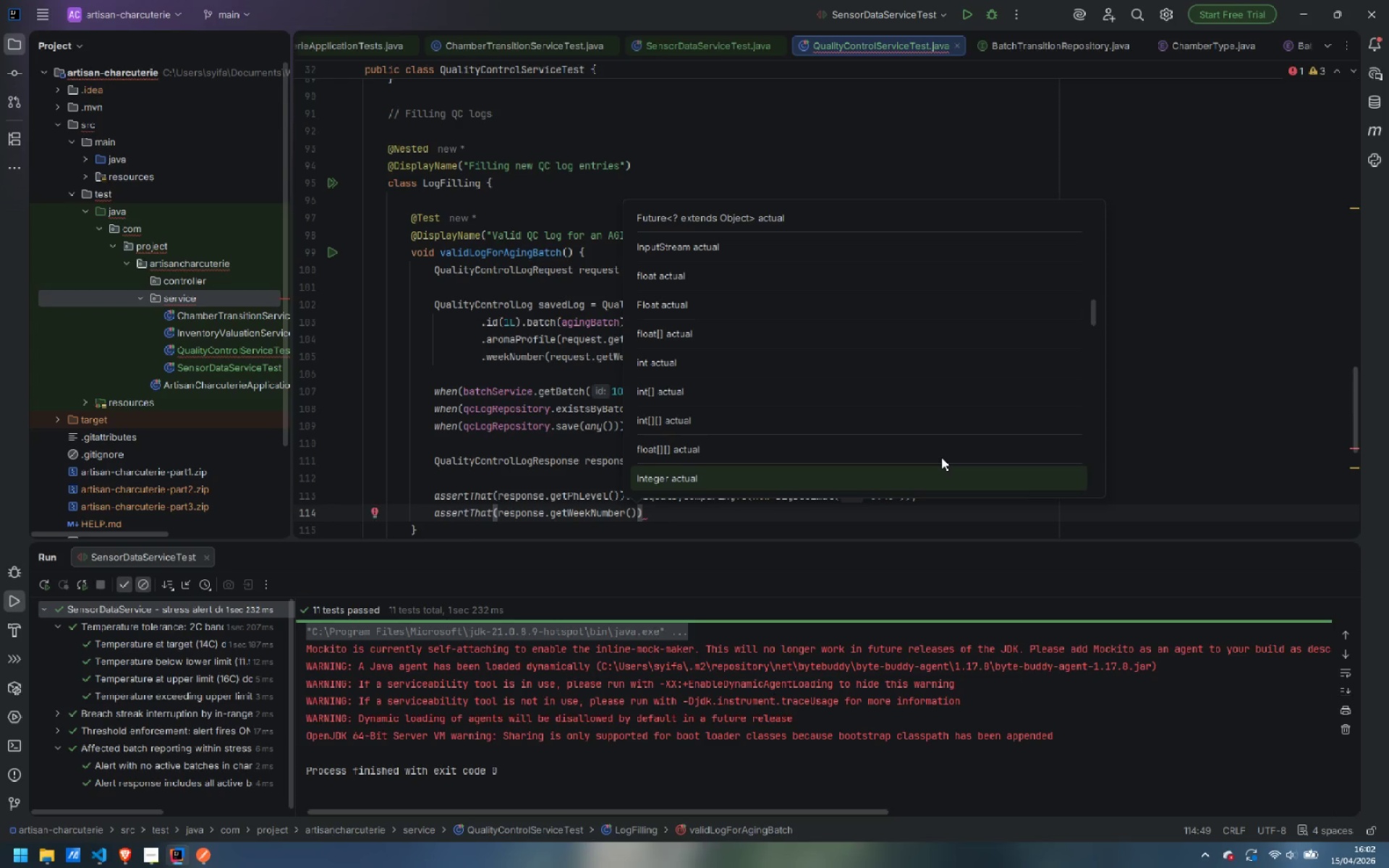 
type(.isEq)
 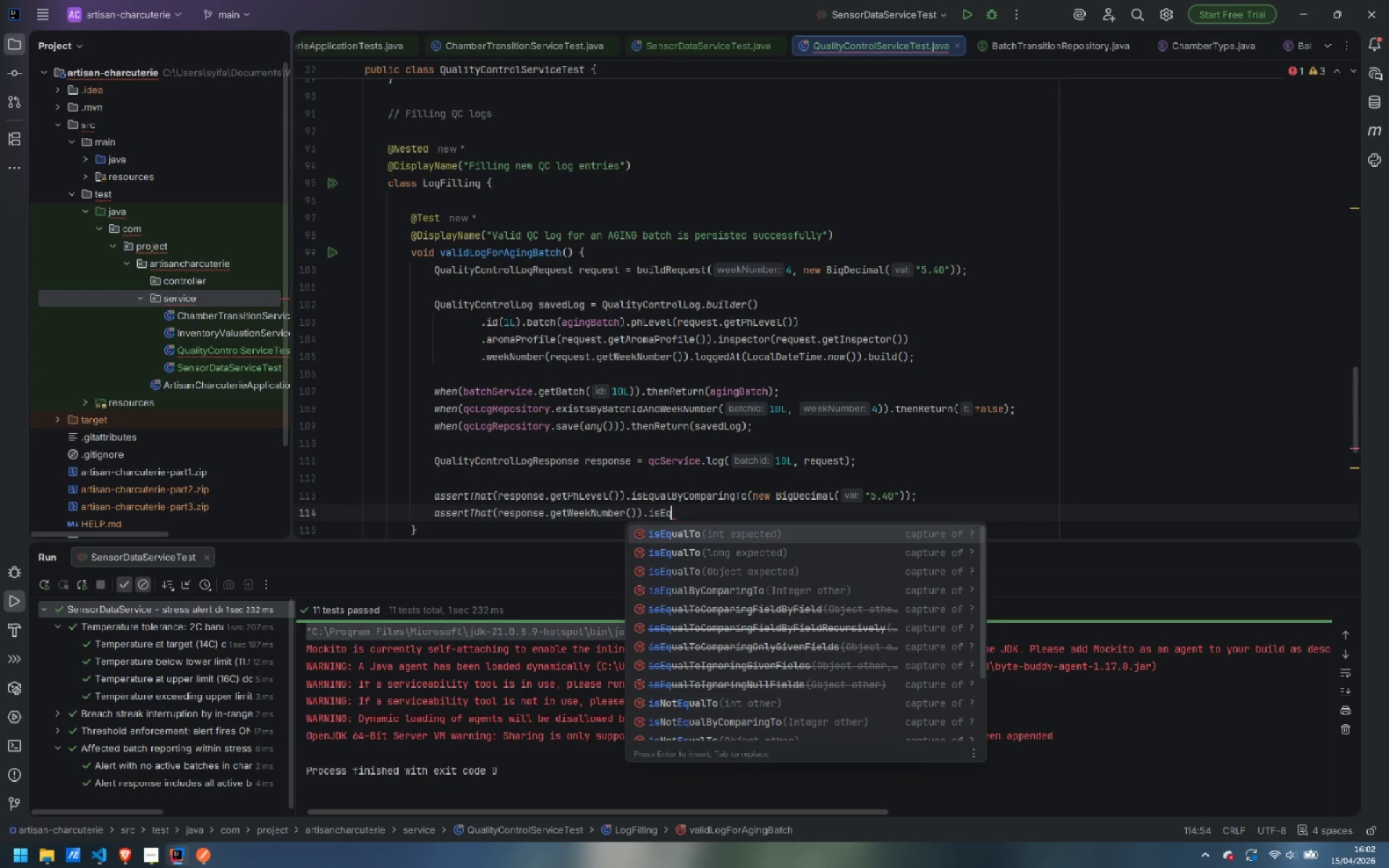 
key(Enter)
 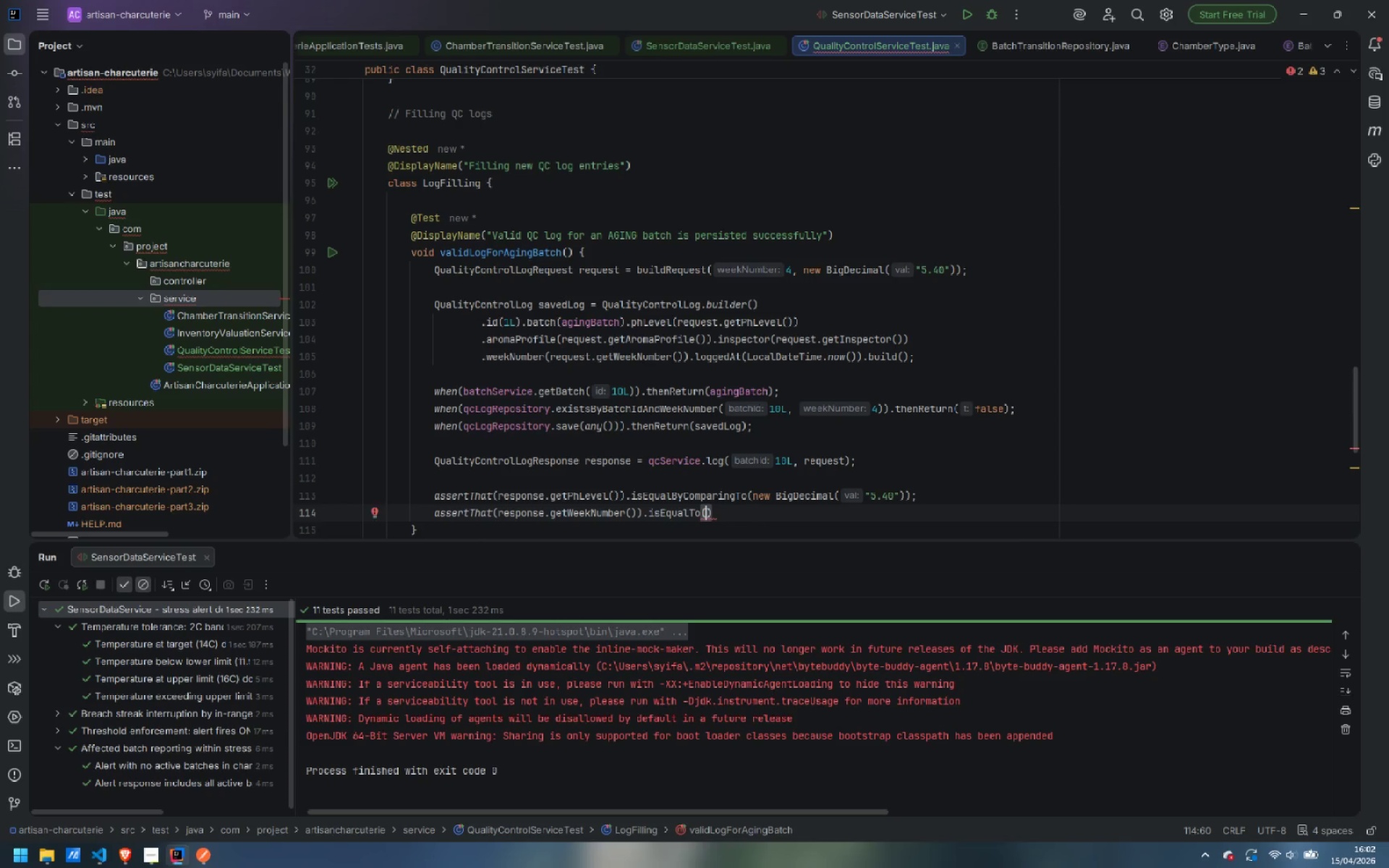 
key(4)
 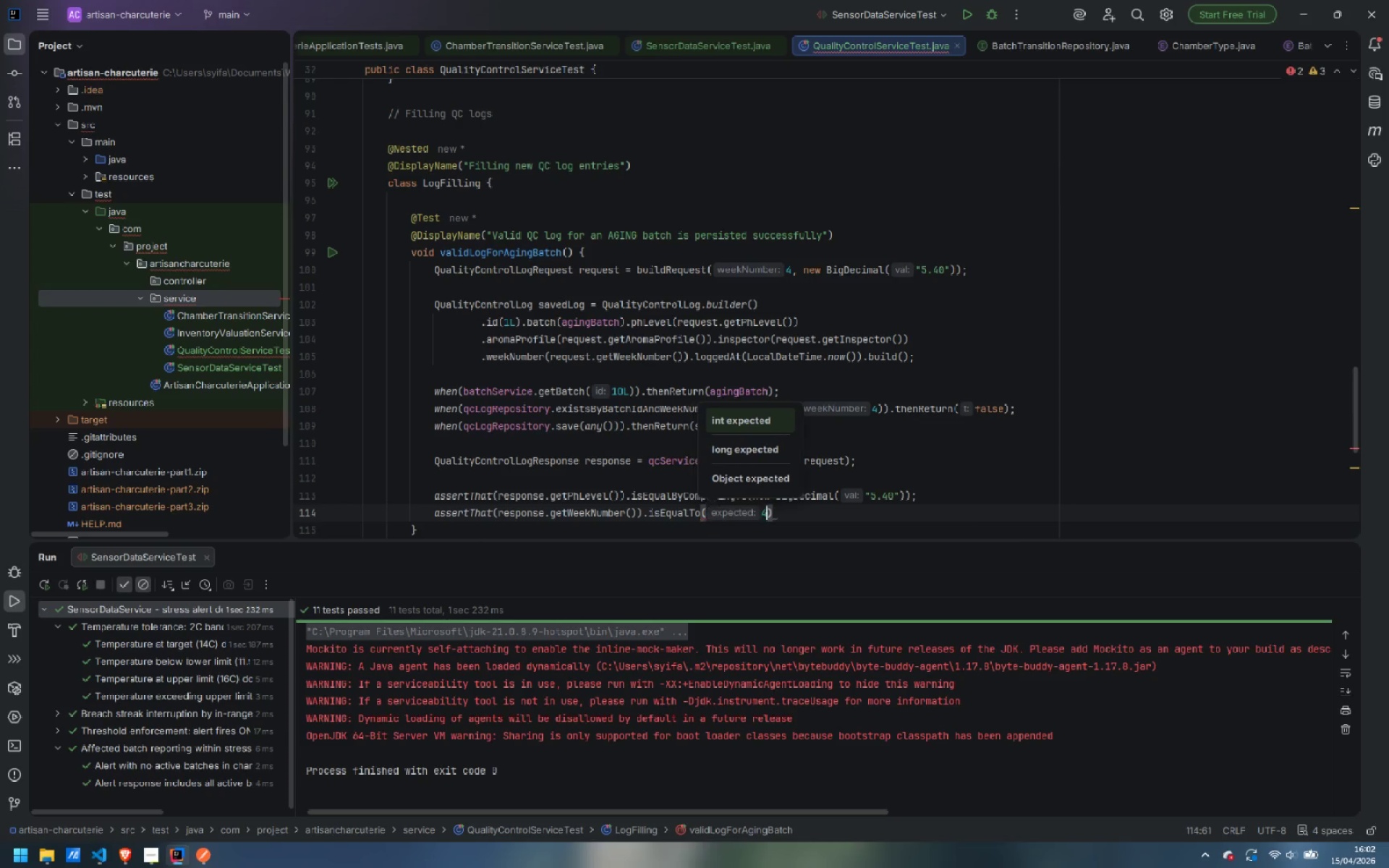 
key(ArrowRight)
 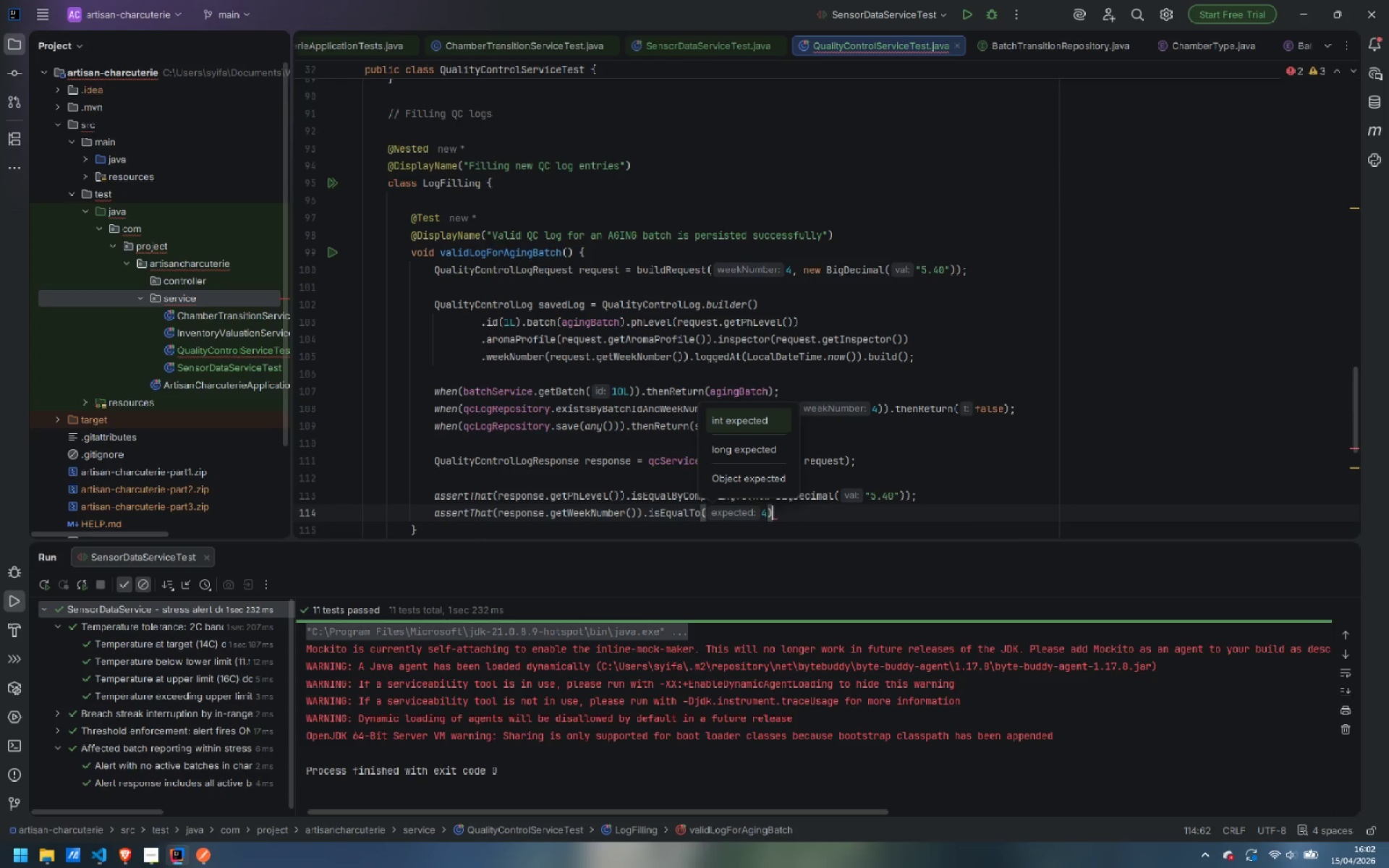 
key(Semicolon)
 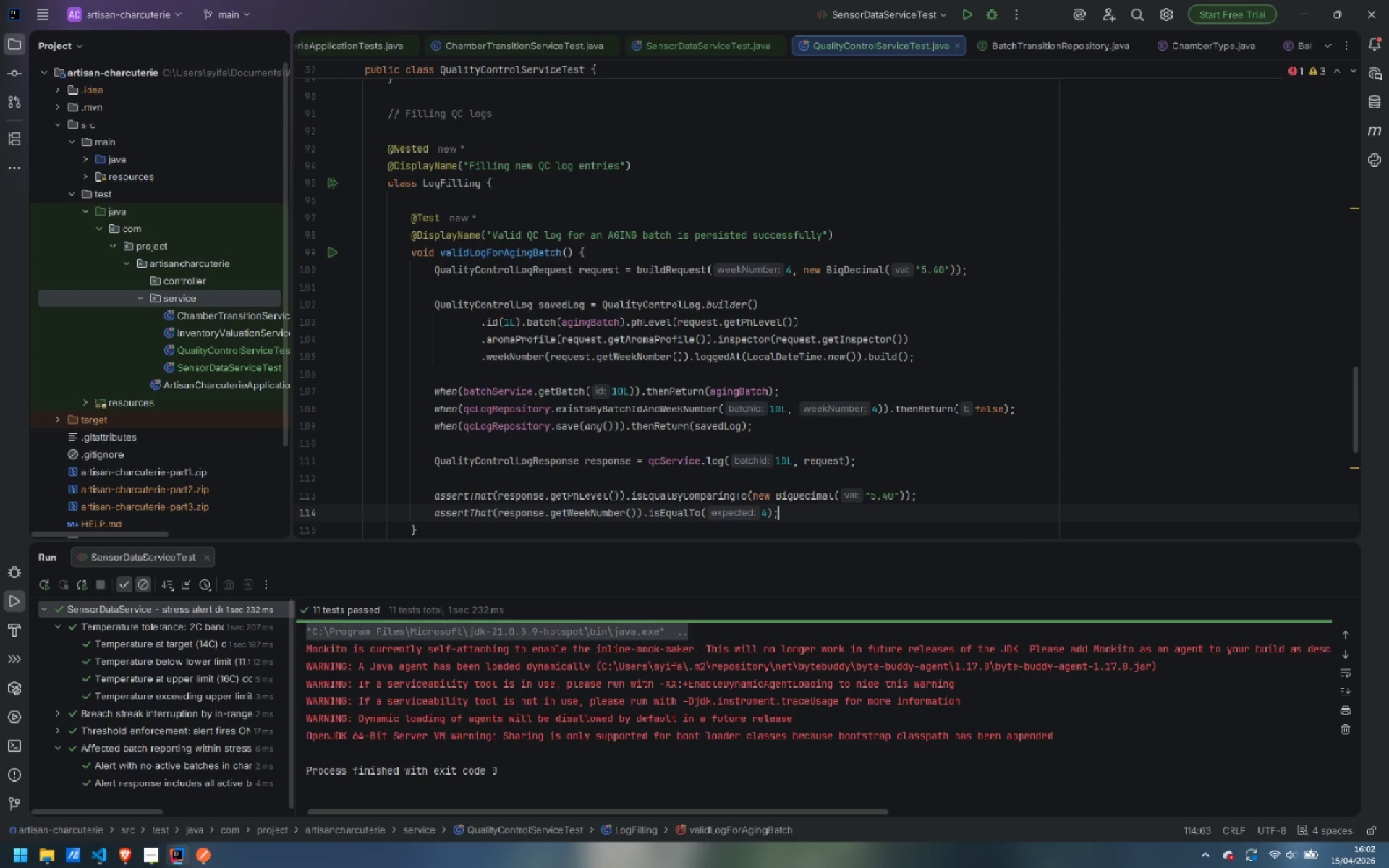 
key(Enter)
 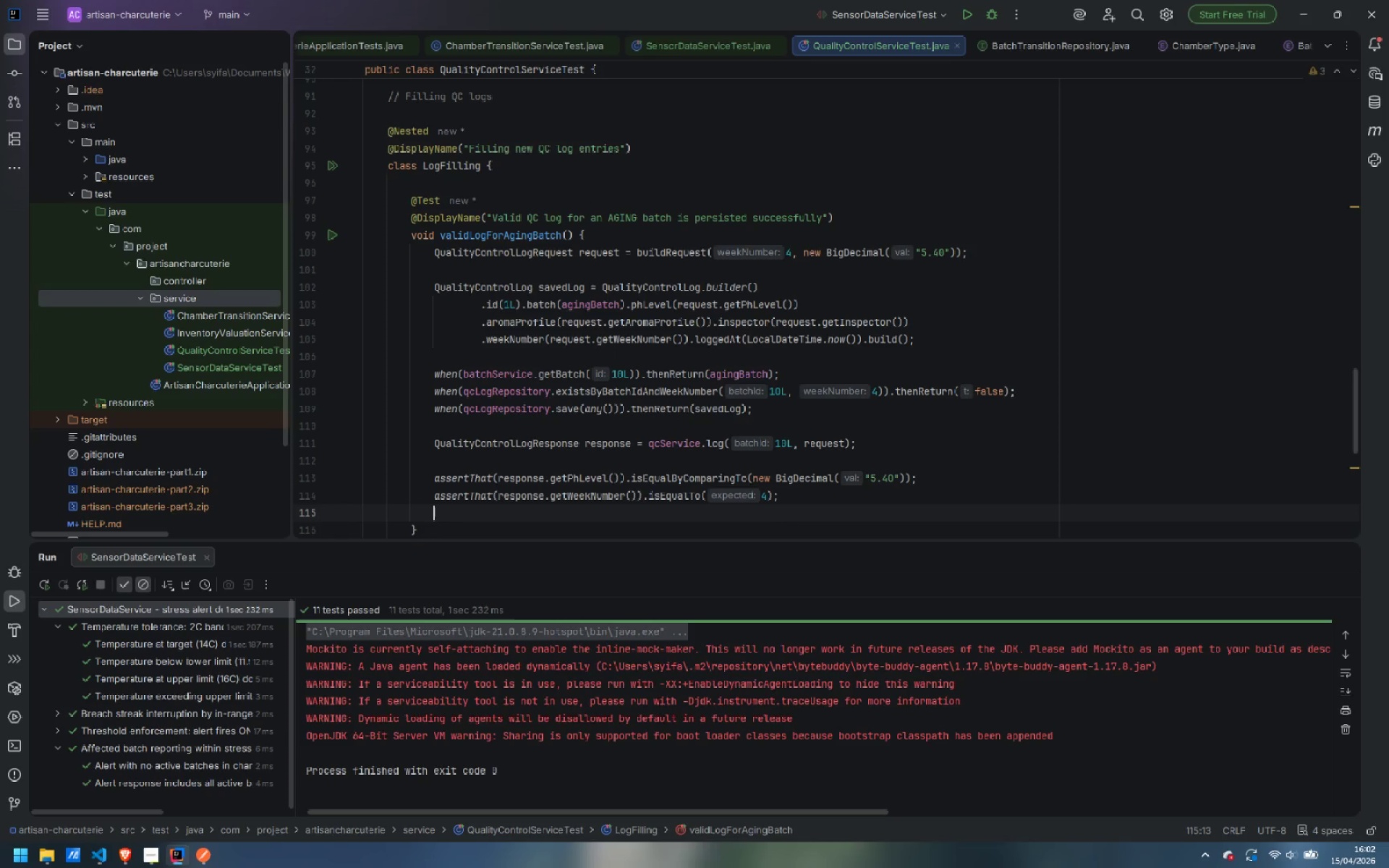 
type(verif)
 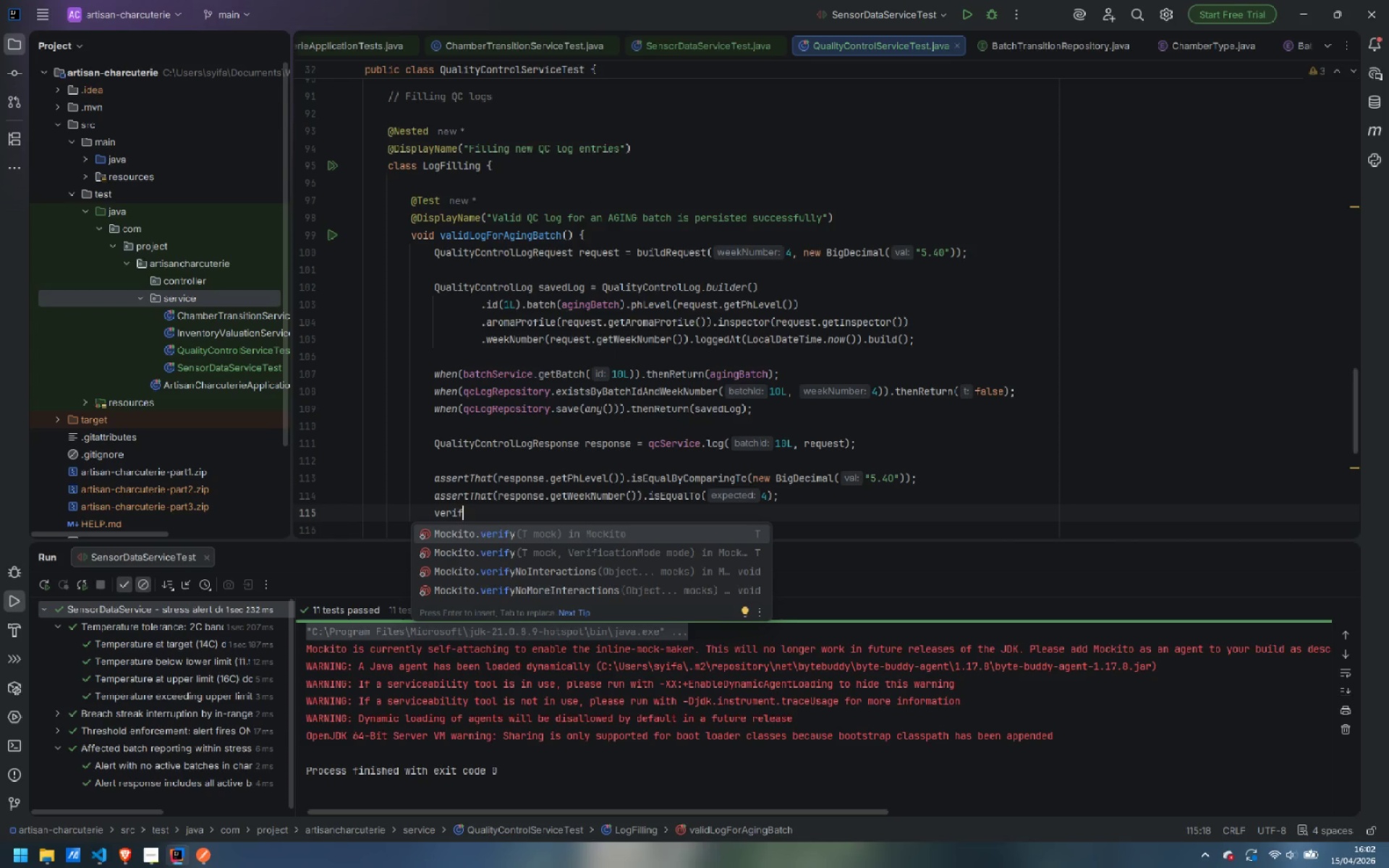 
key(Enter)
 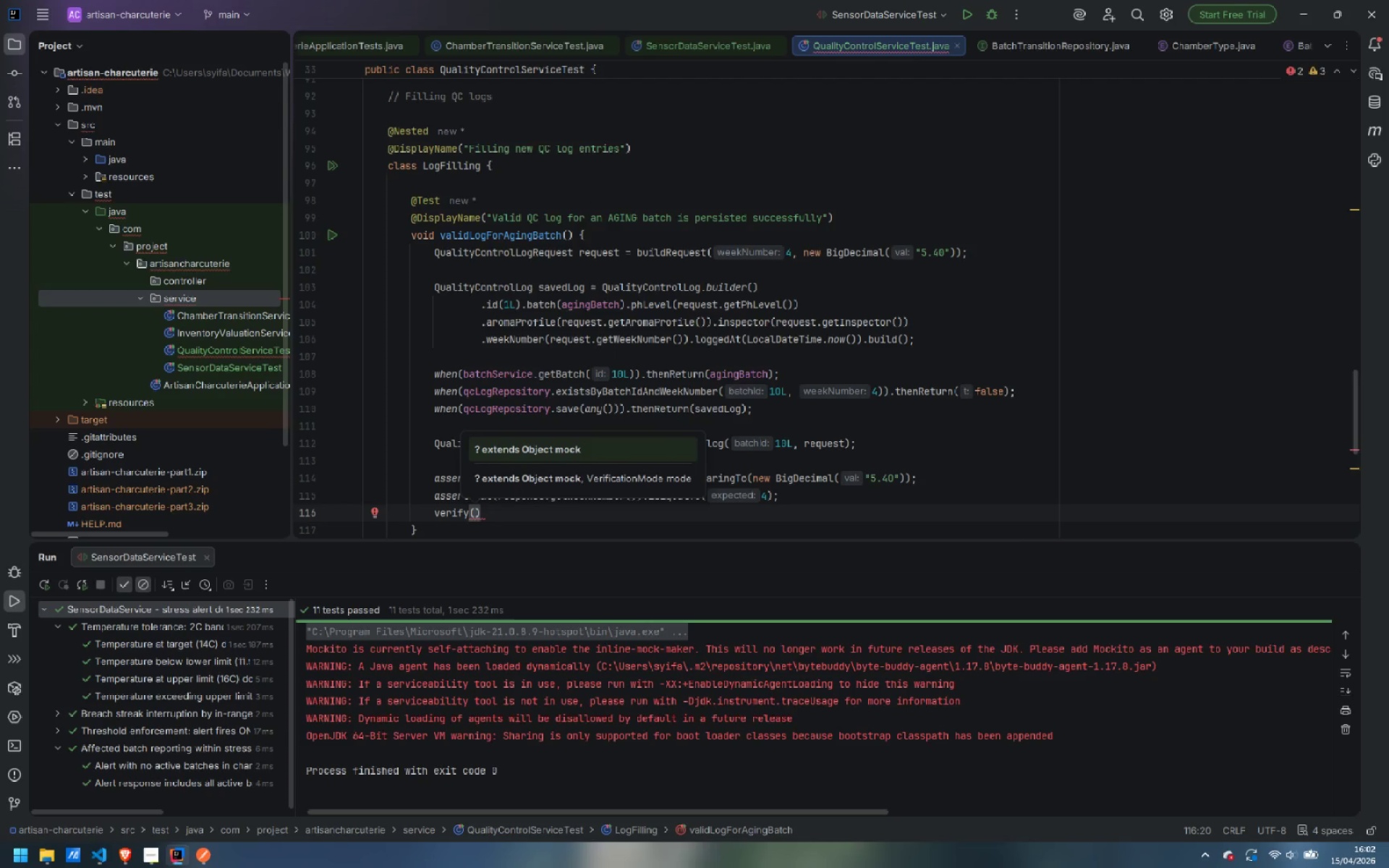 
type(qcLog)
 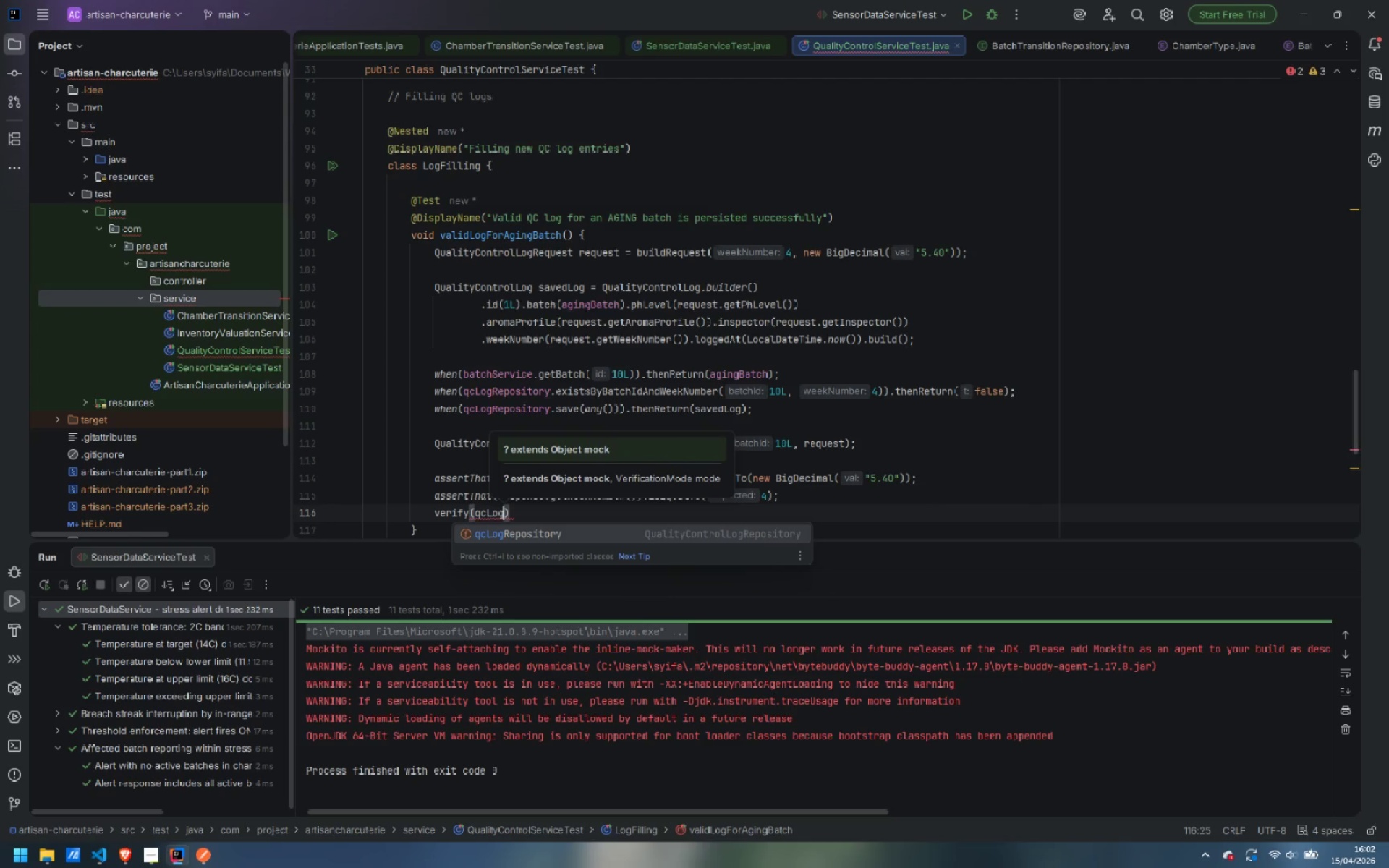 
key(Enter)
 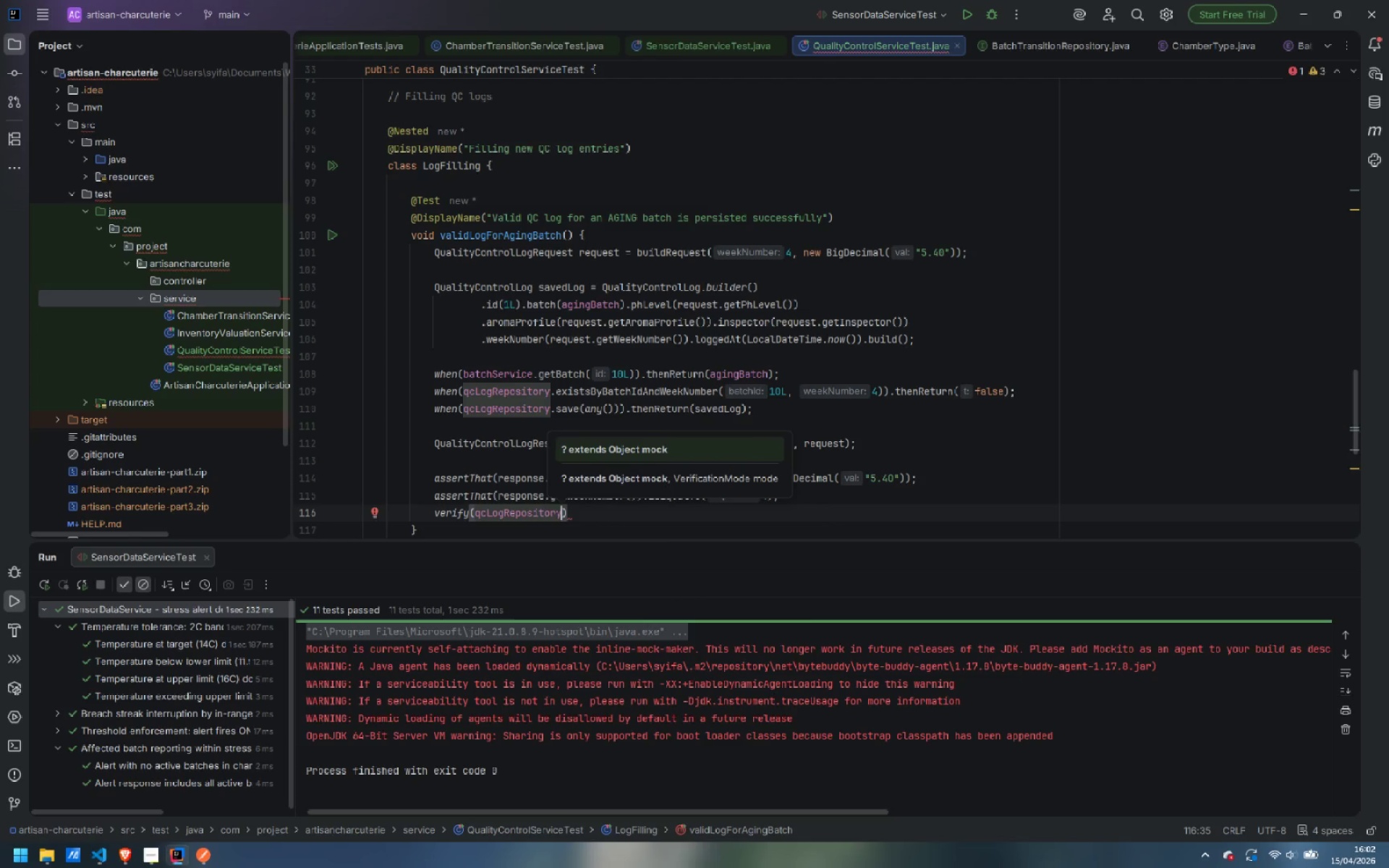 
type(, time)
 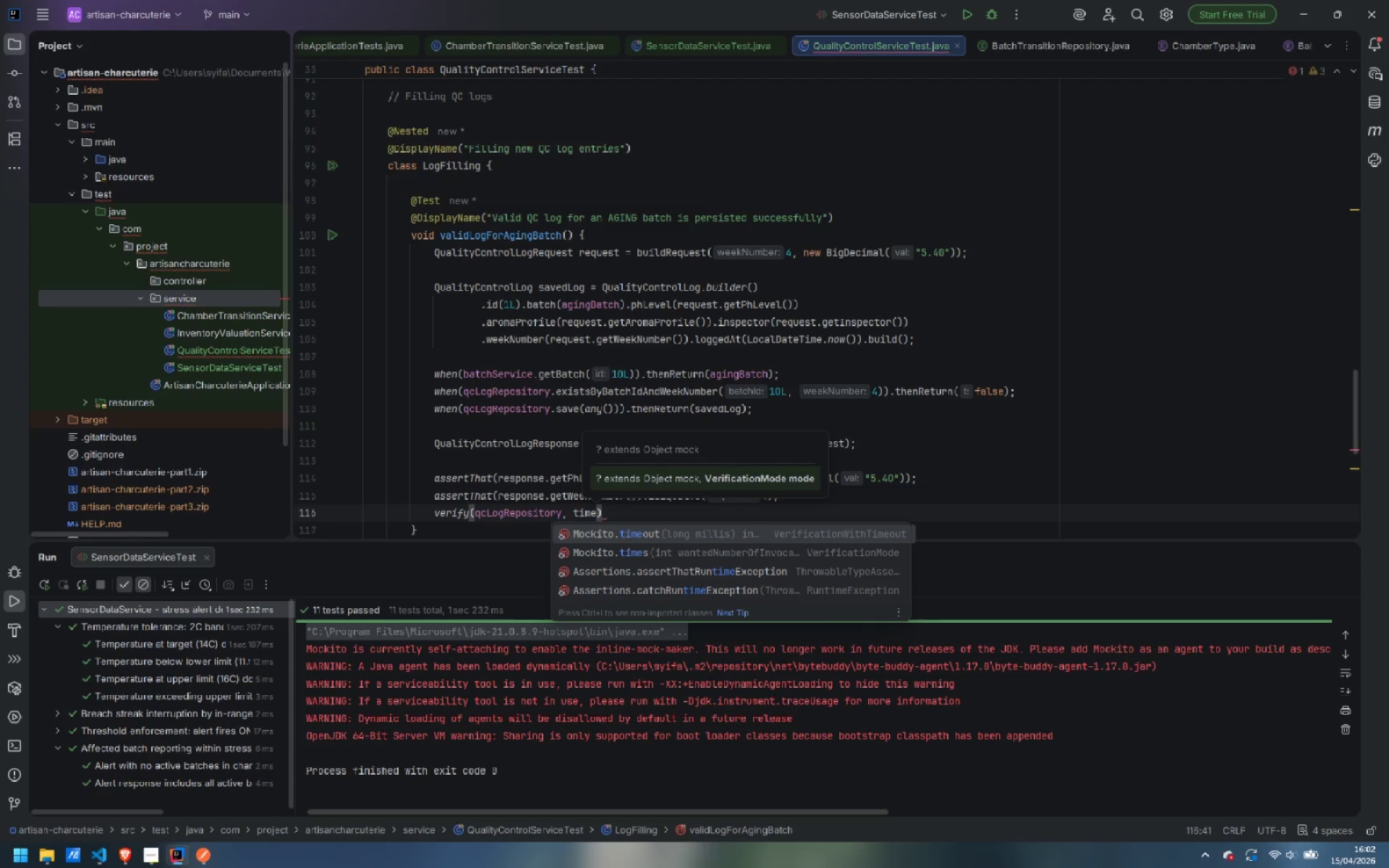 
key(ArrowDown)
 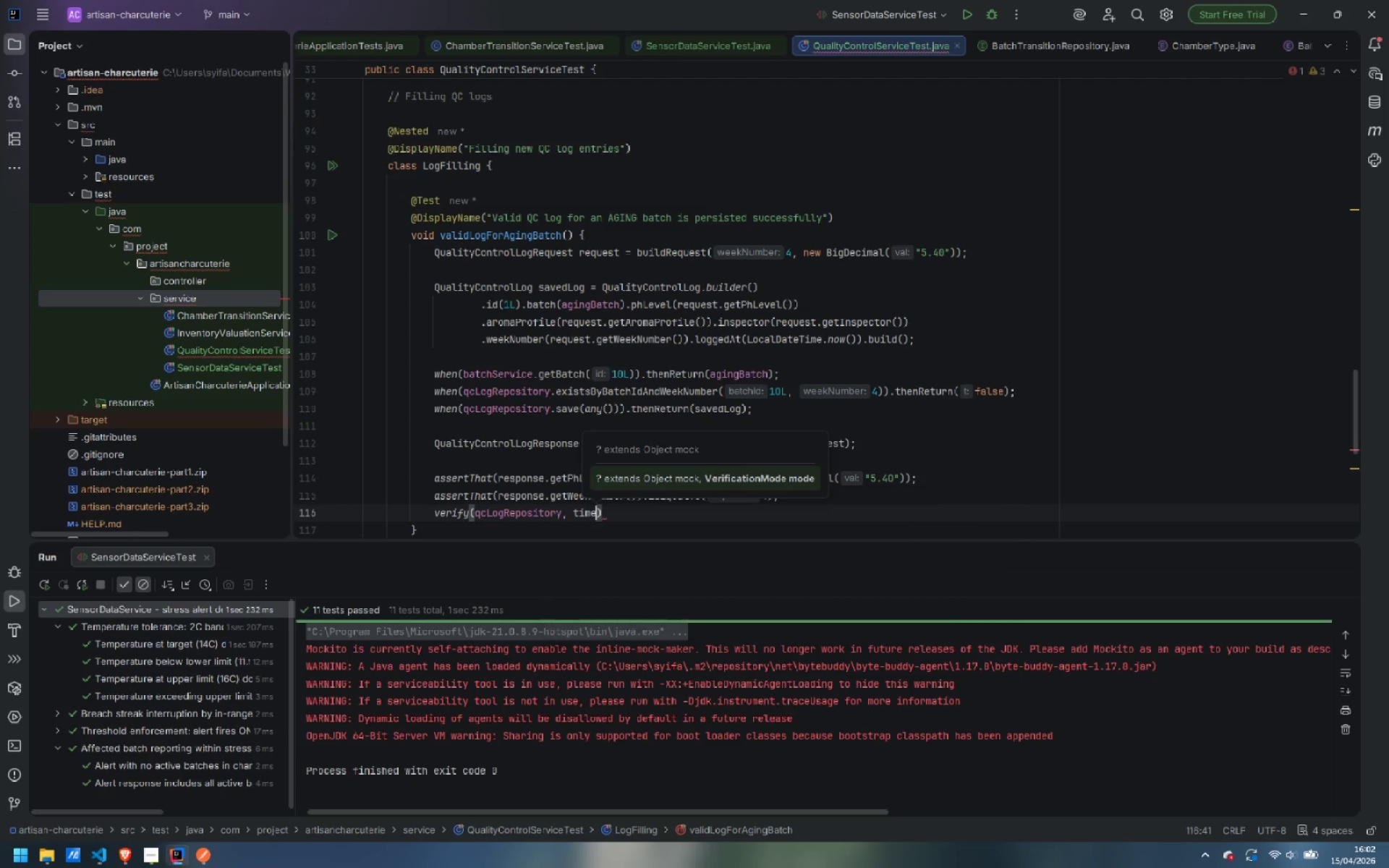 
key(Enter)
 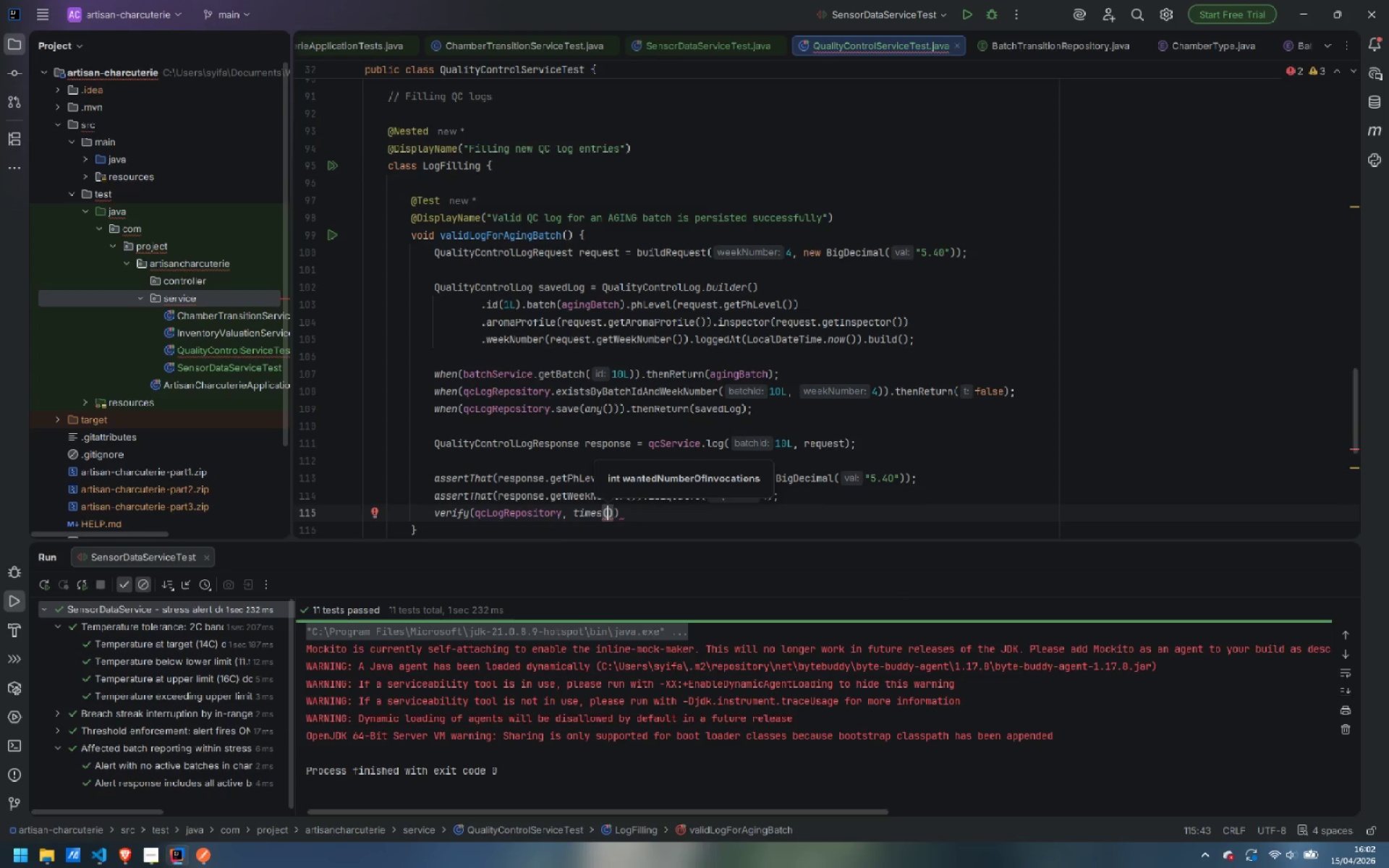 
key(1)
 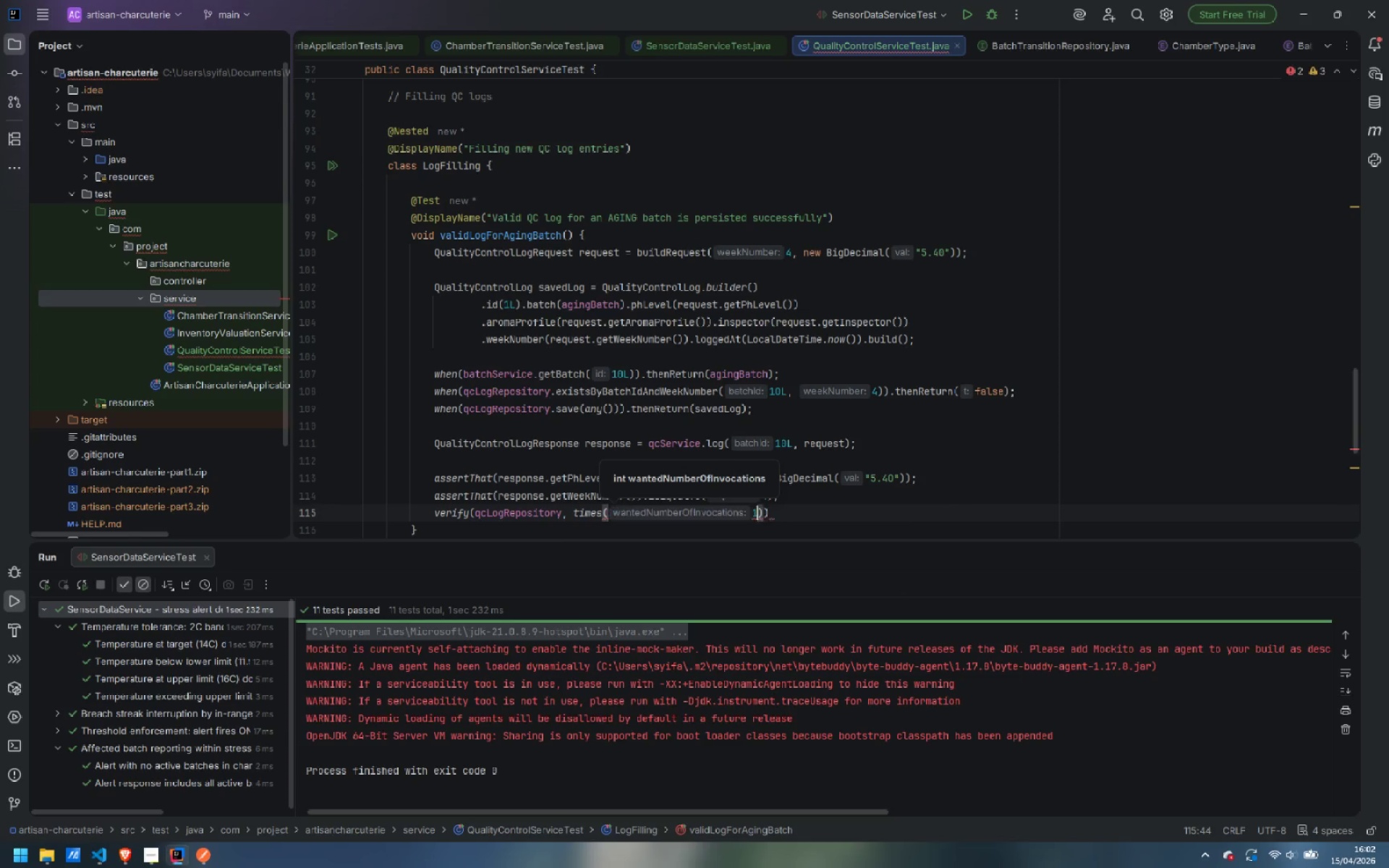 
key(ArrowRight)
 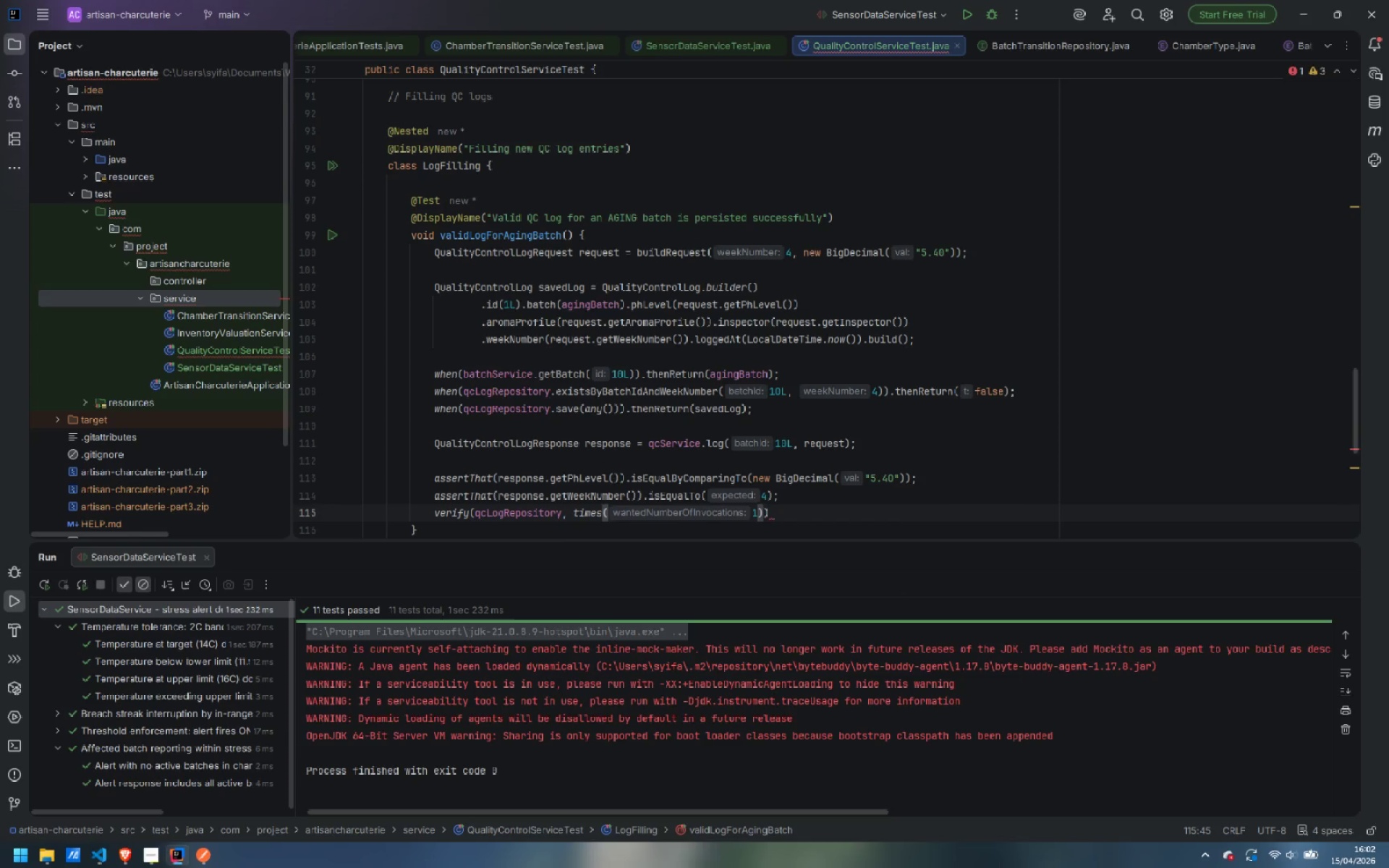 
key(ArrowRight)
 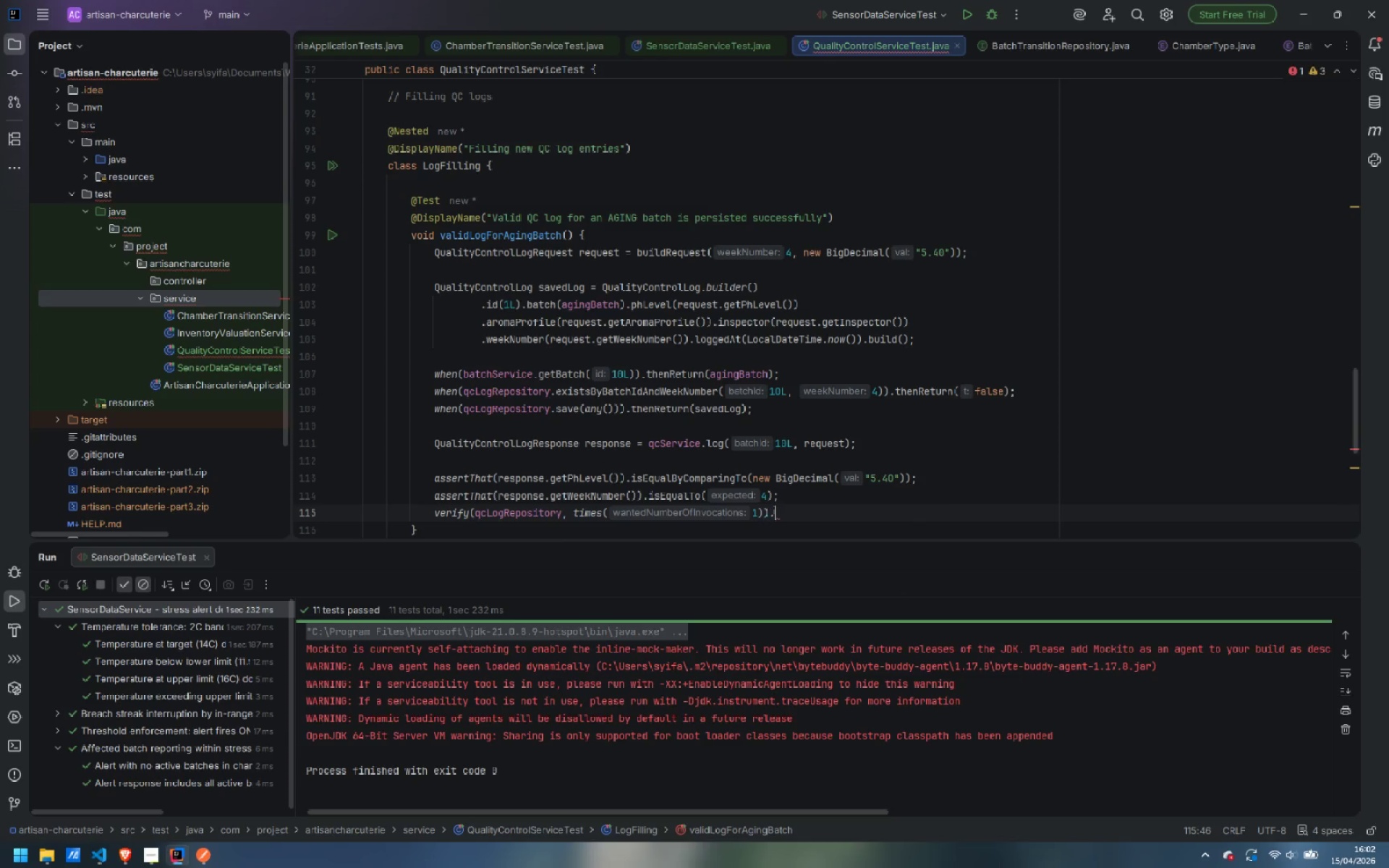 
type(.save)
 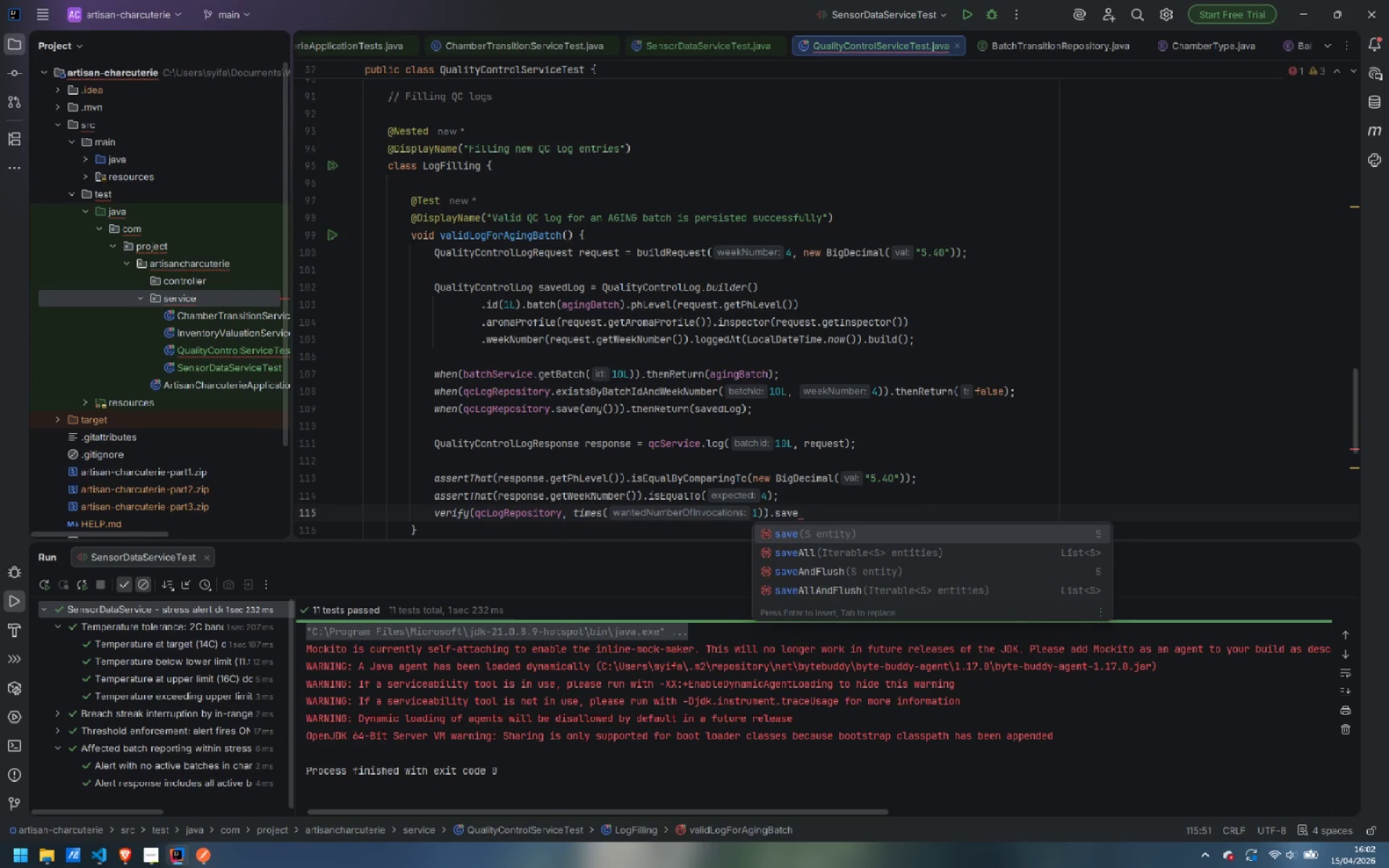 
key(Enter)
 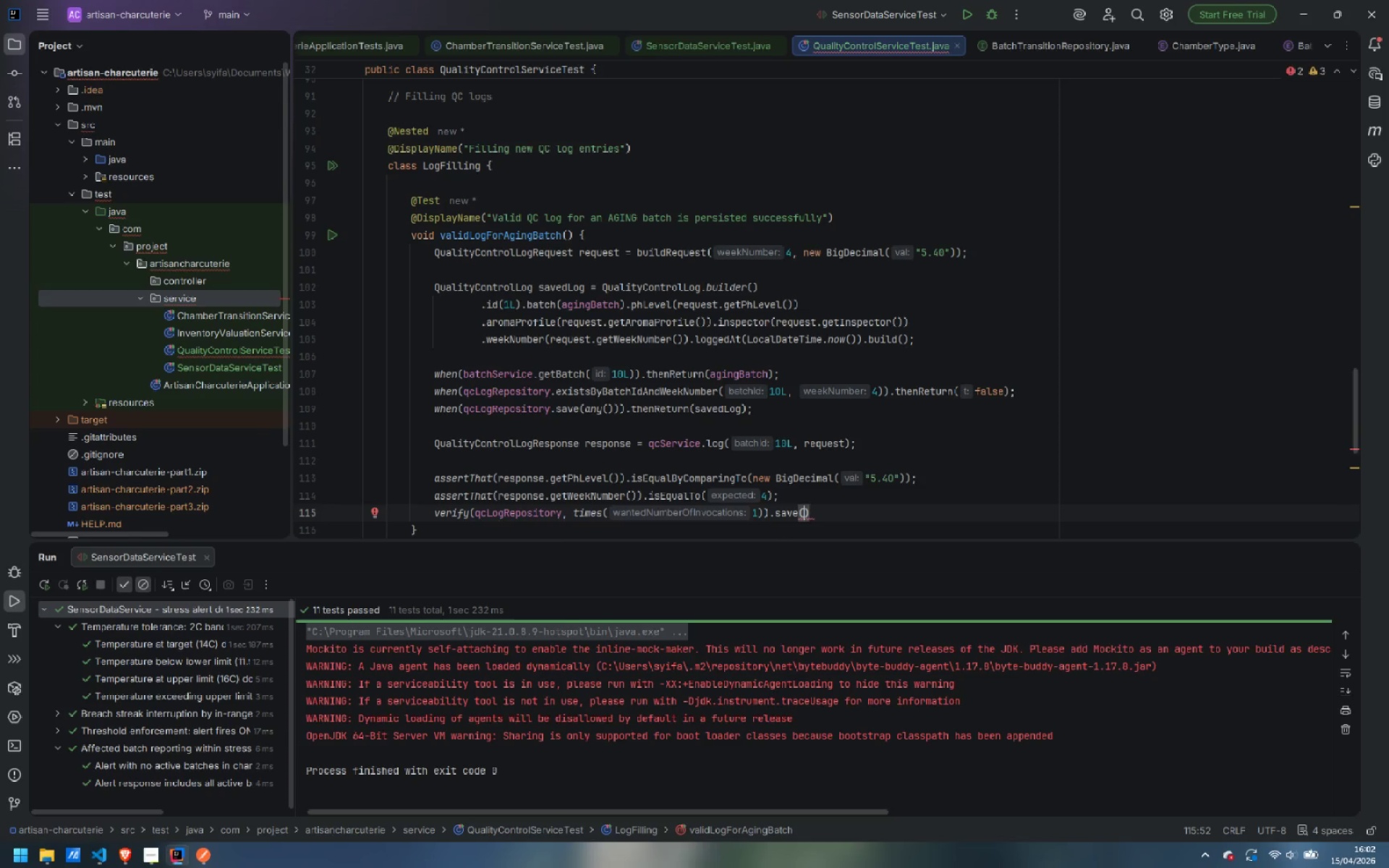 
type(any)
 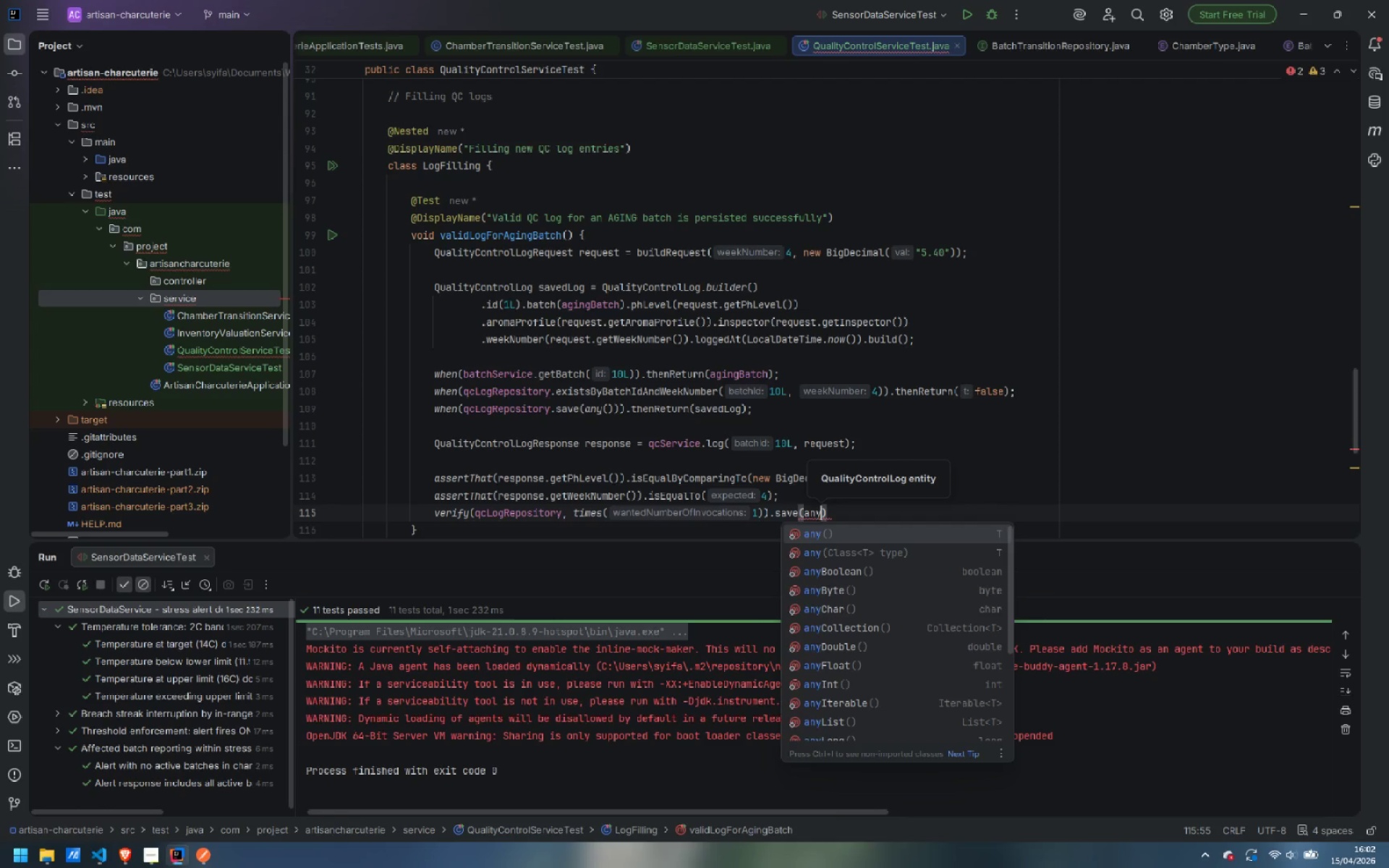 
key(Enter)
 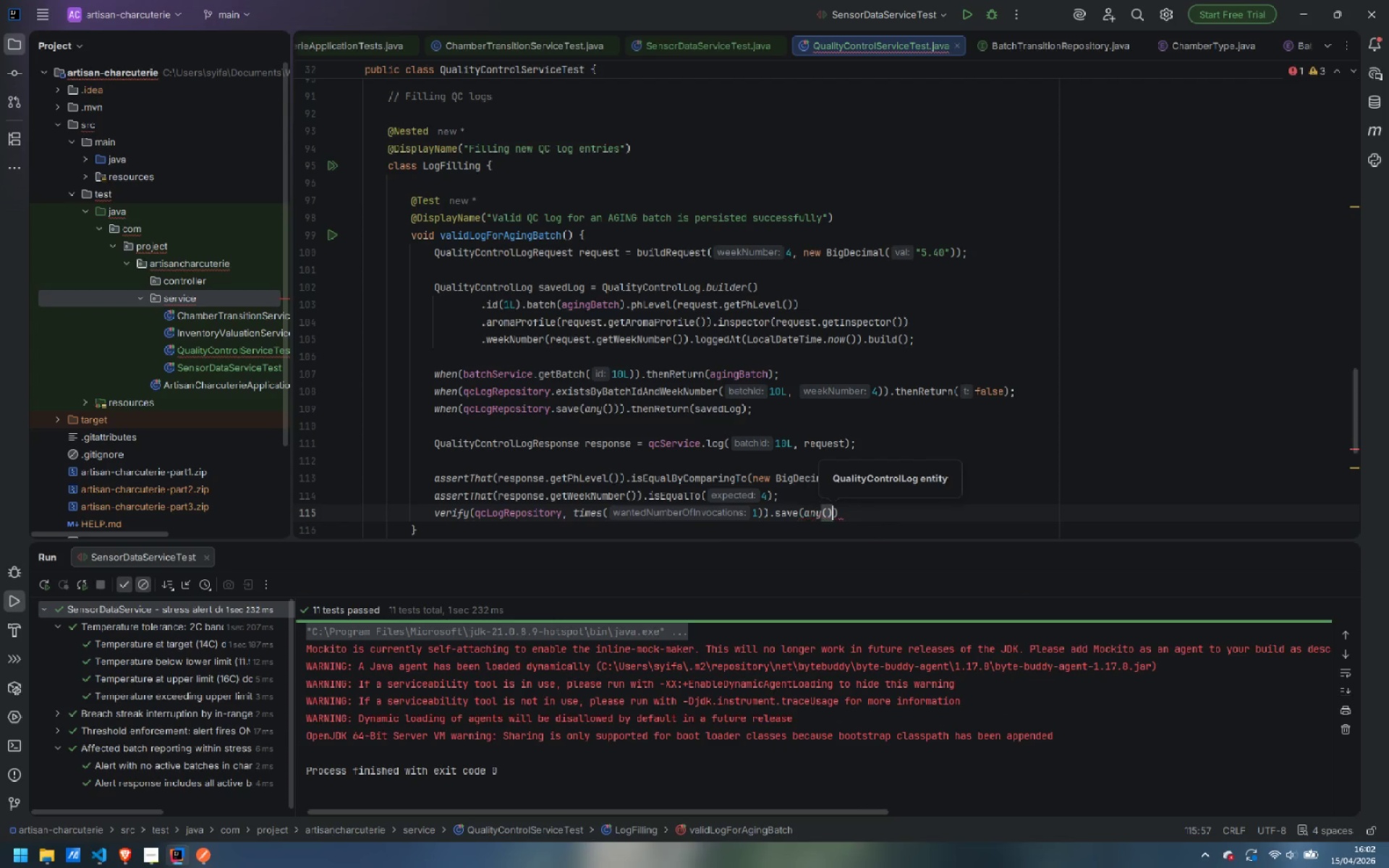 
key(ArrowRight)
 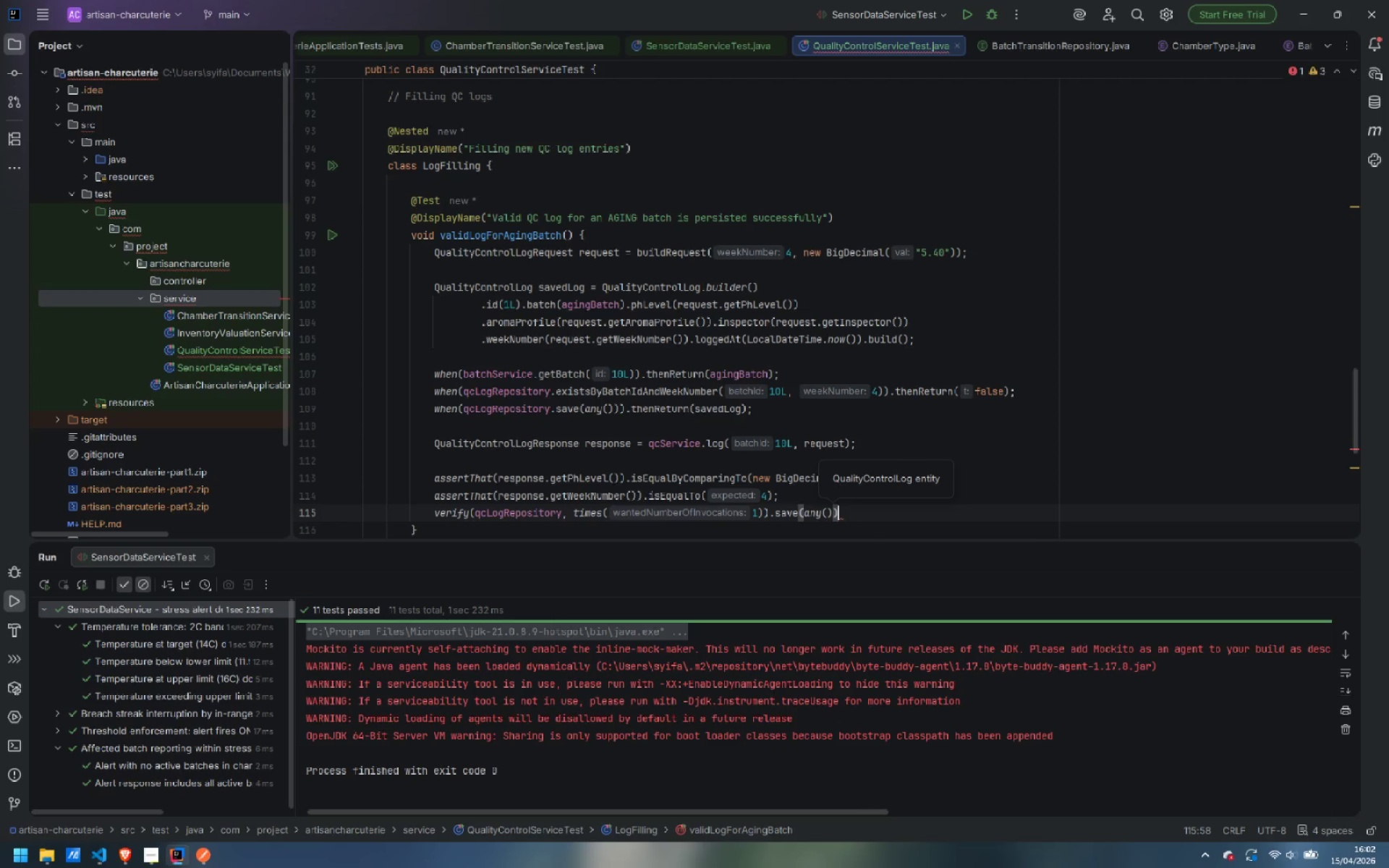 
key(Semicolon)
 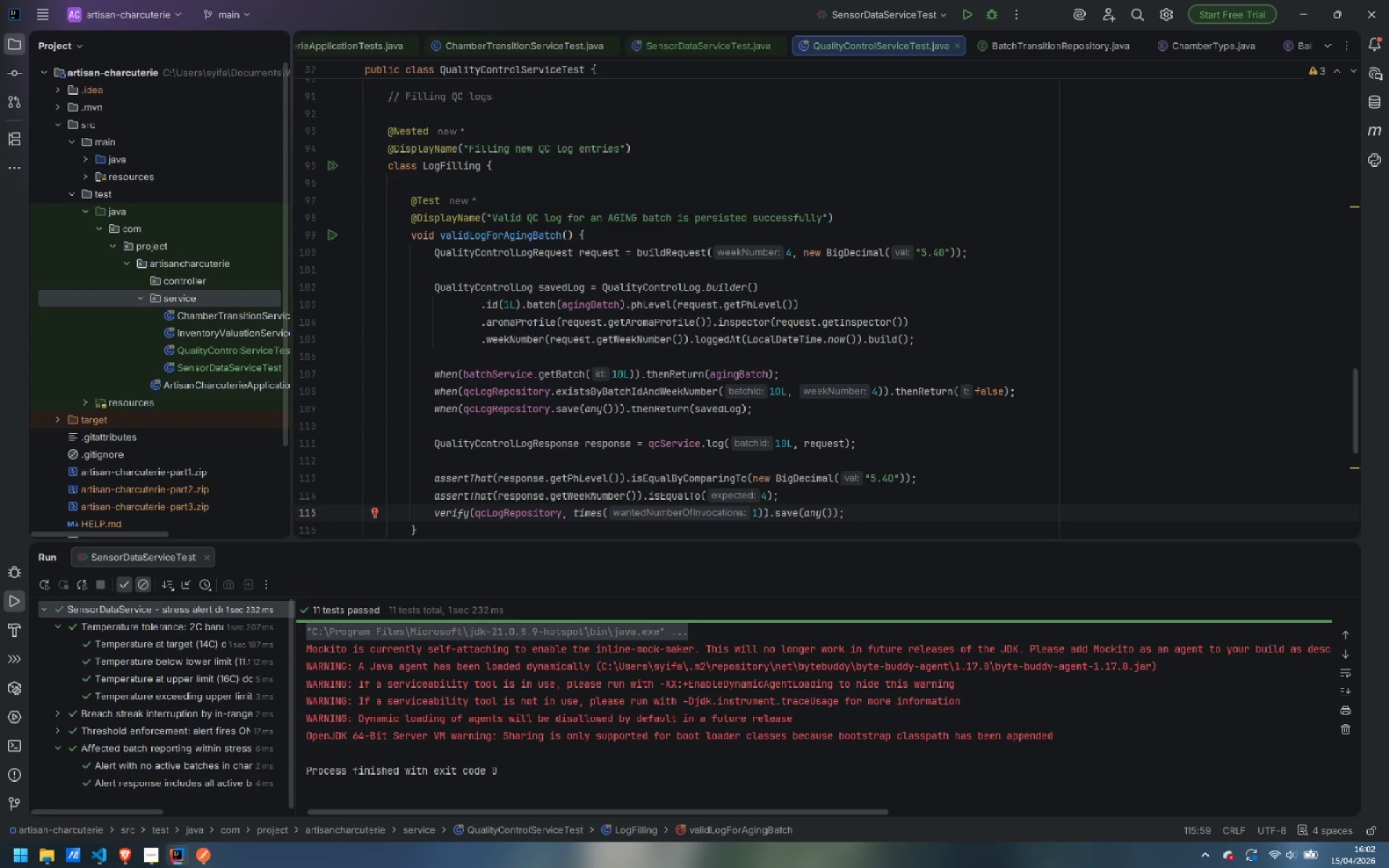 
wait(36.66)
 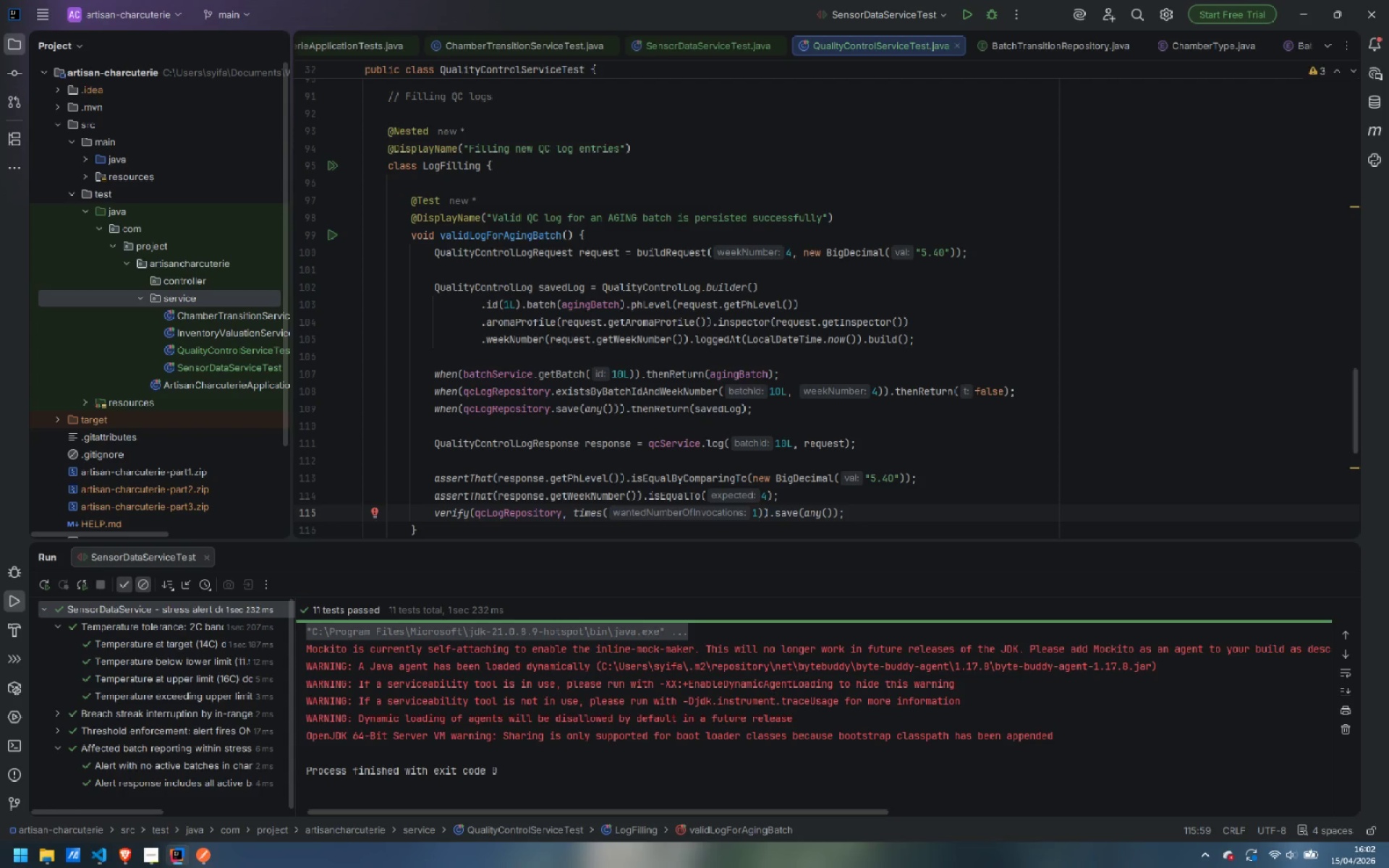 
scroll: coordinate [943, 427], scroll_direction: down, amount: 2.0
 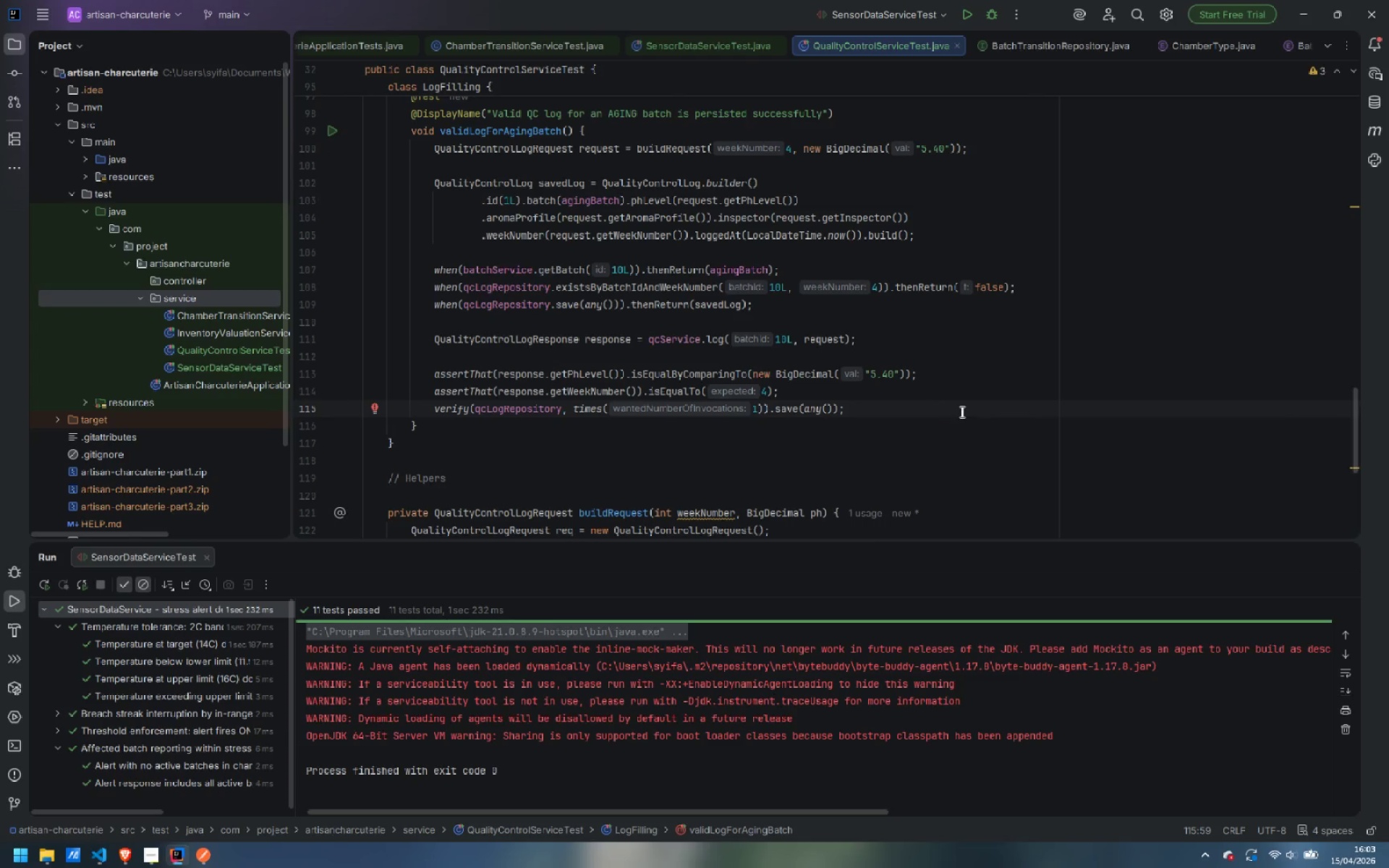 
scroll: coordinate [830, 408], scroll_direction: up, amount: 2.0
 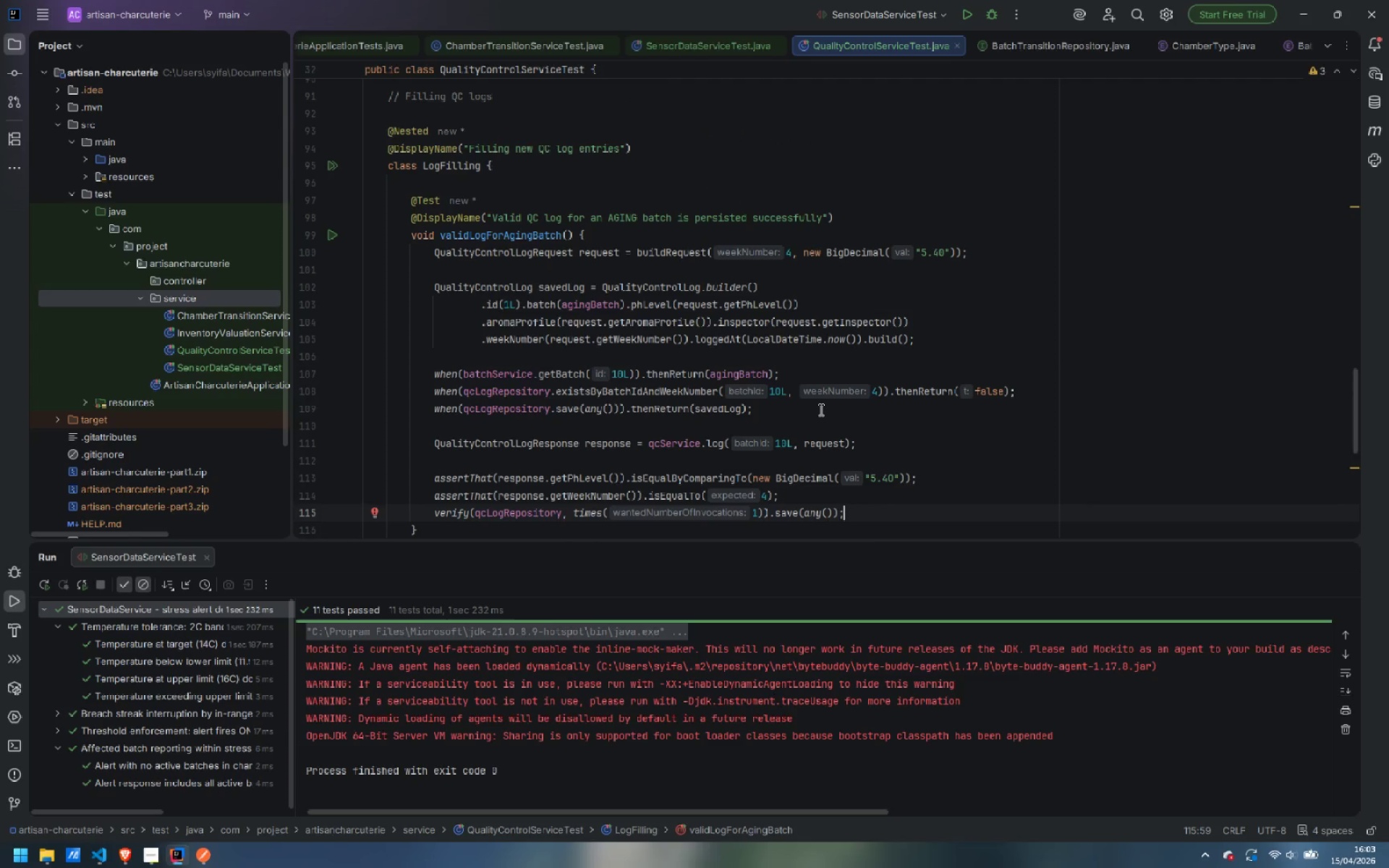 
scroll: coordinate [819, 409], scroll_direction: down, amount: 1.0
 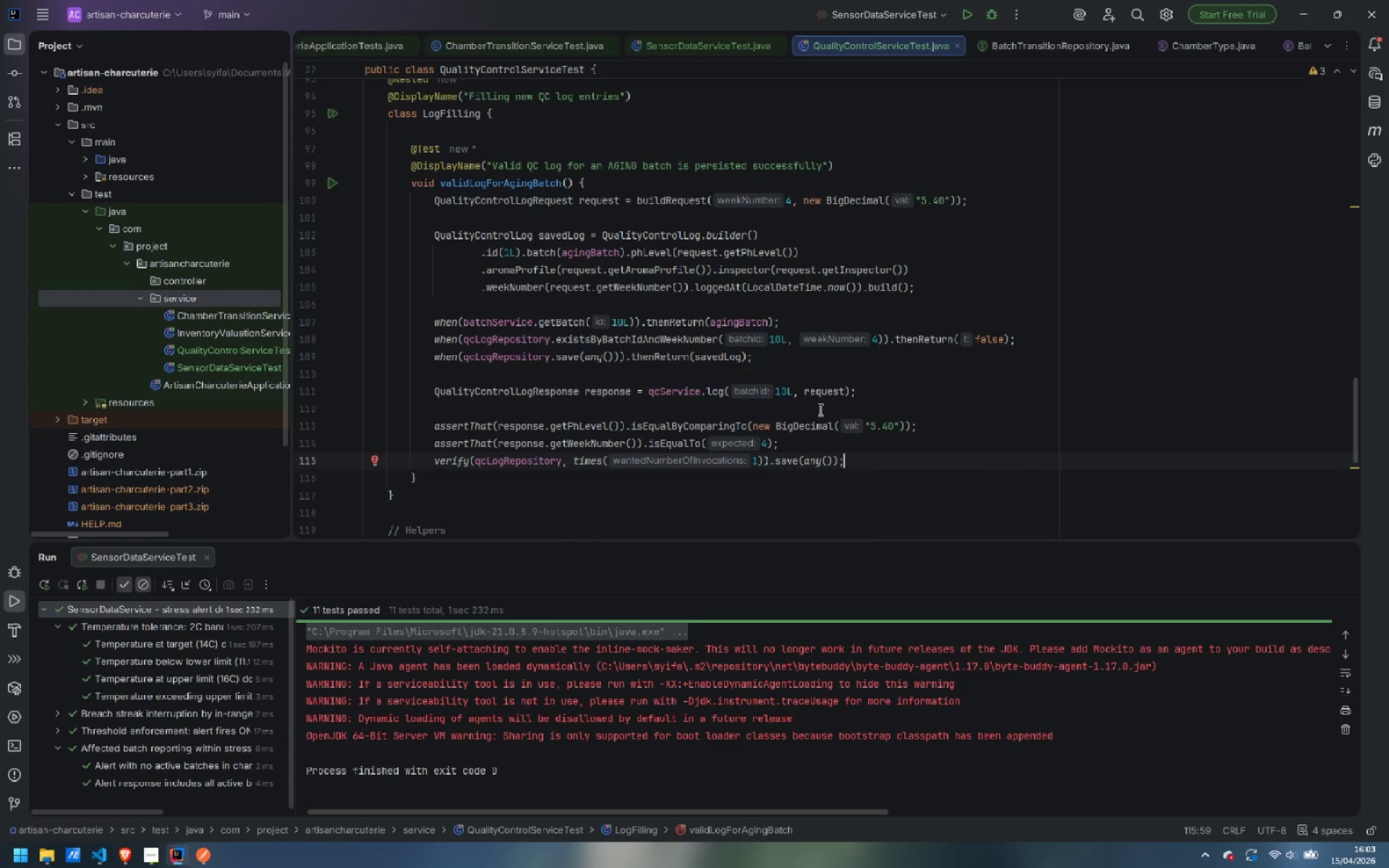 
key(ArrowDown)
 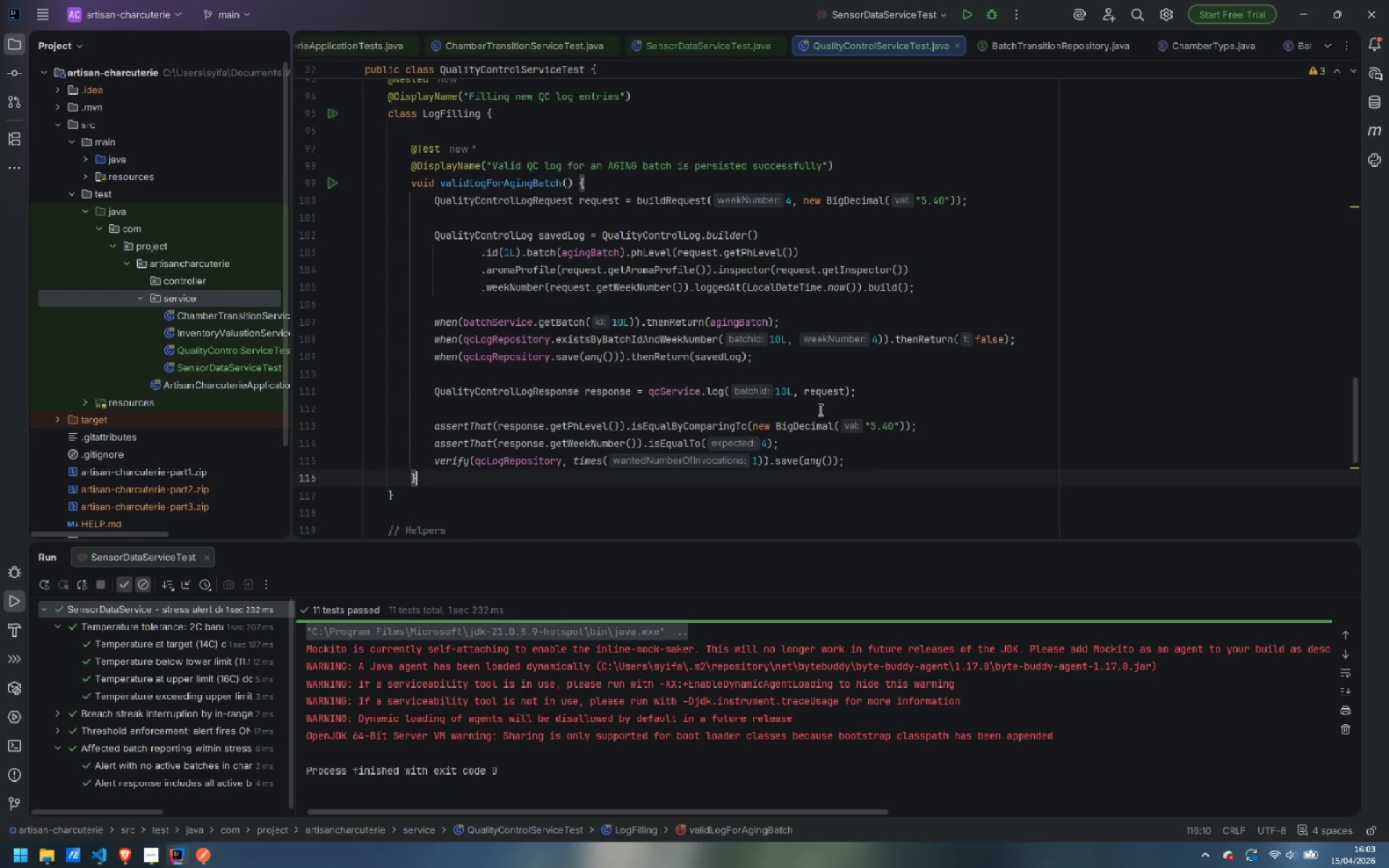 
key(Enter)
 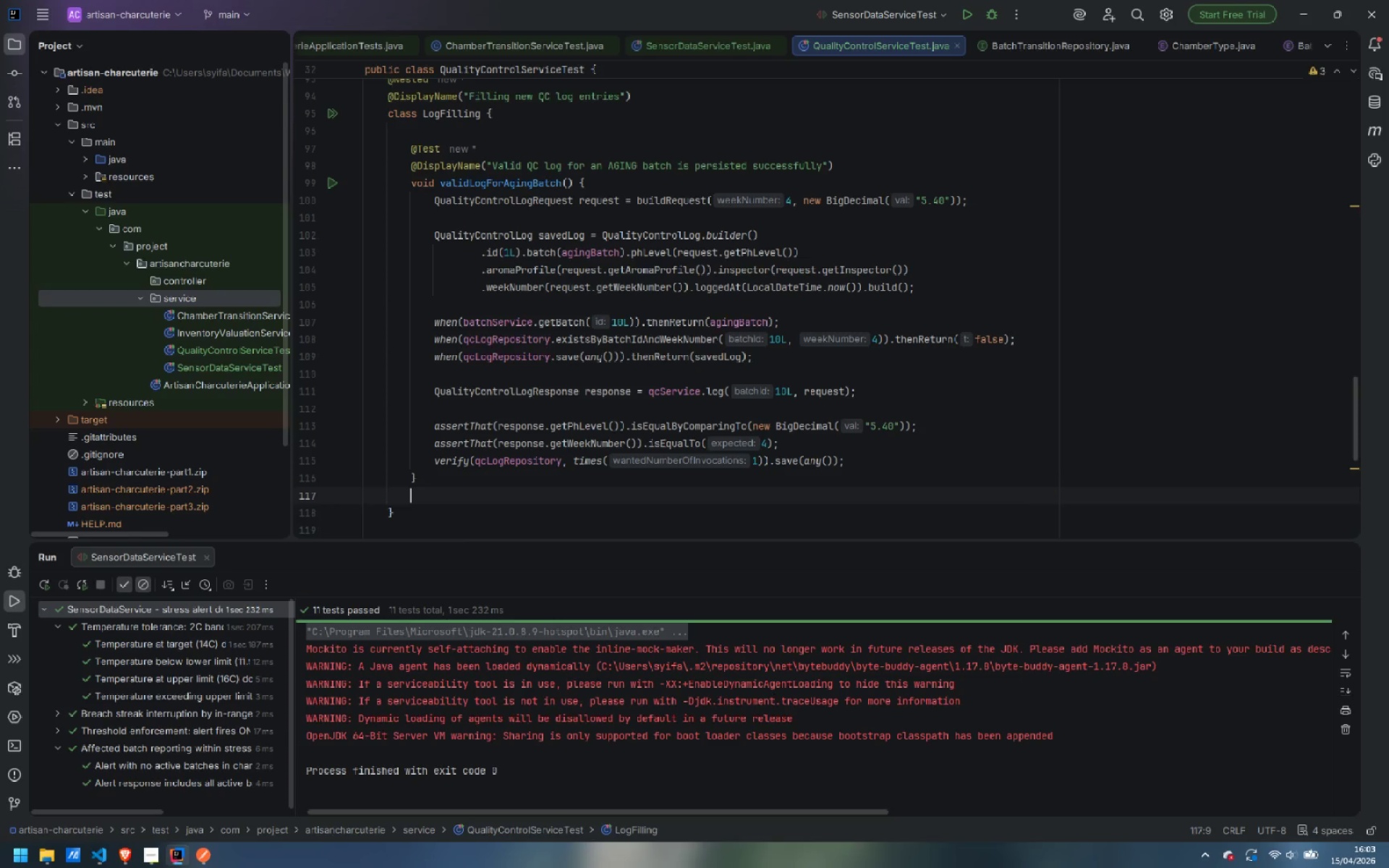 
key(Enter)
 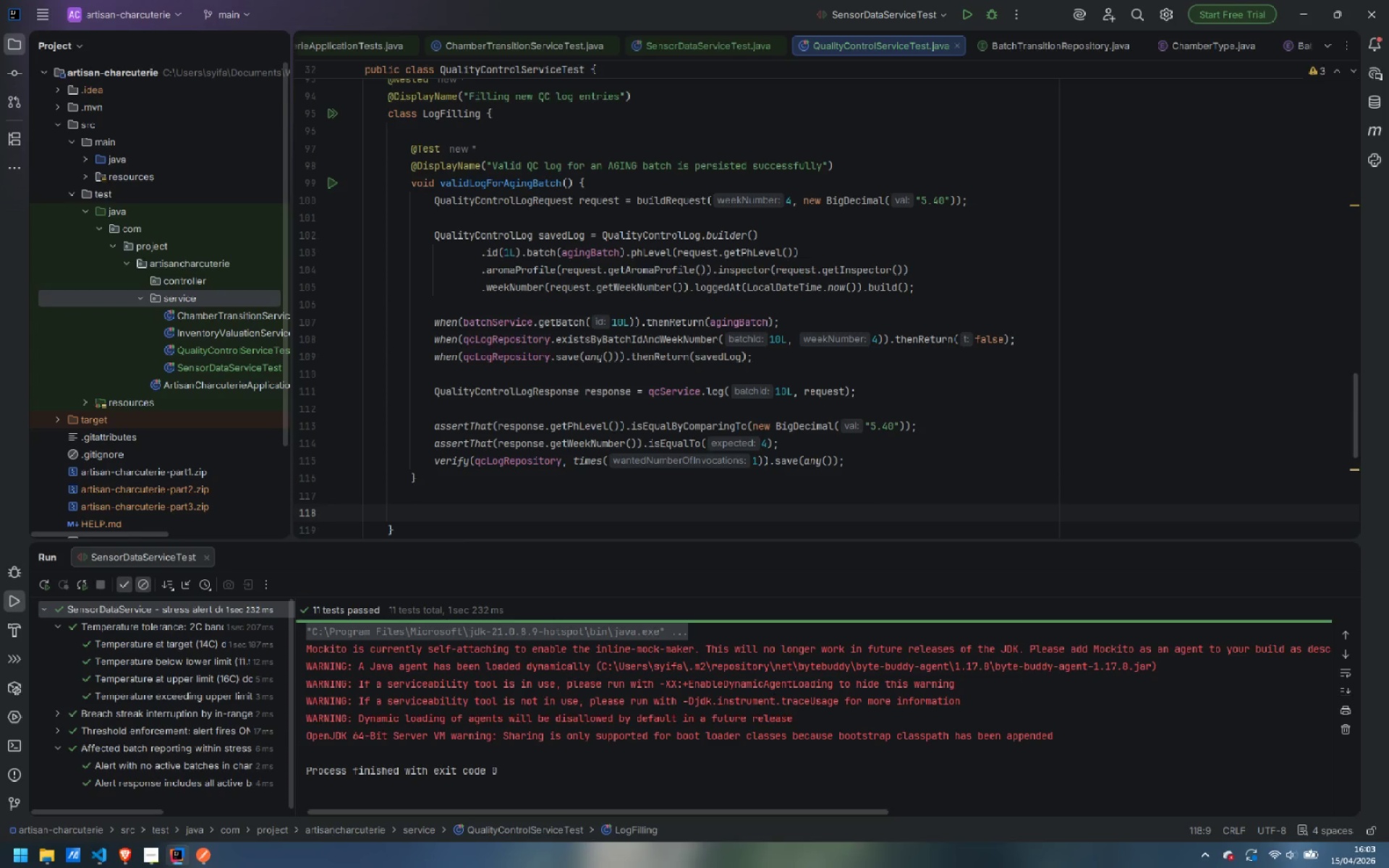 
wait(6.8)
 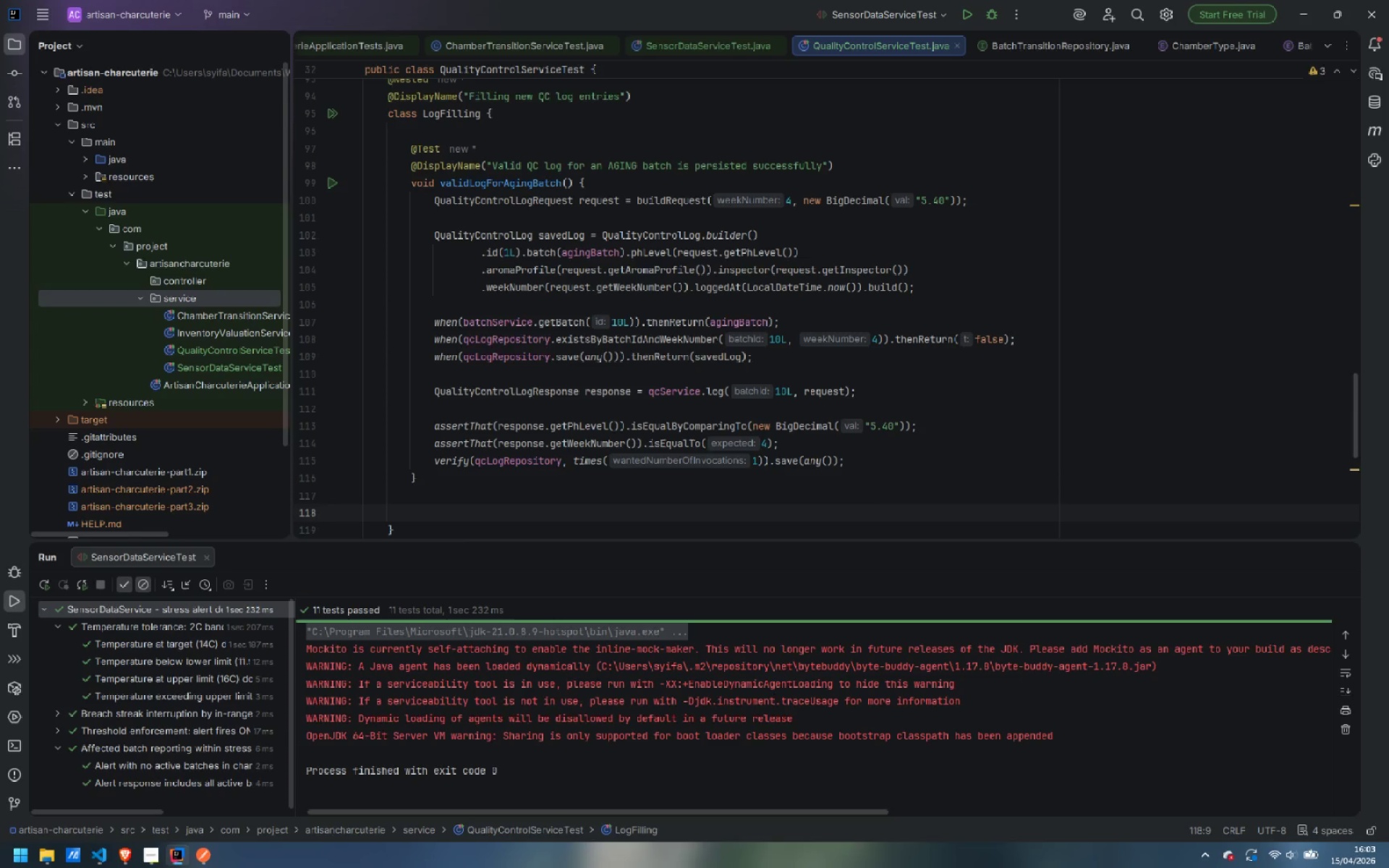 
type(@Test)
 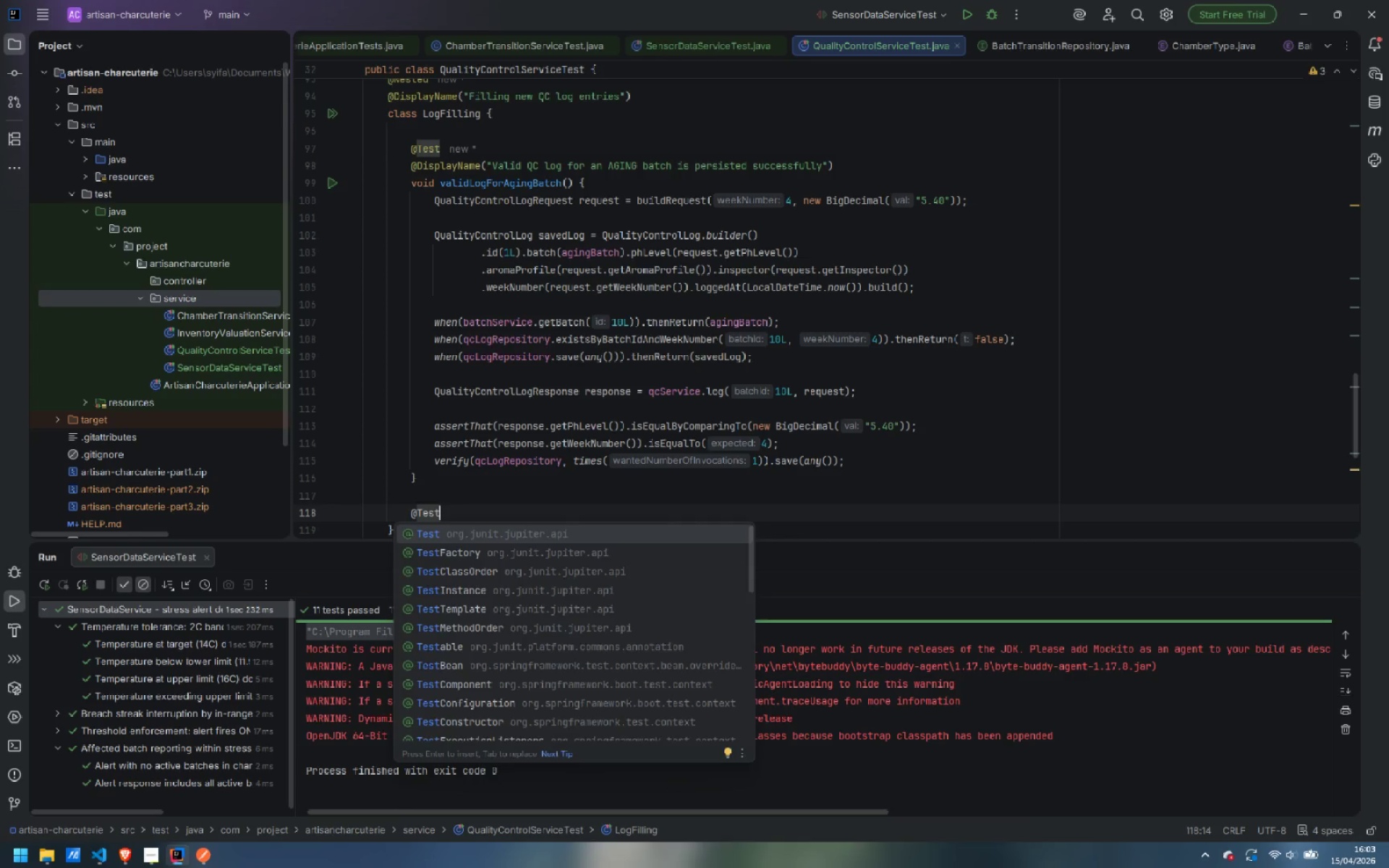 
key(Enter)
 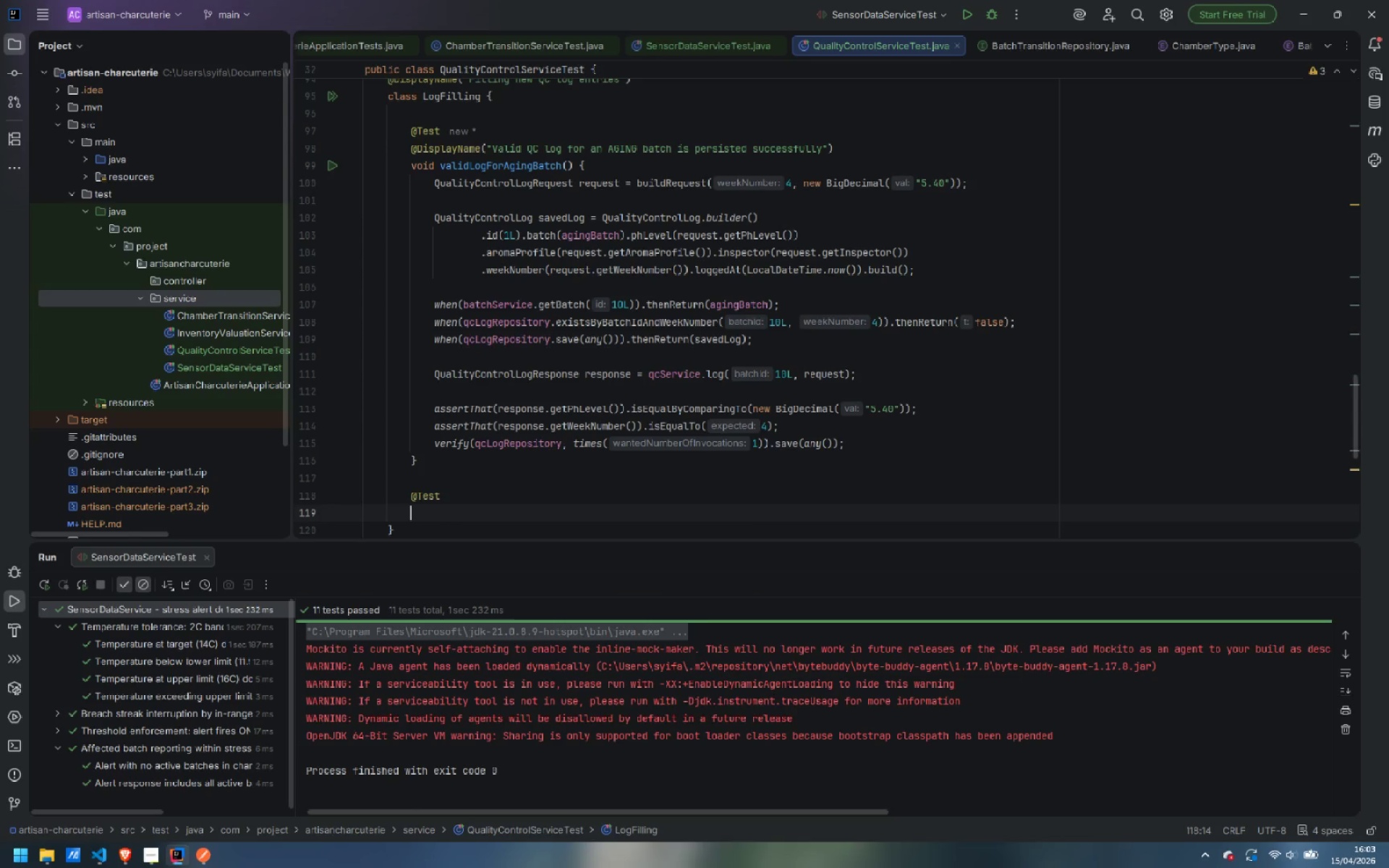 
key(Enter)
 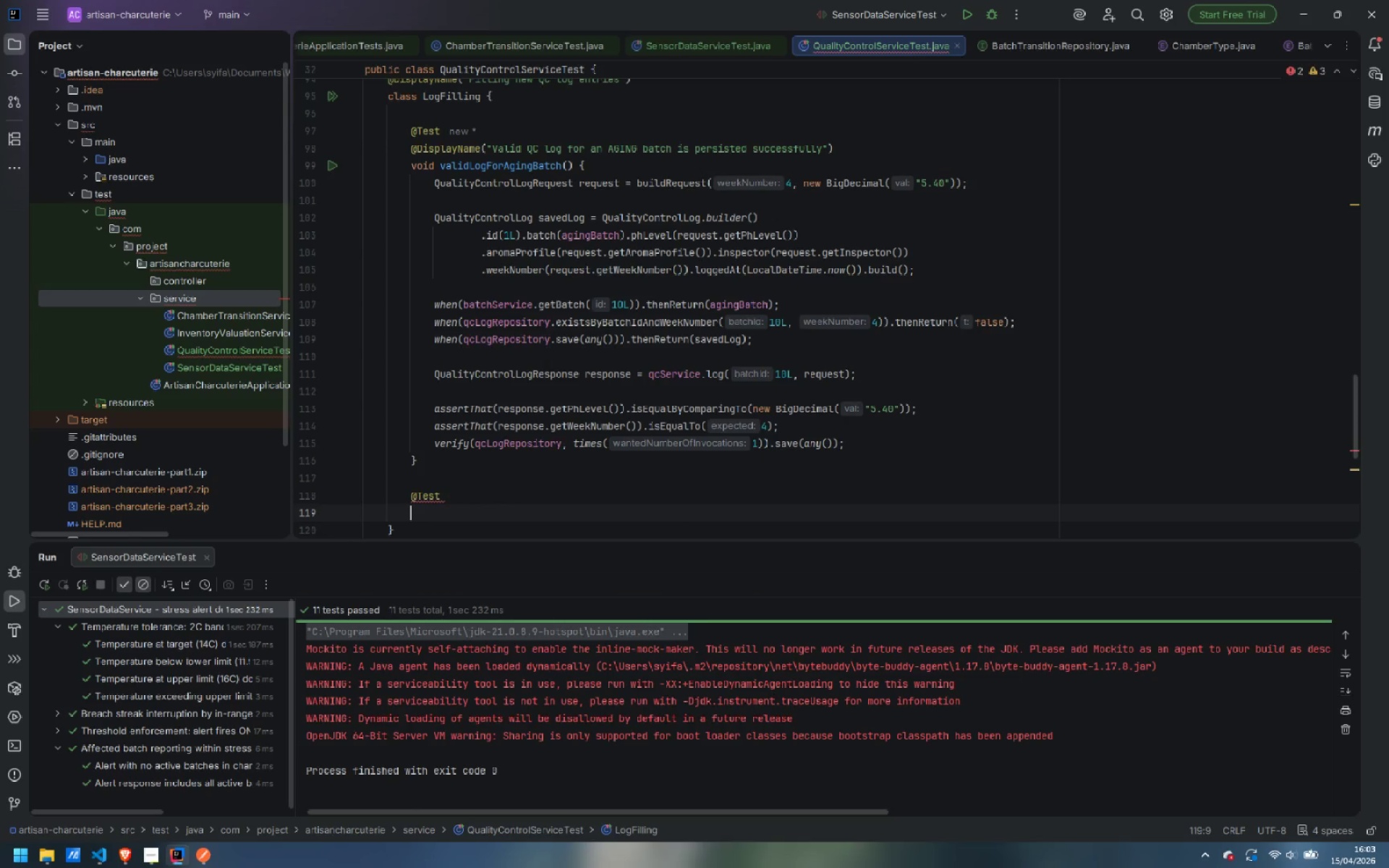 
key(Shift+2)
 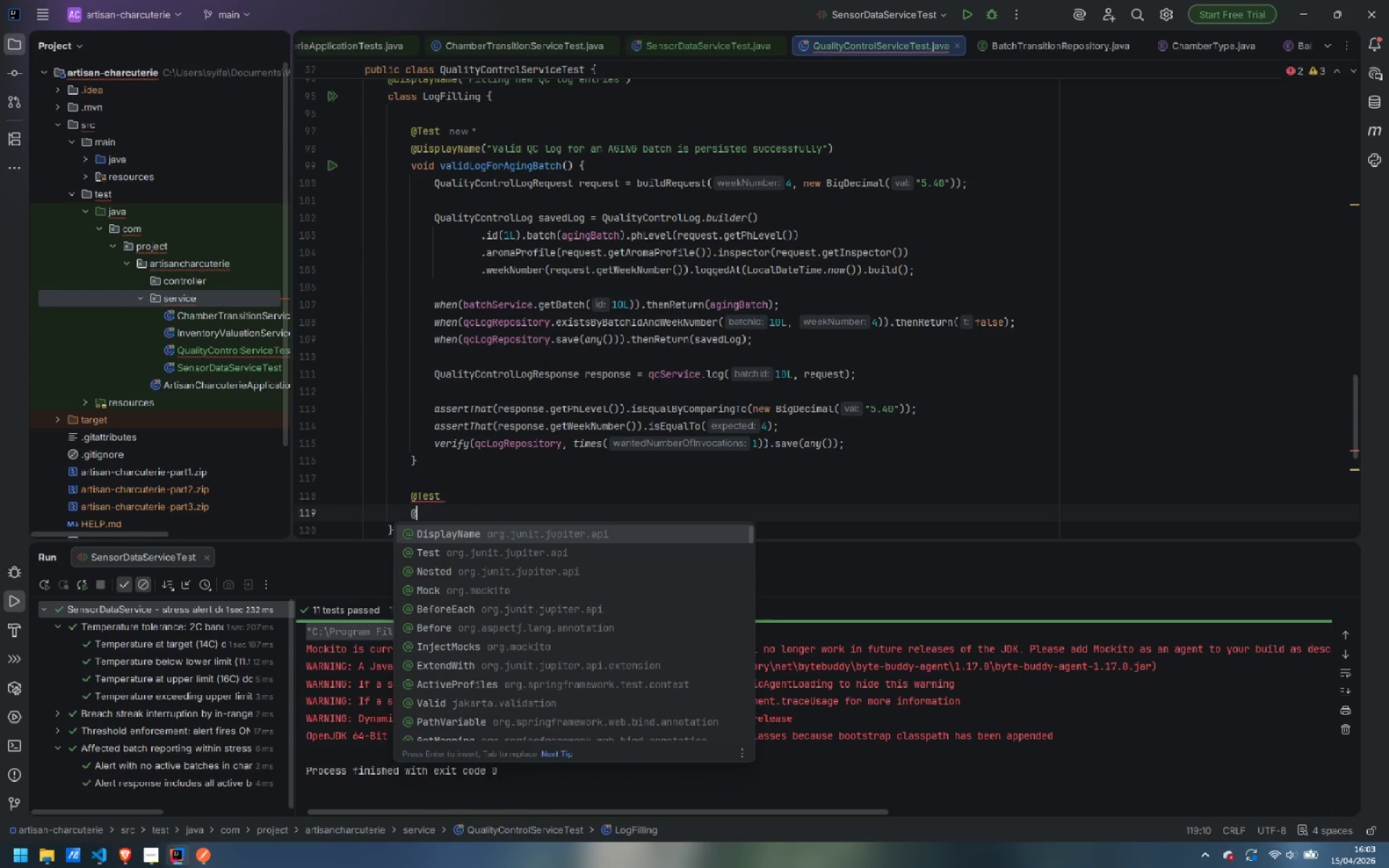 
type(Displa)
 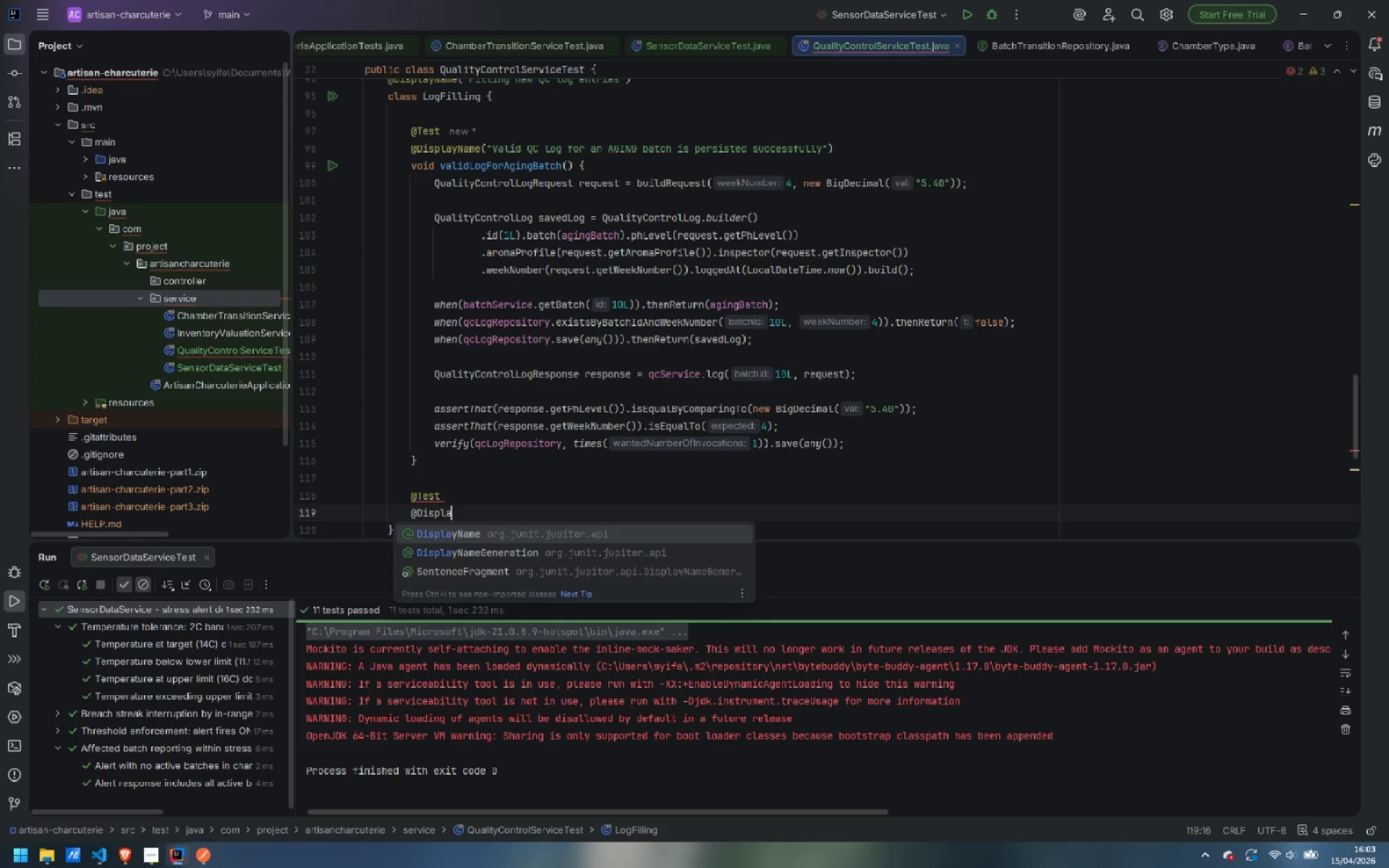 
key(Enter)
 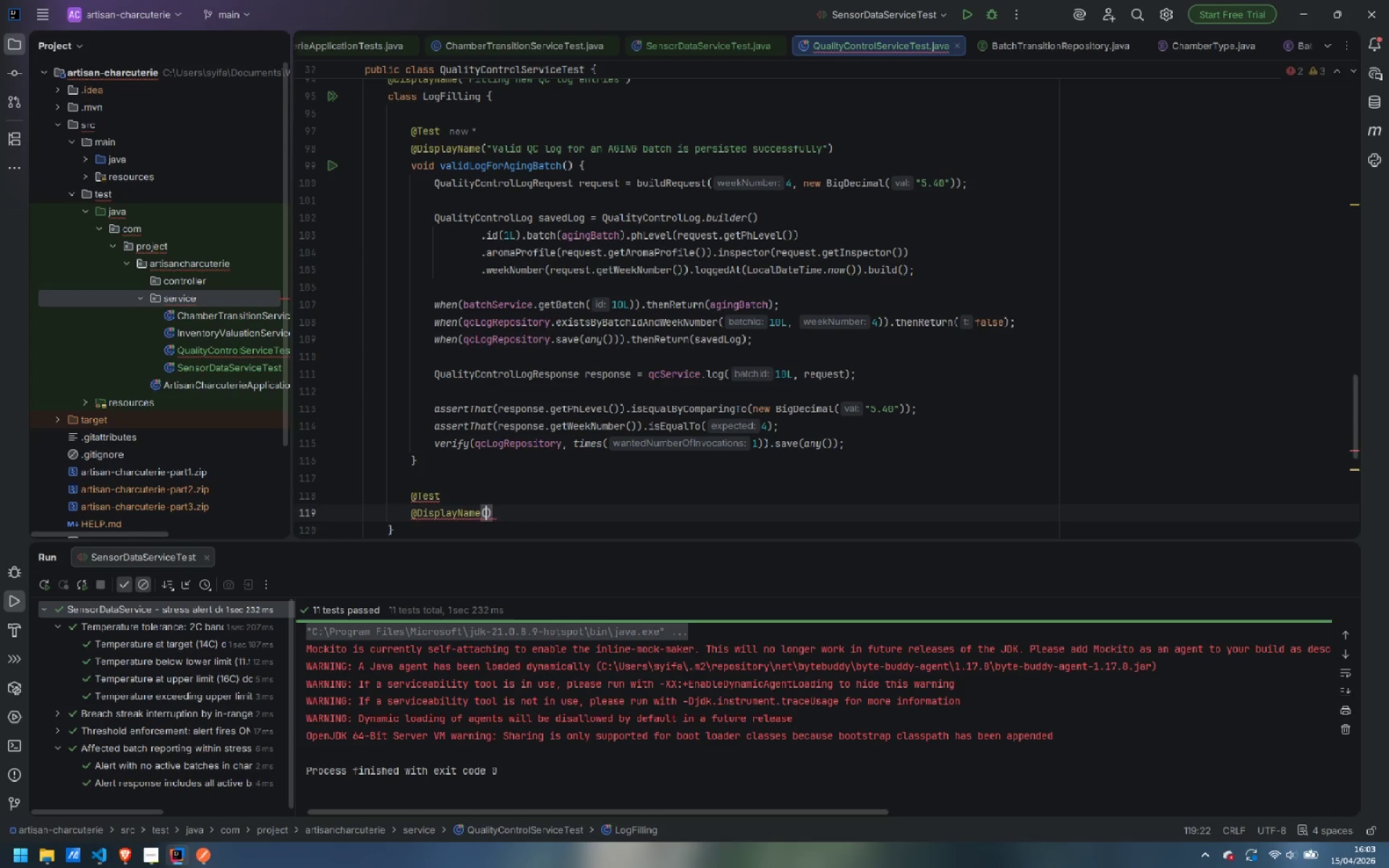 
type("Duplicate week number )
 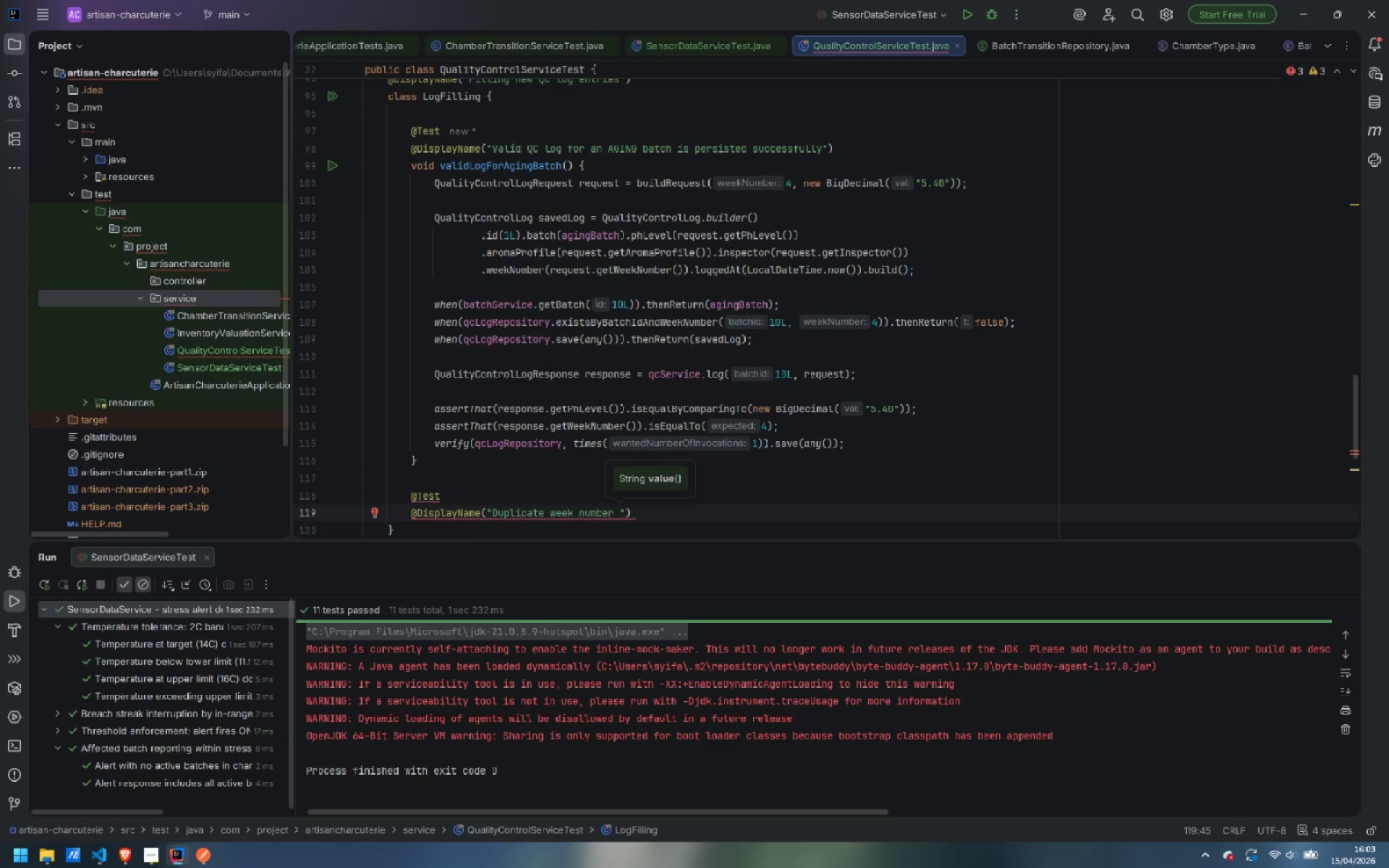 
wait(9.39)
 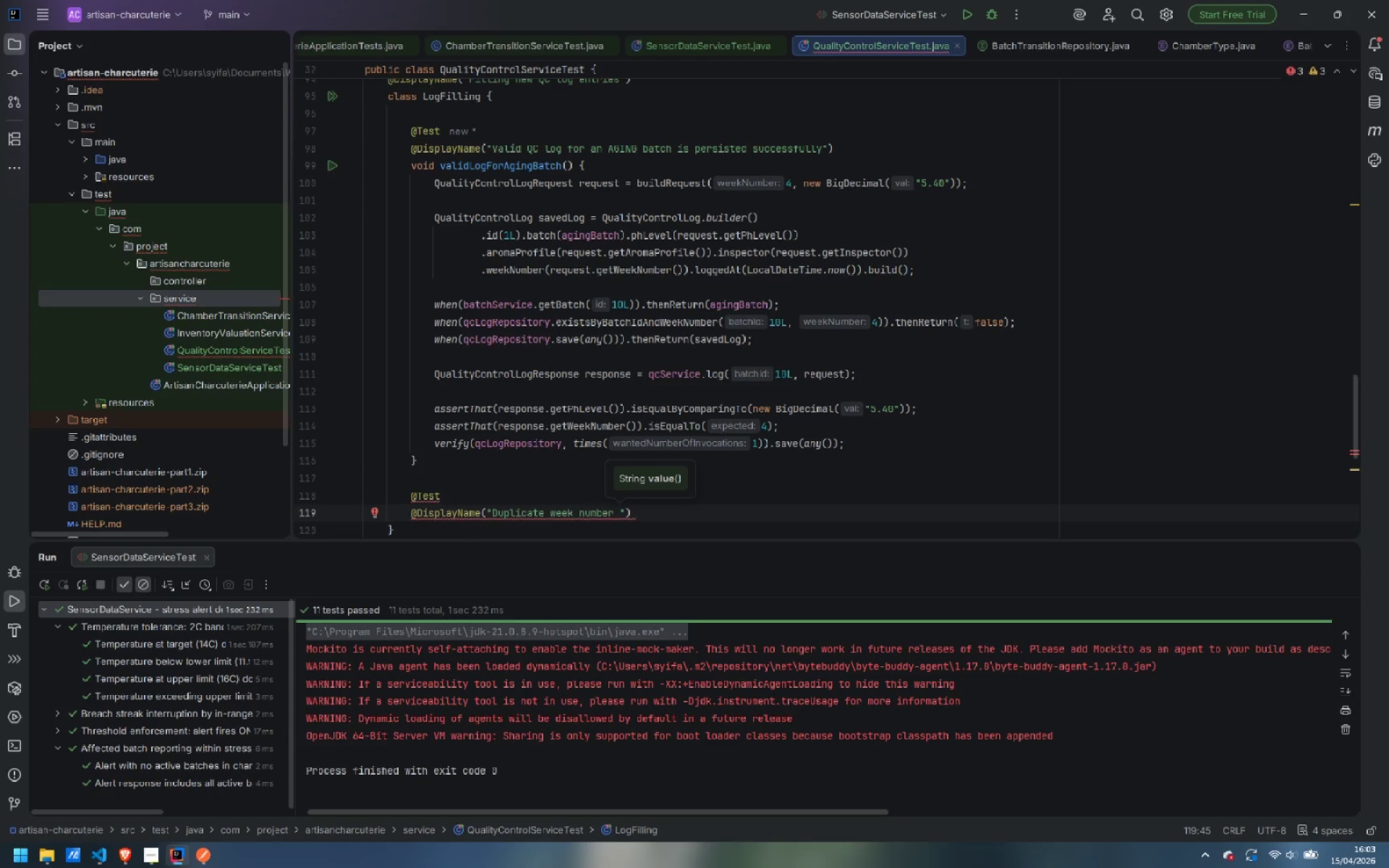 
type(fir )
key(Backspace)
key(Backspace)
key(Backspace)
type(or the same both )
 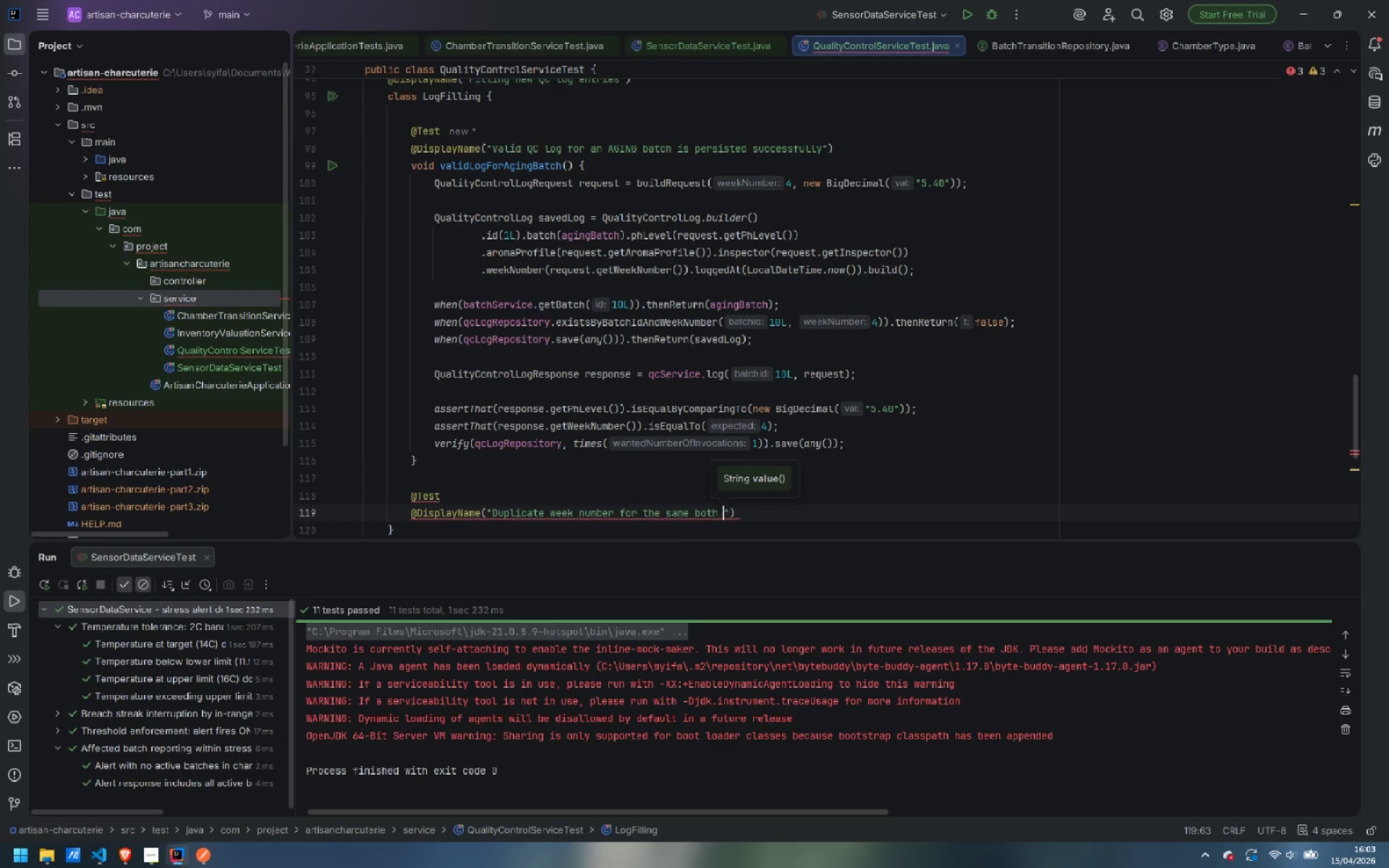 
key(Control+ControlLeft)
 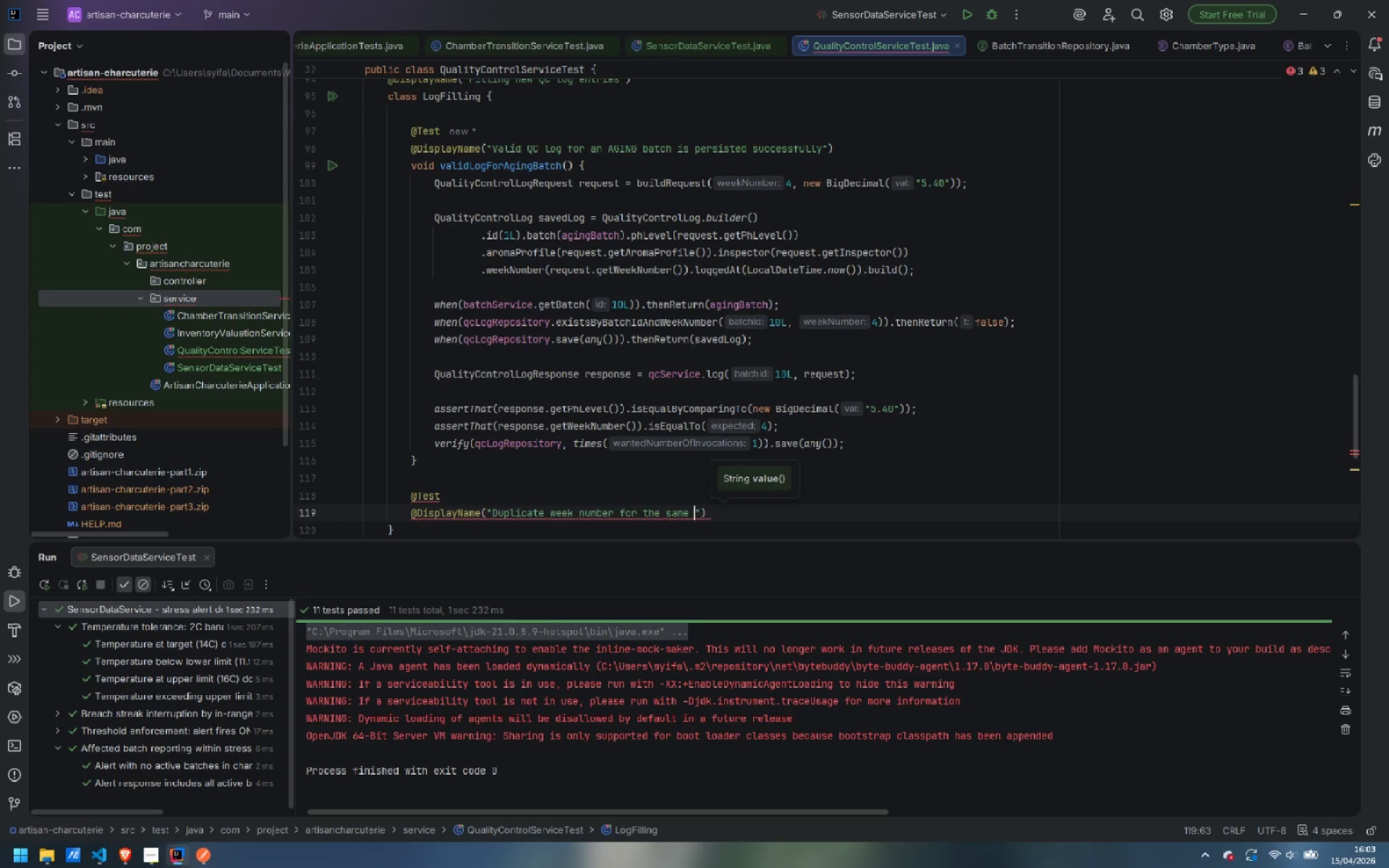 
key(Control+Backspace)
 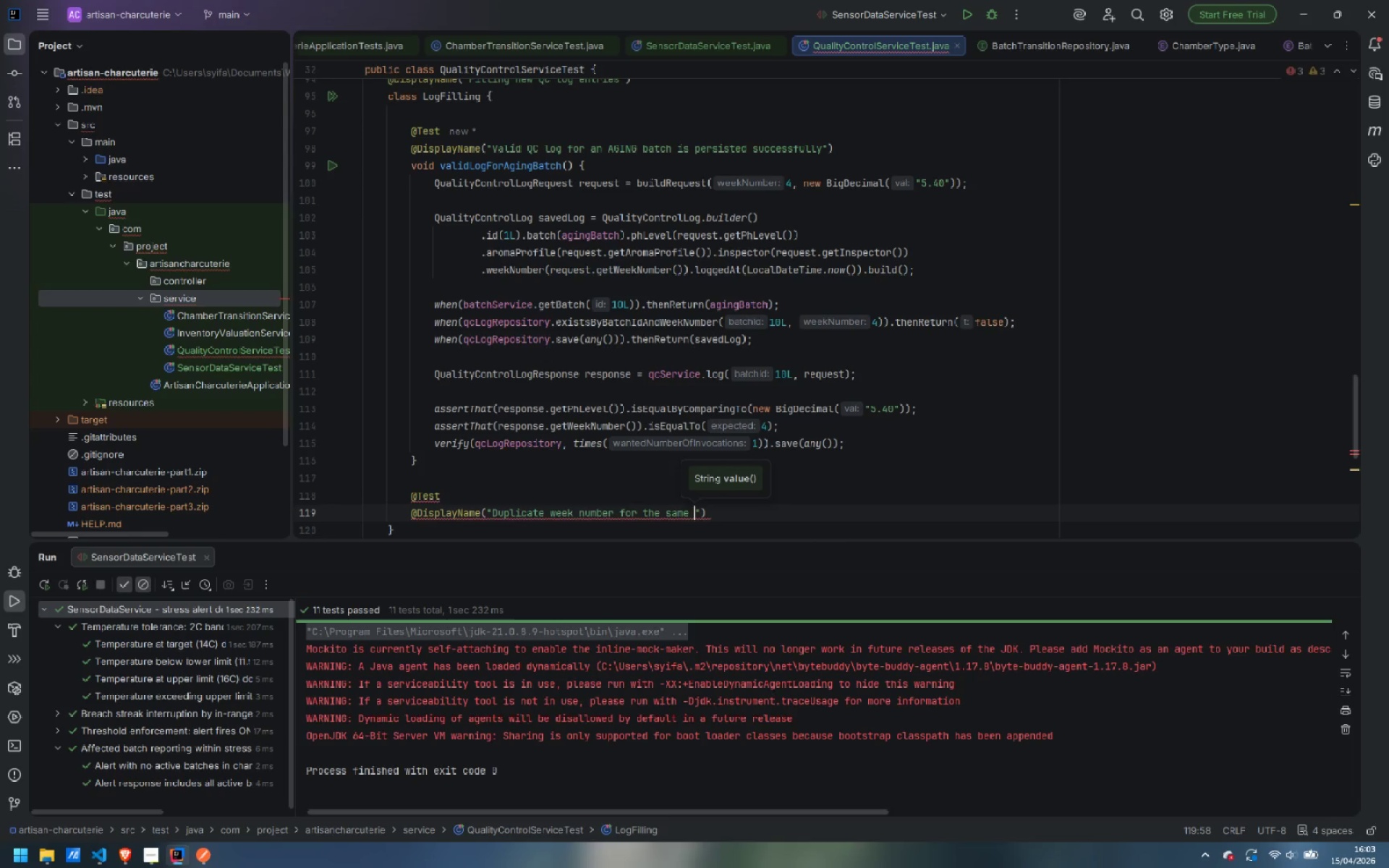 
type(batch is rejected)
 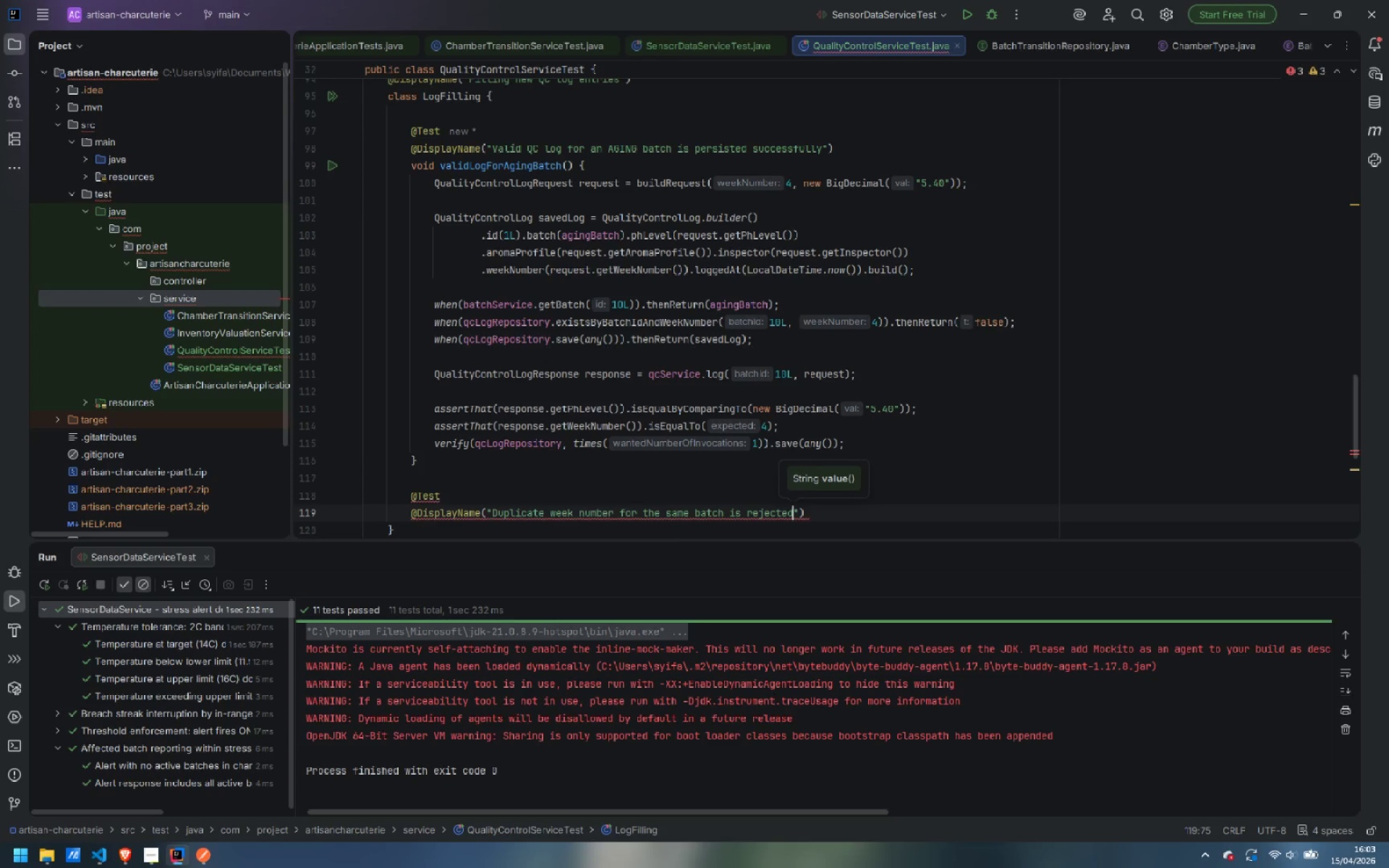 
key(ArrowRight)
 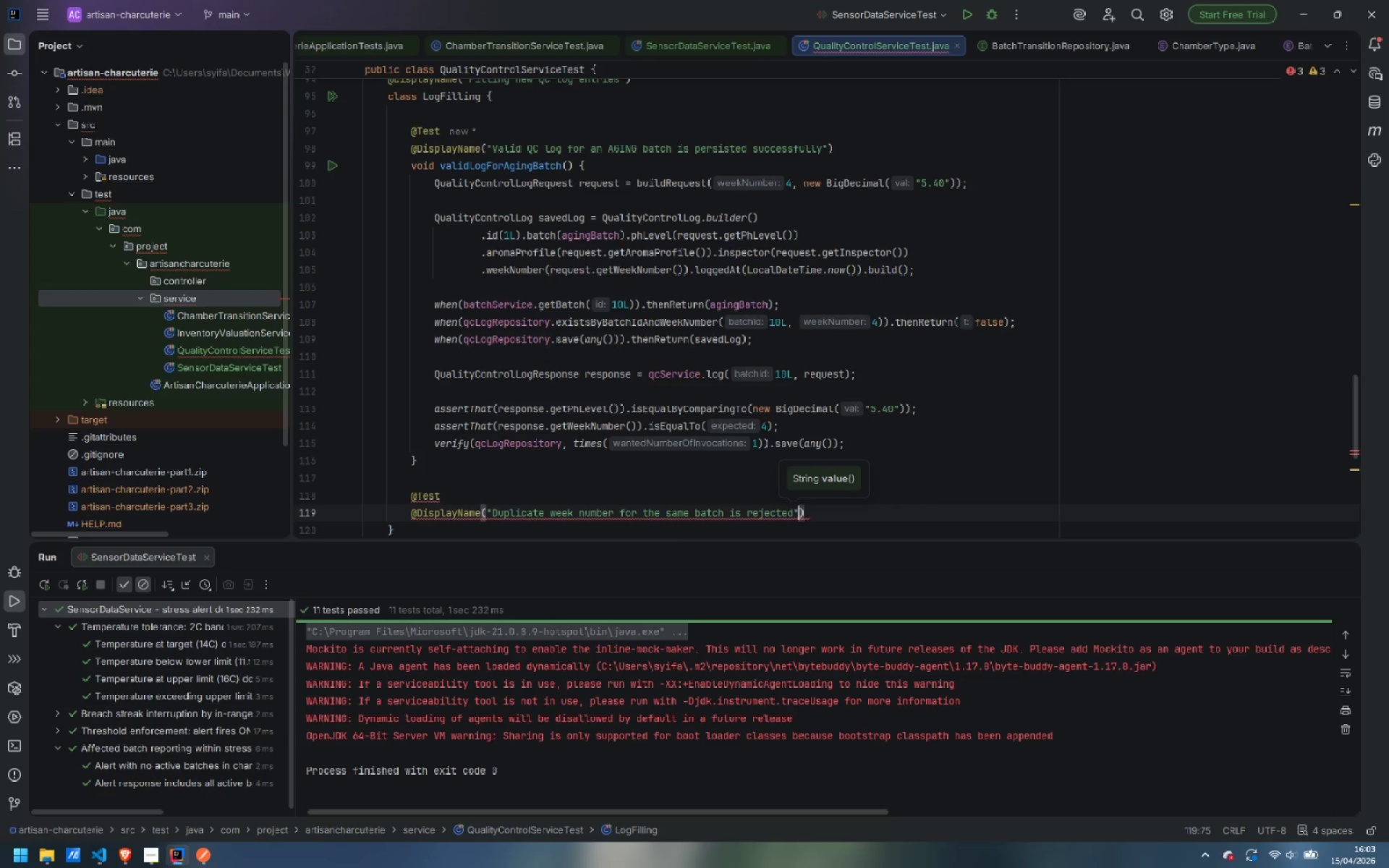 
key(ArrowRight)
 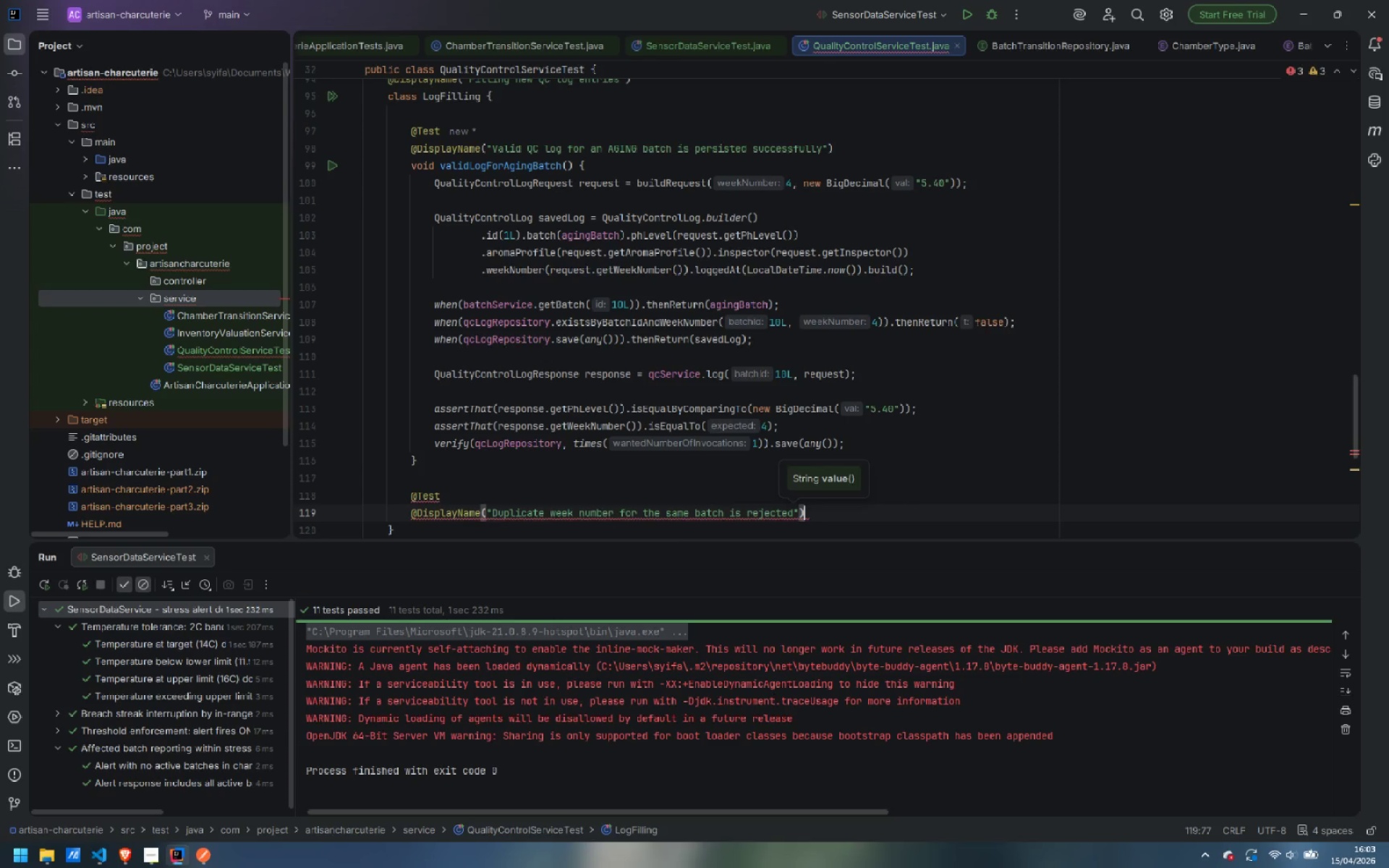 
key(Enter)
 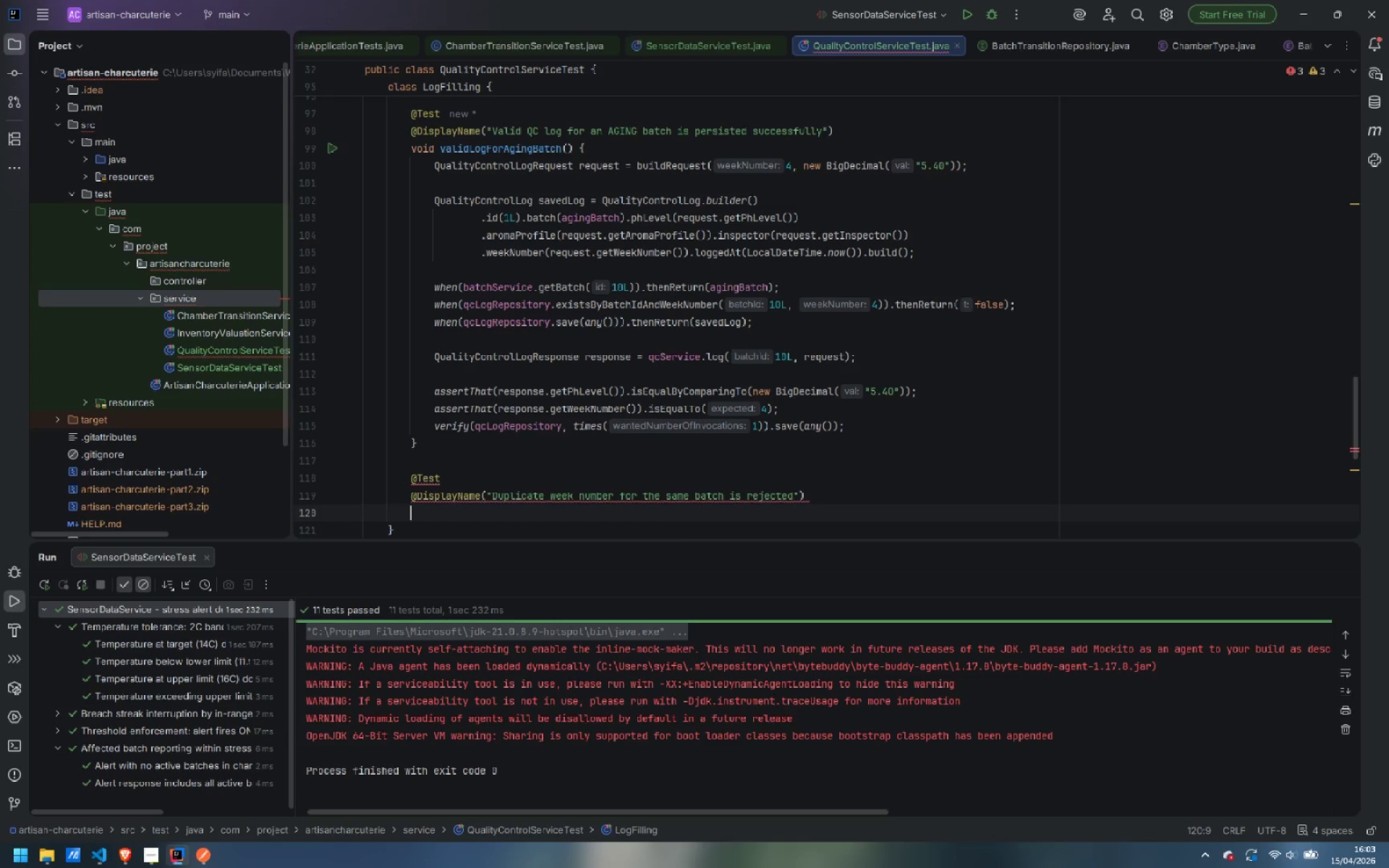 
type(void uplica)
key(Backspace)
 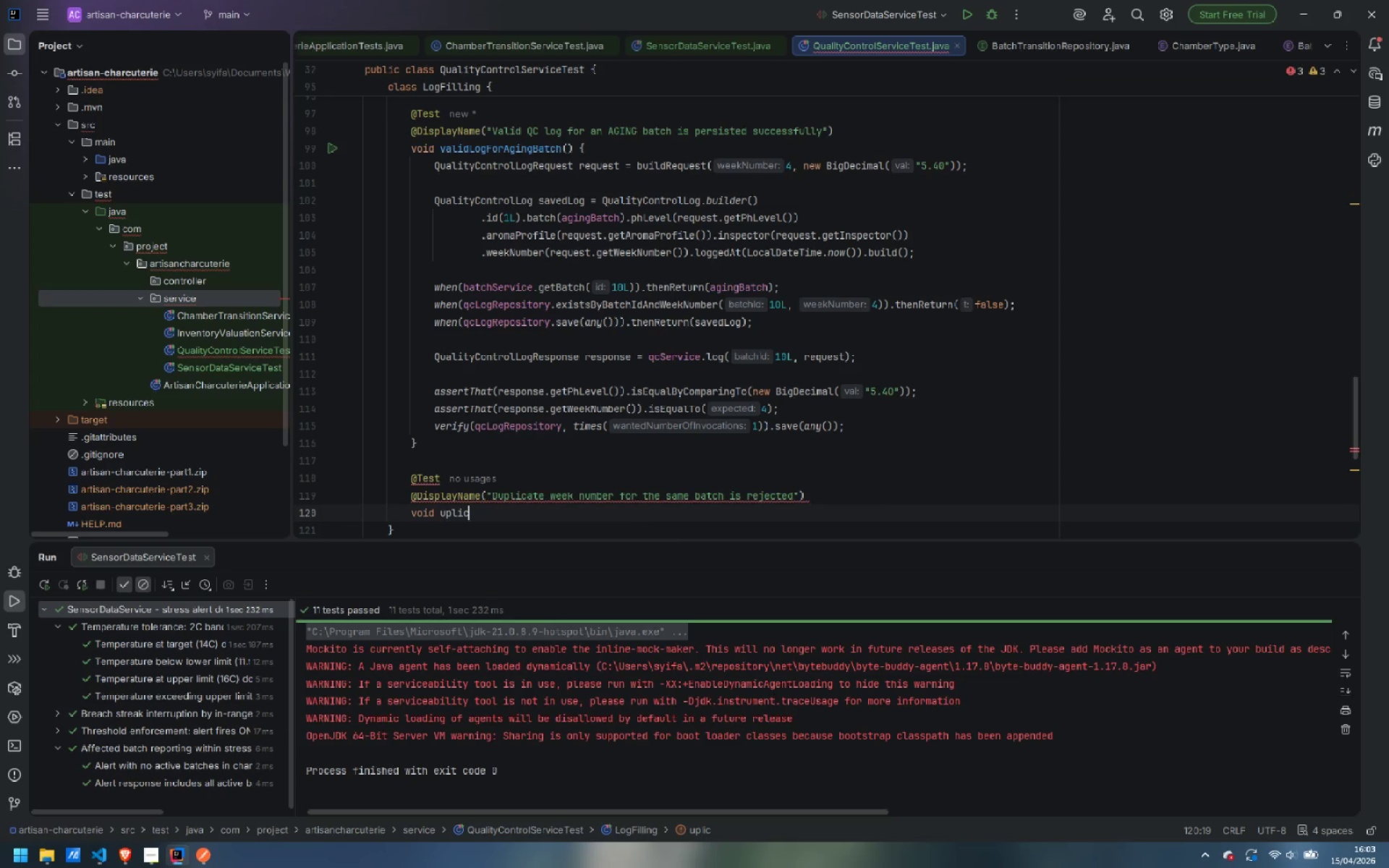 
key(Control+ControlLeft)
 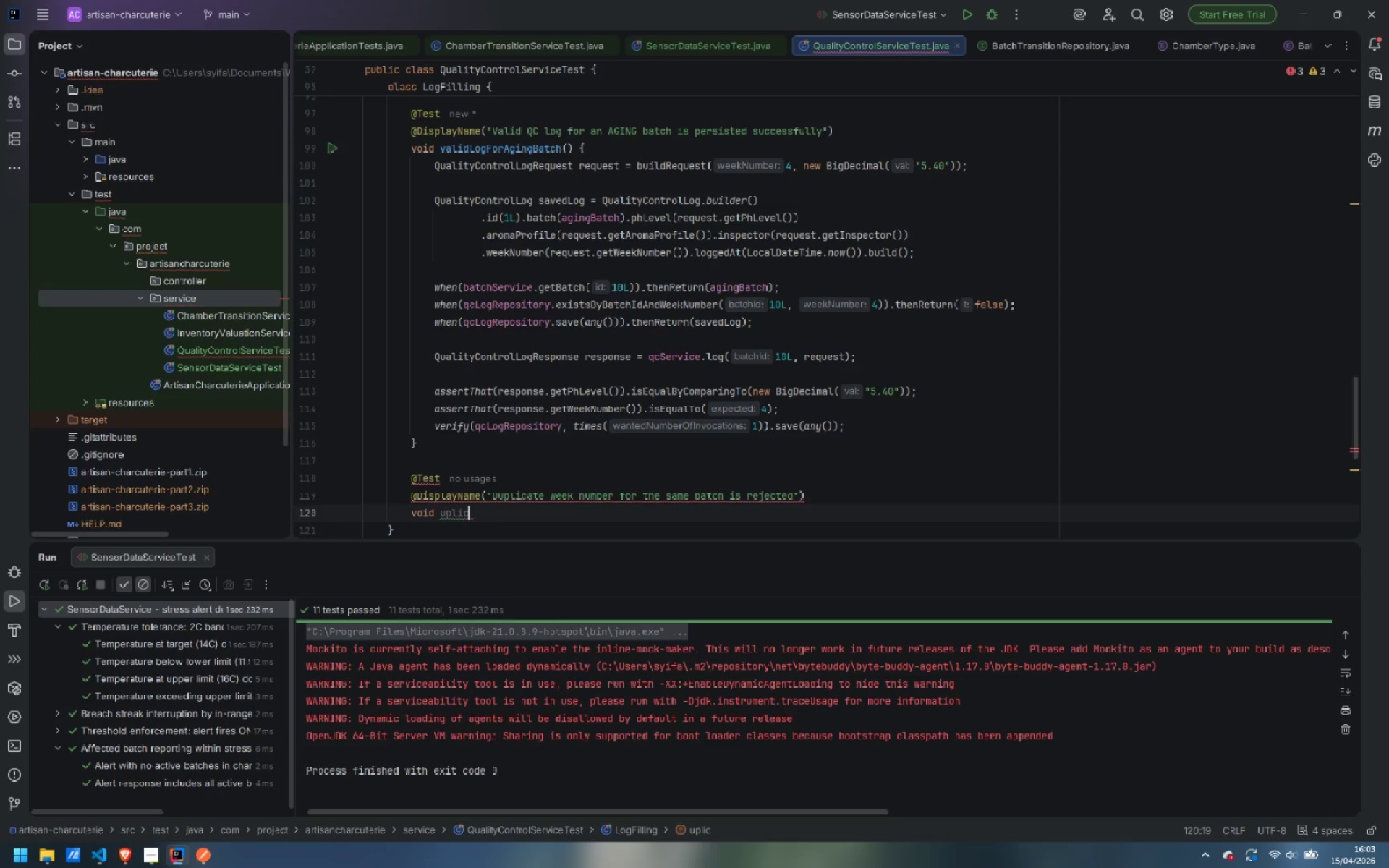 
key(Control+Backspace)
 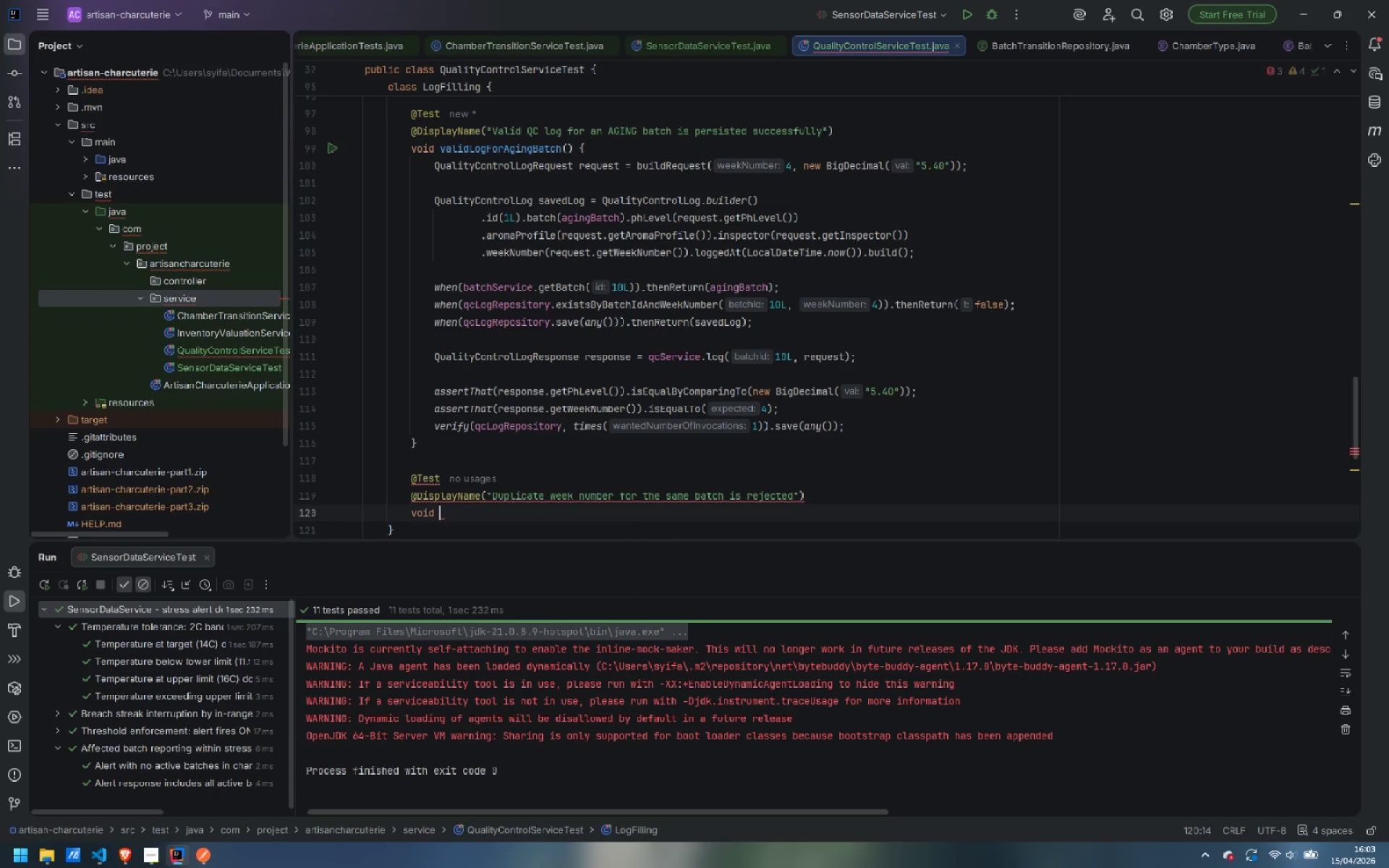 
type(duplicateWeekNumberRejected))
key(Backspace)
type(() {)
 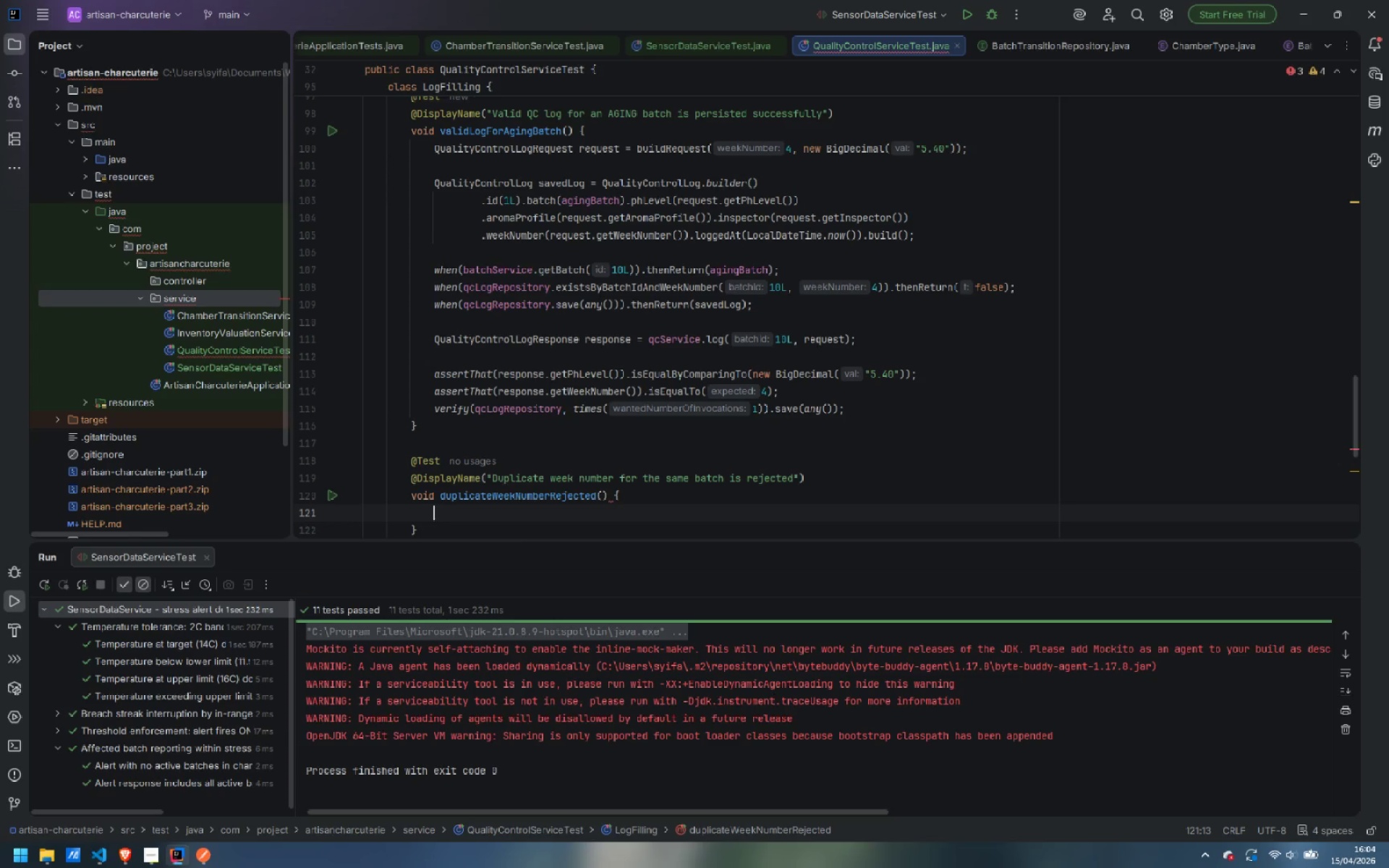 
 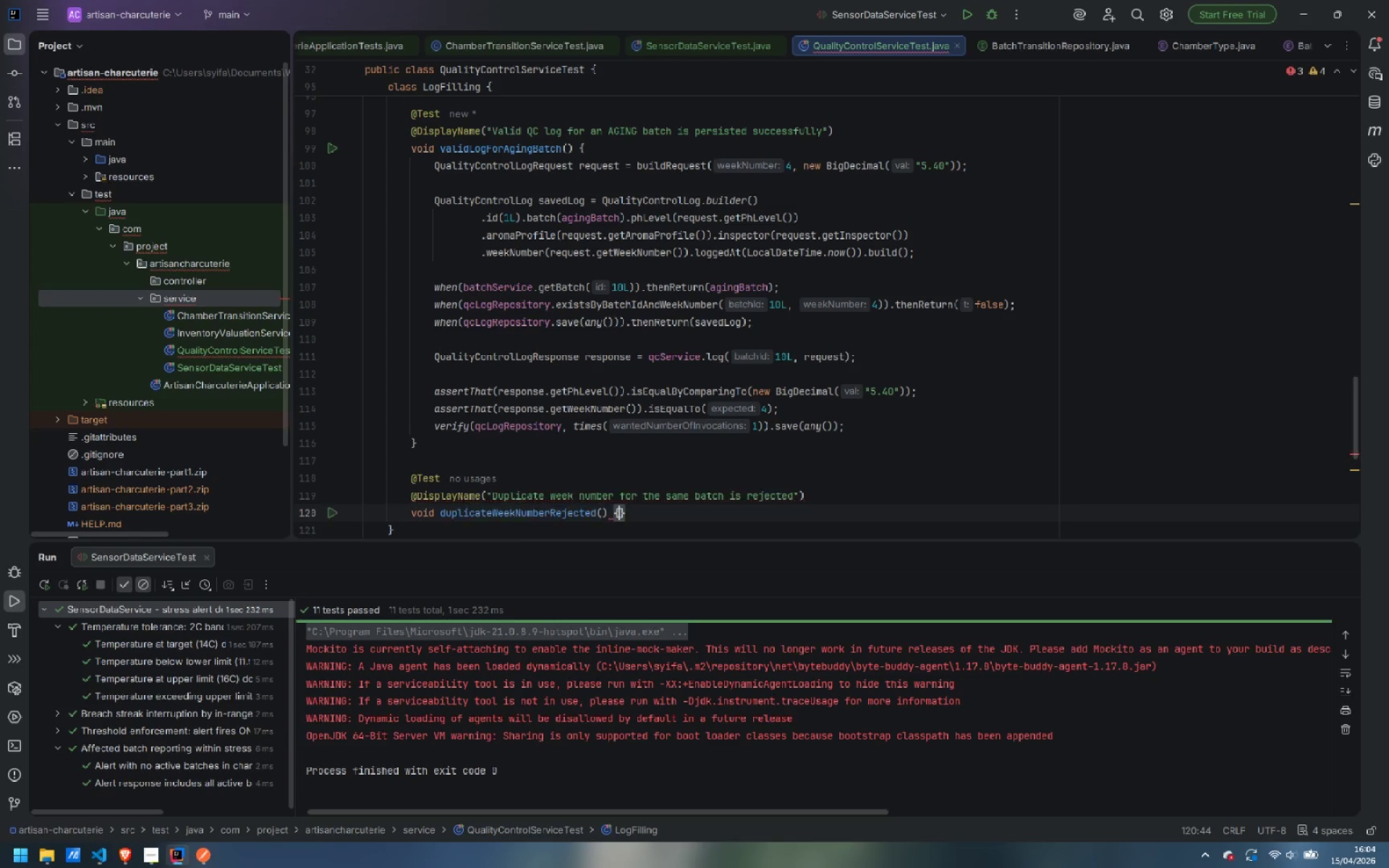 
key(Enter)
 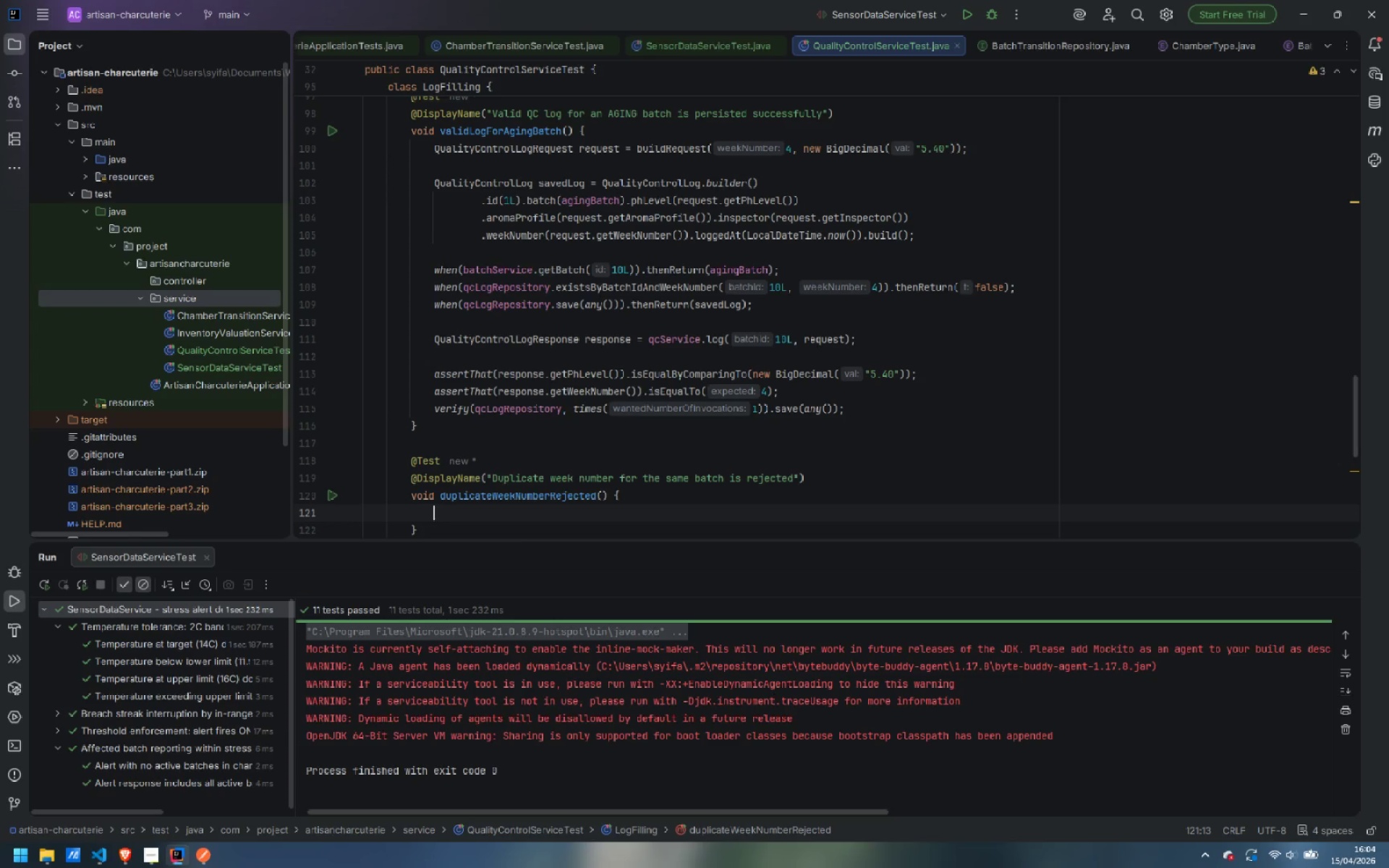 
type(U)
key(Backspace)
type(QualityControlLogRe)
 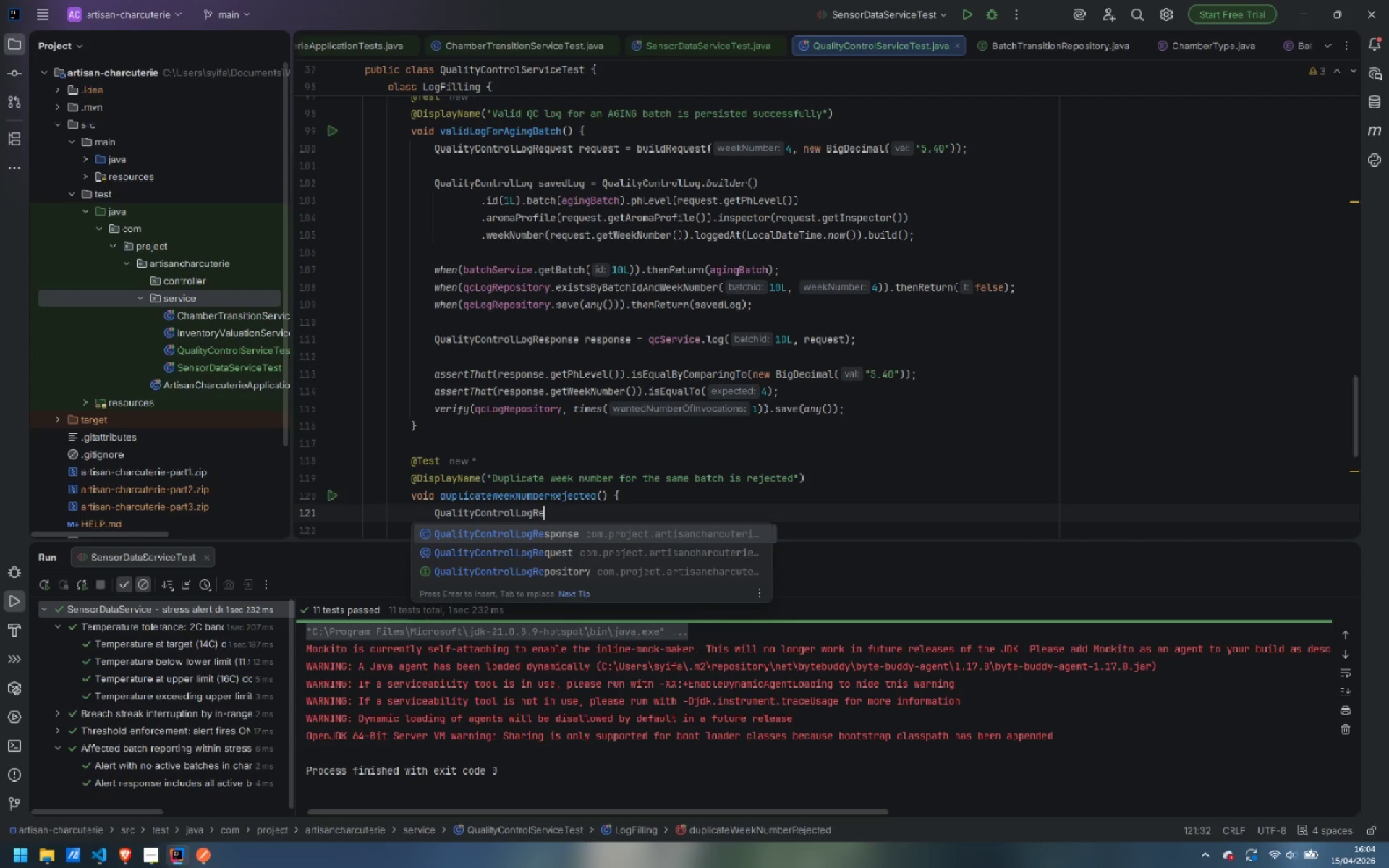 
key(ArrowDown)
 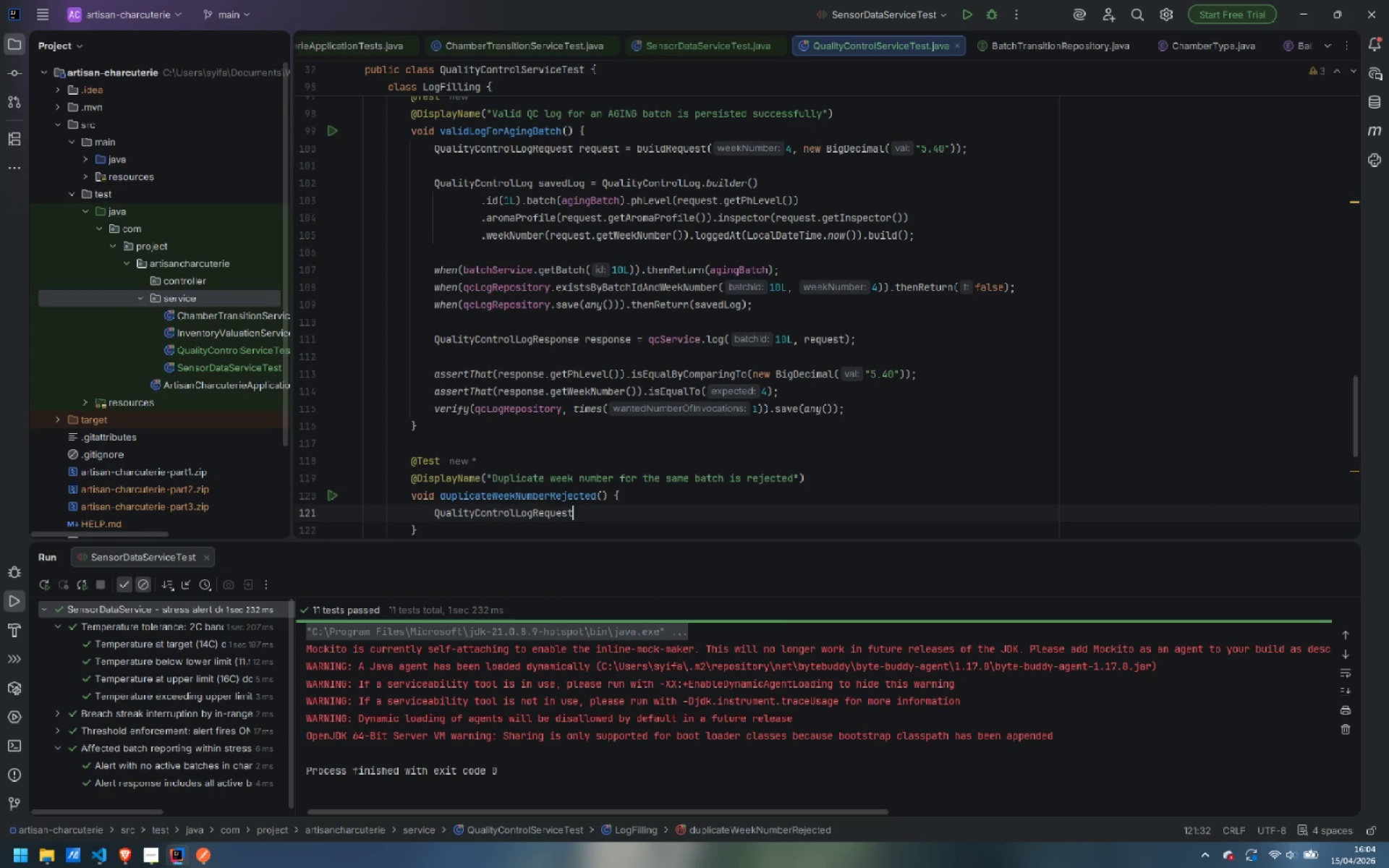 
key(Enter)
 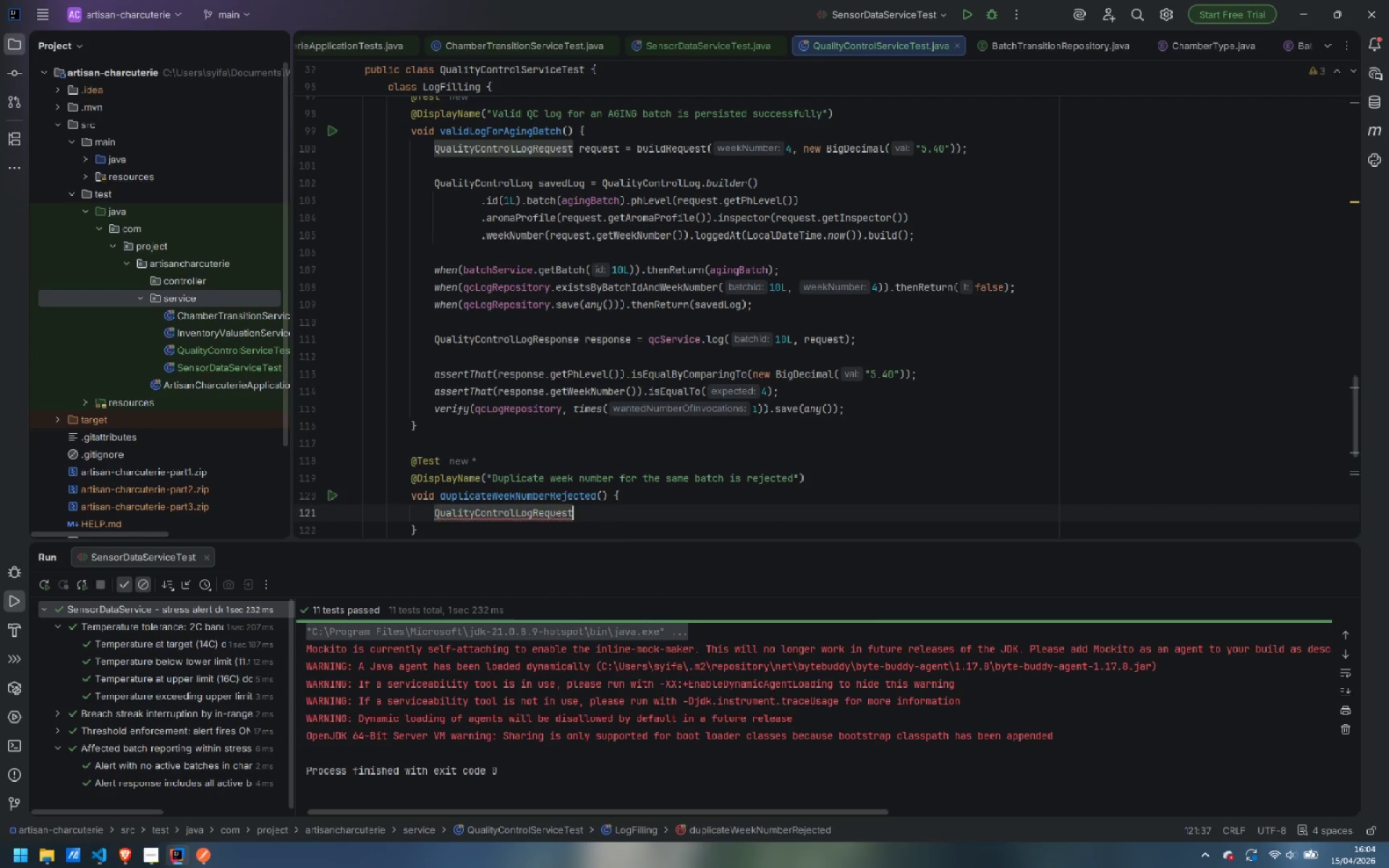 
type( req)
 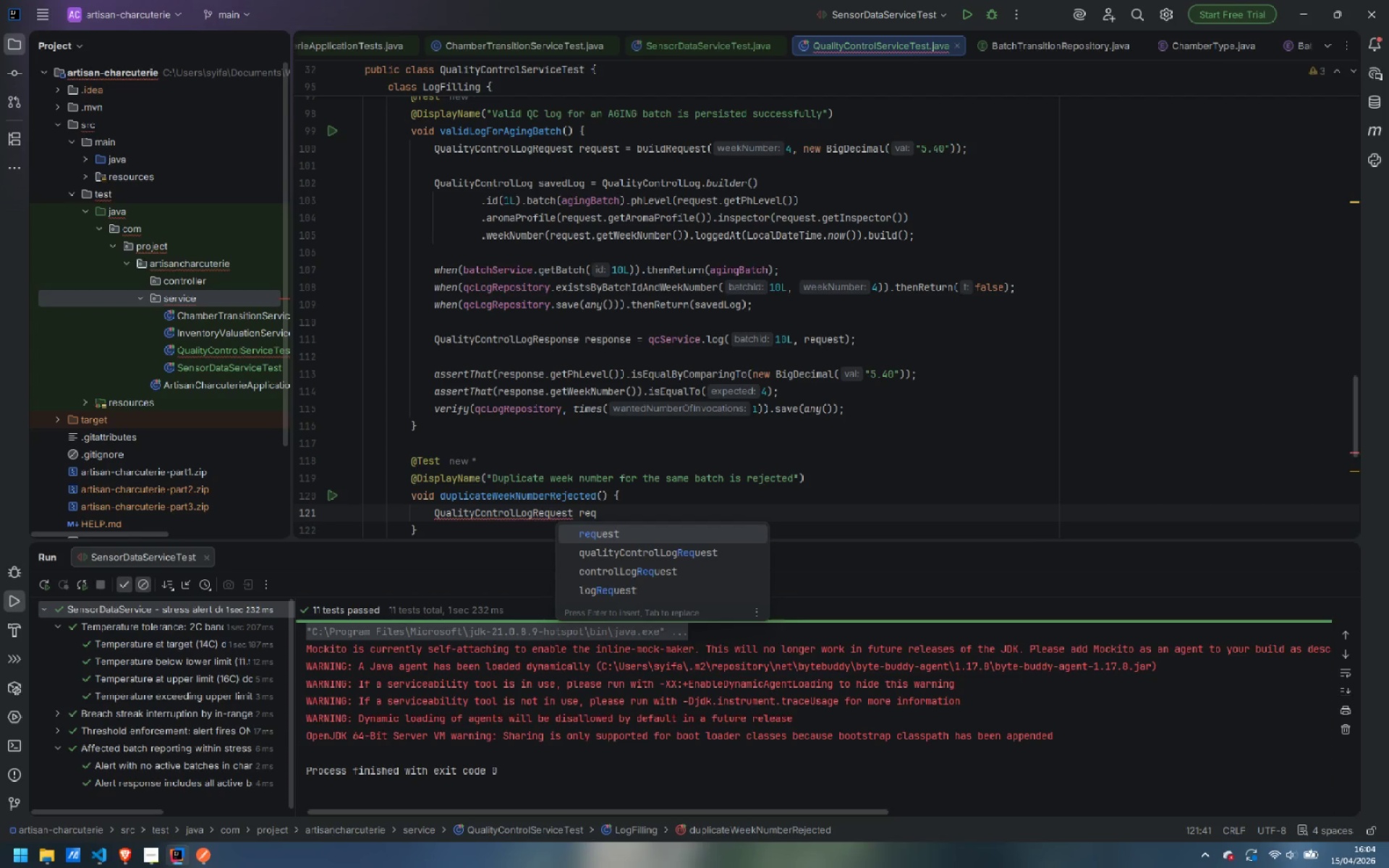 
key(Enter)
 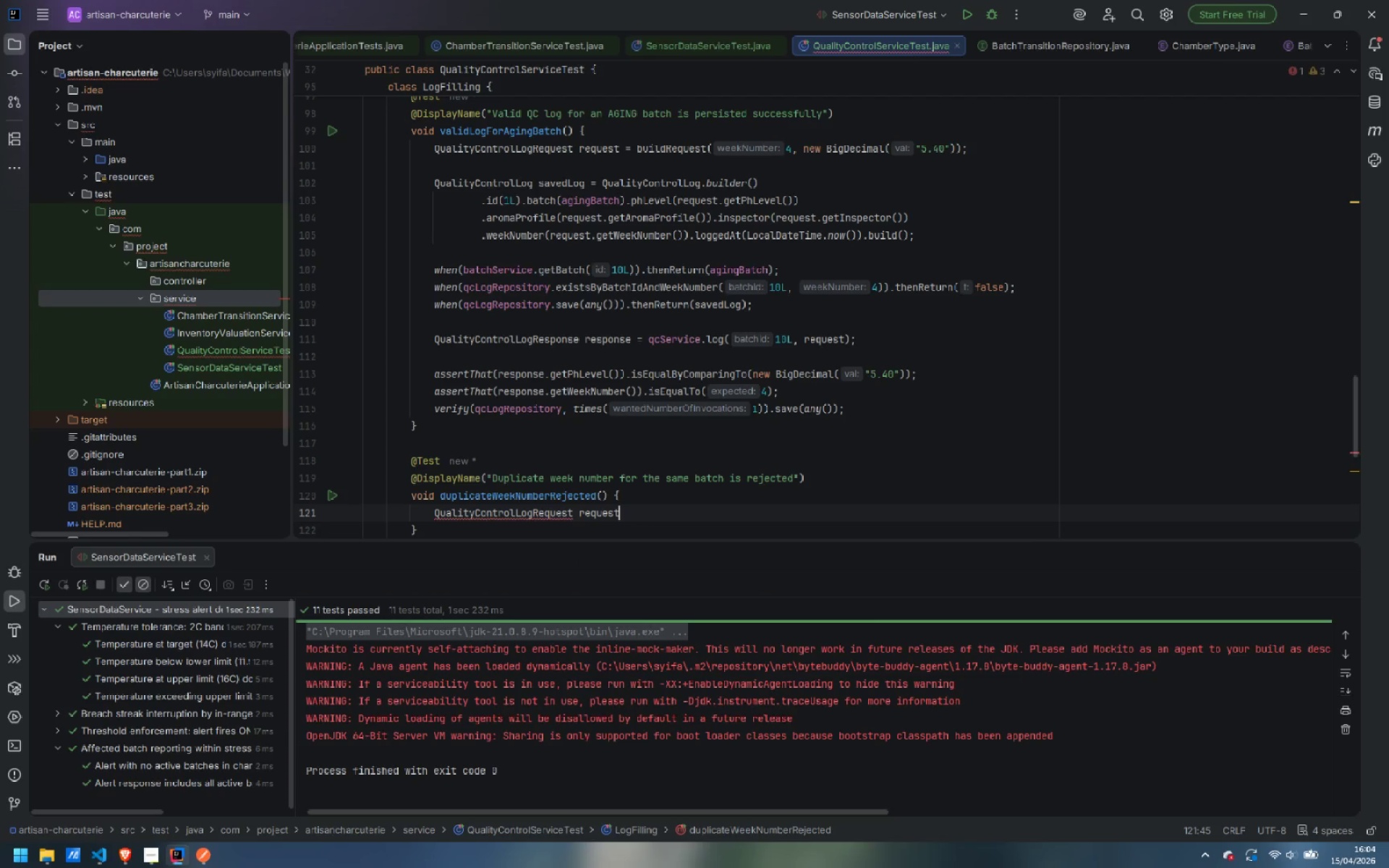 
type( = bui)
 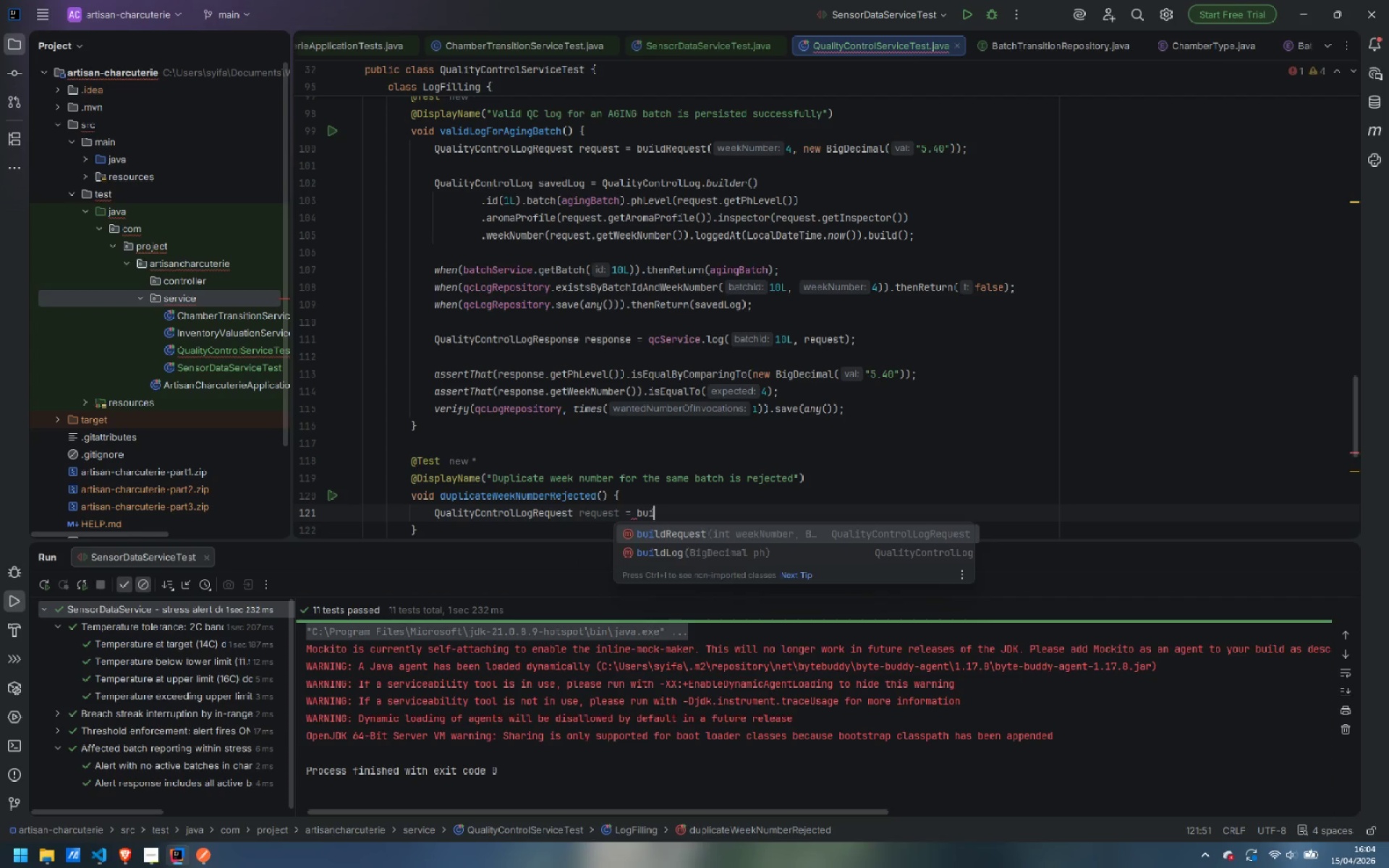 
key(Enter)
 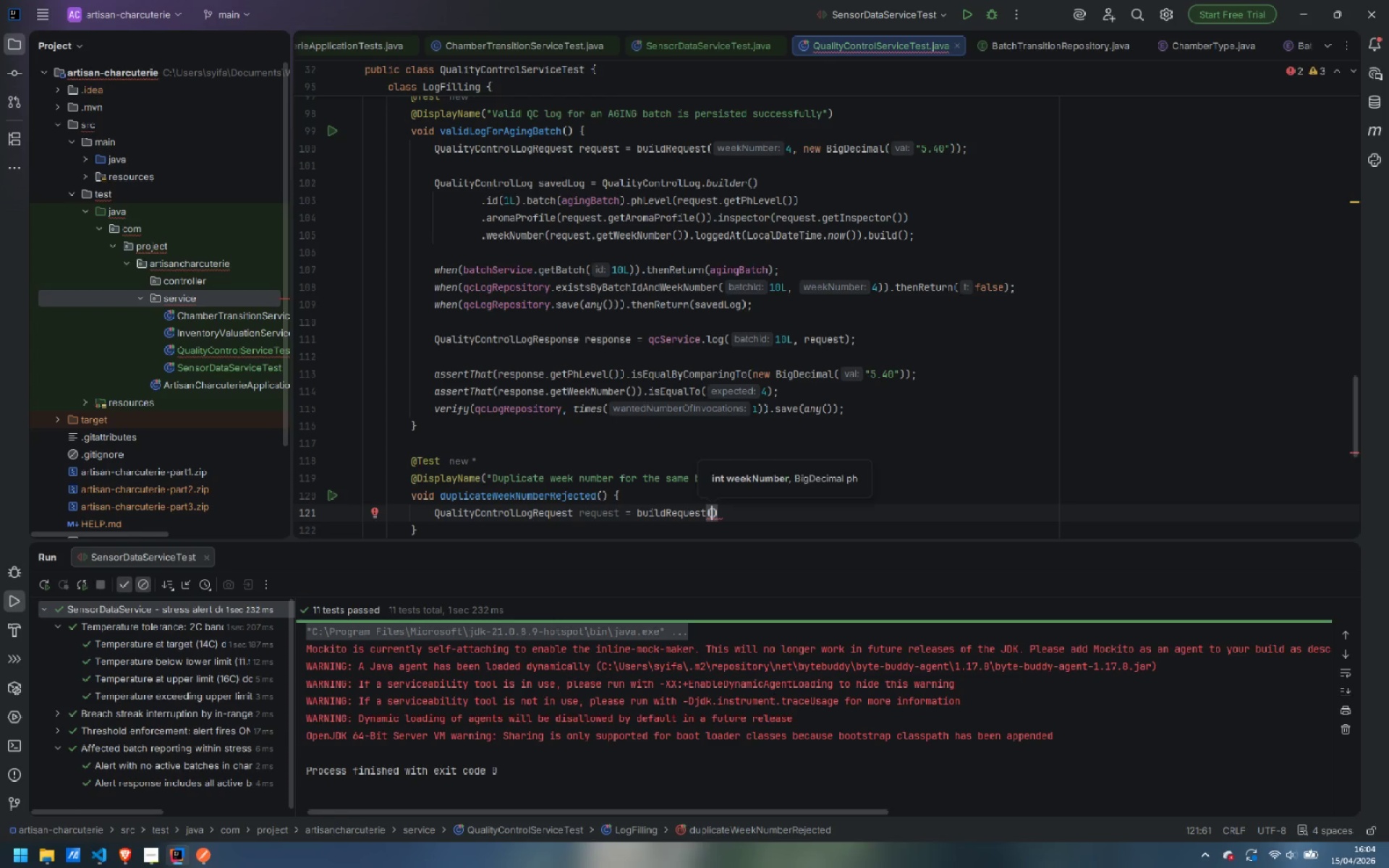 
type(4, new BigDecima)
 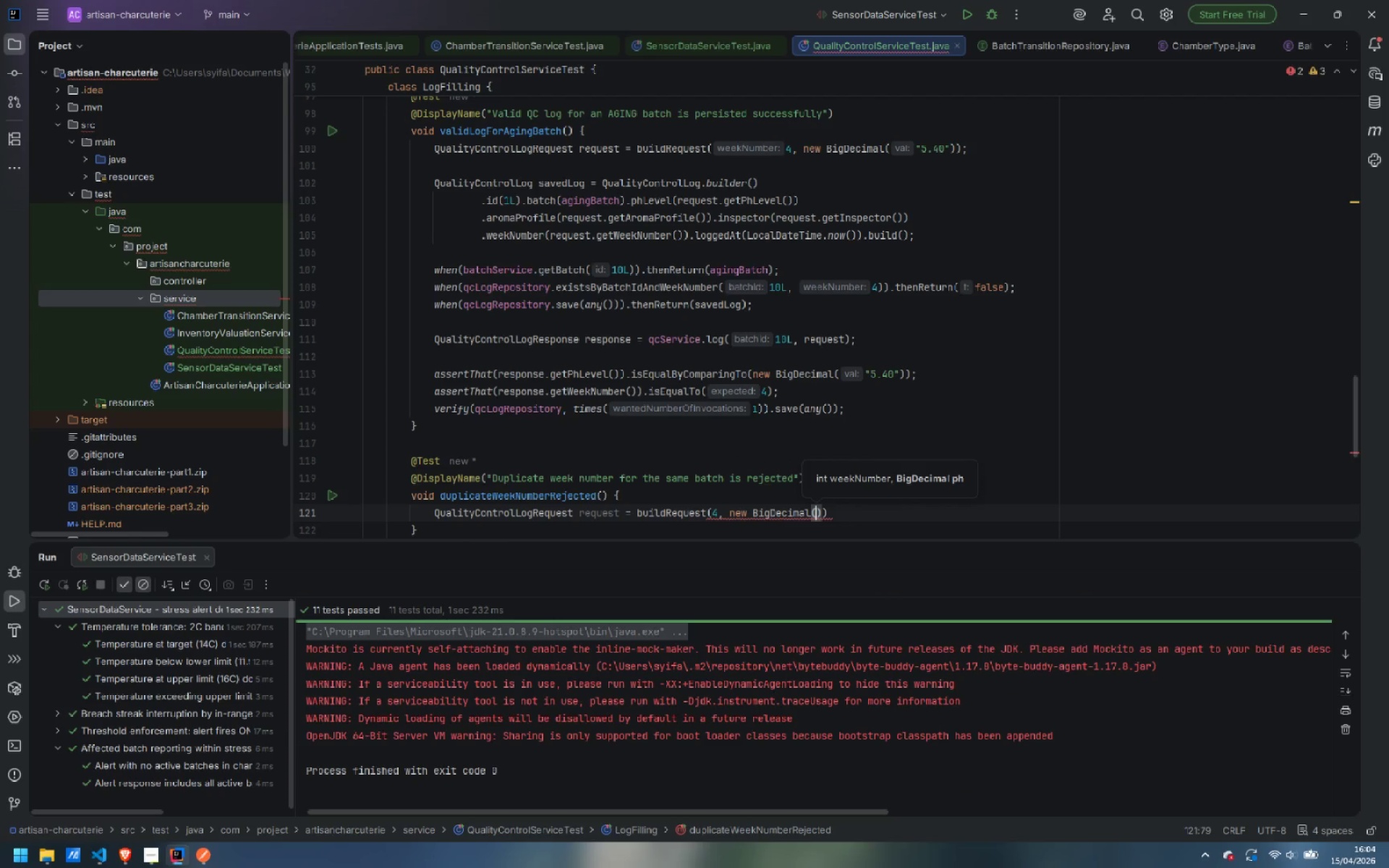 
 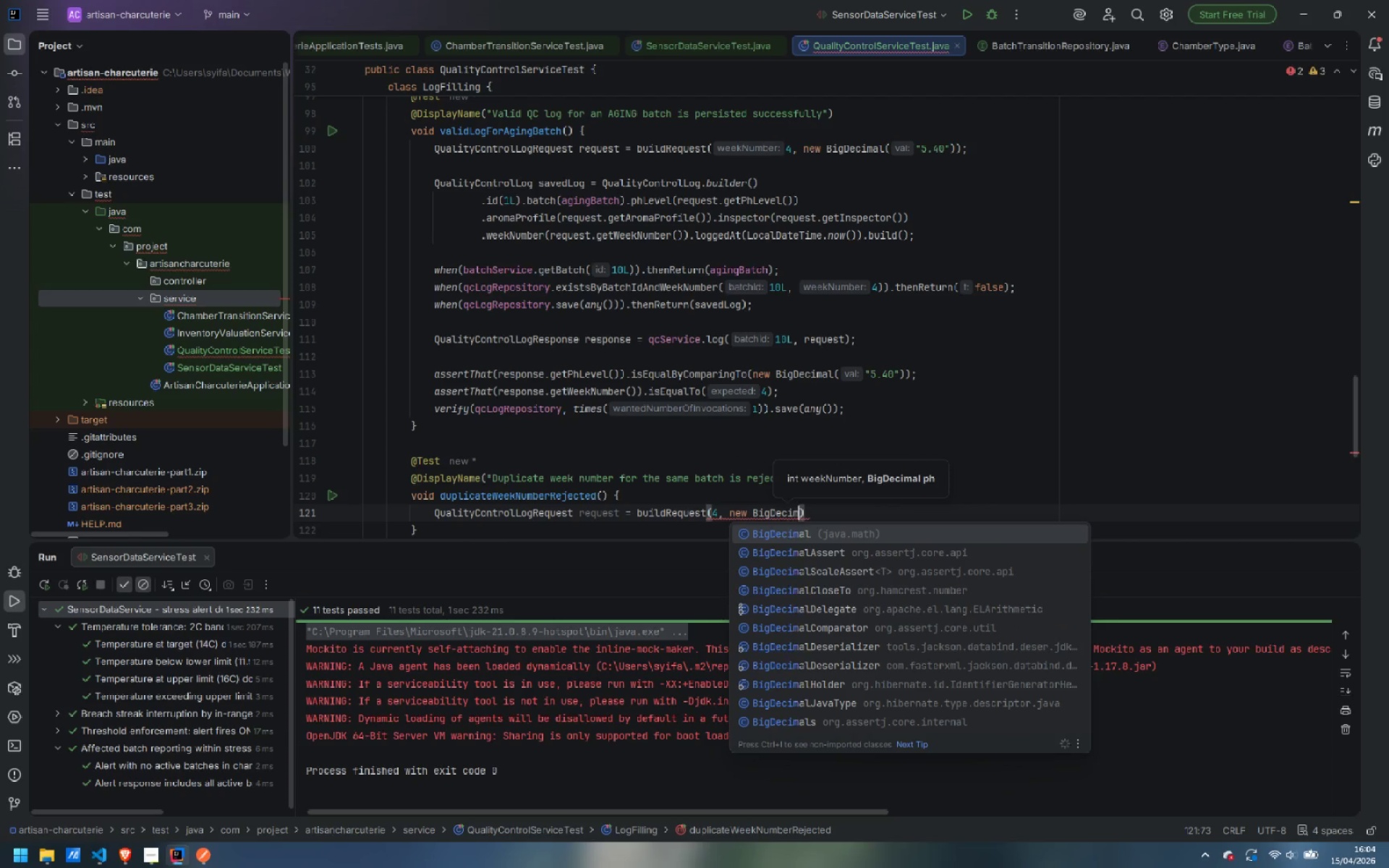 
key(Enter)
 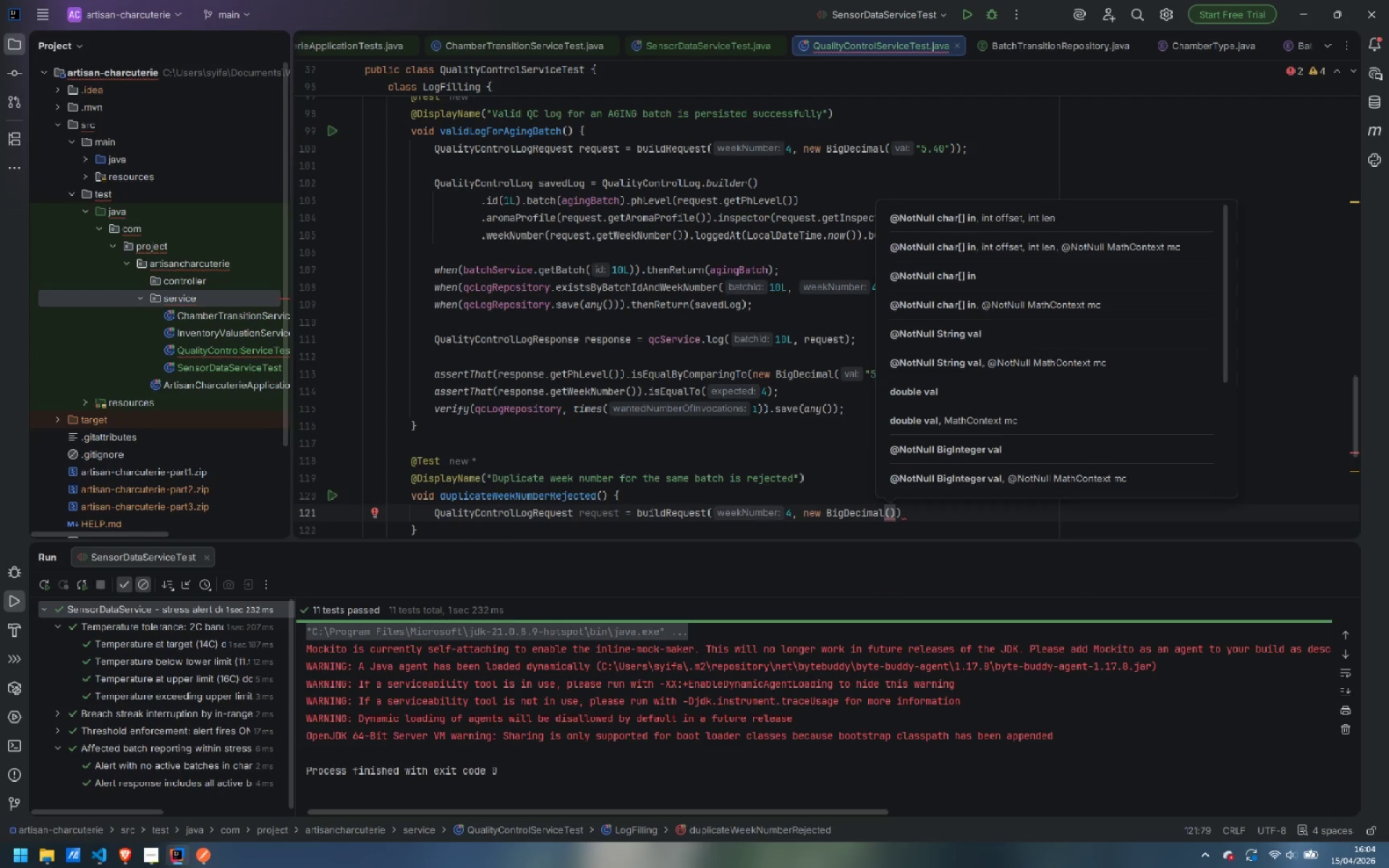 
type(5.40)
 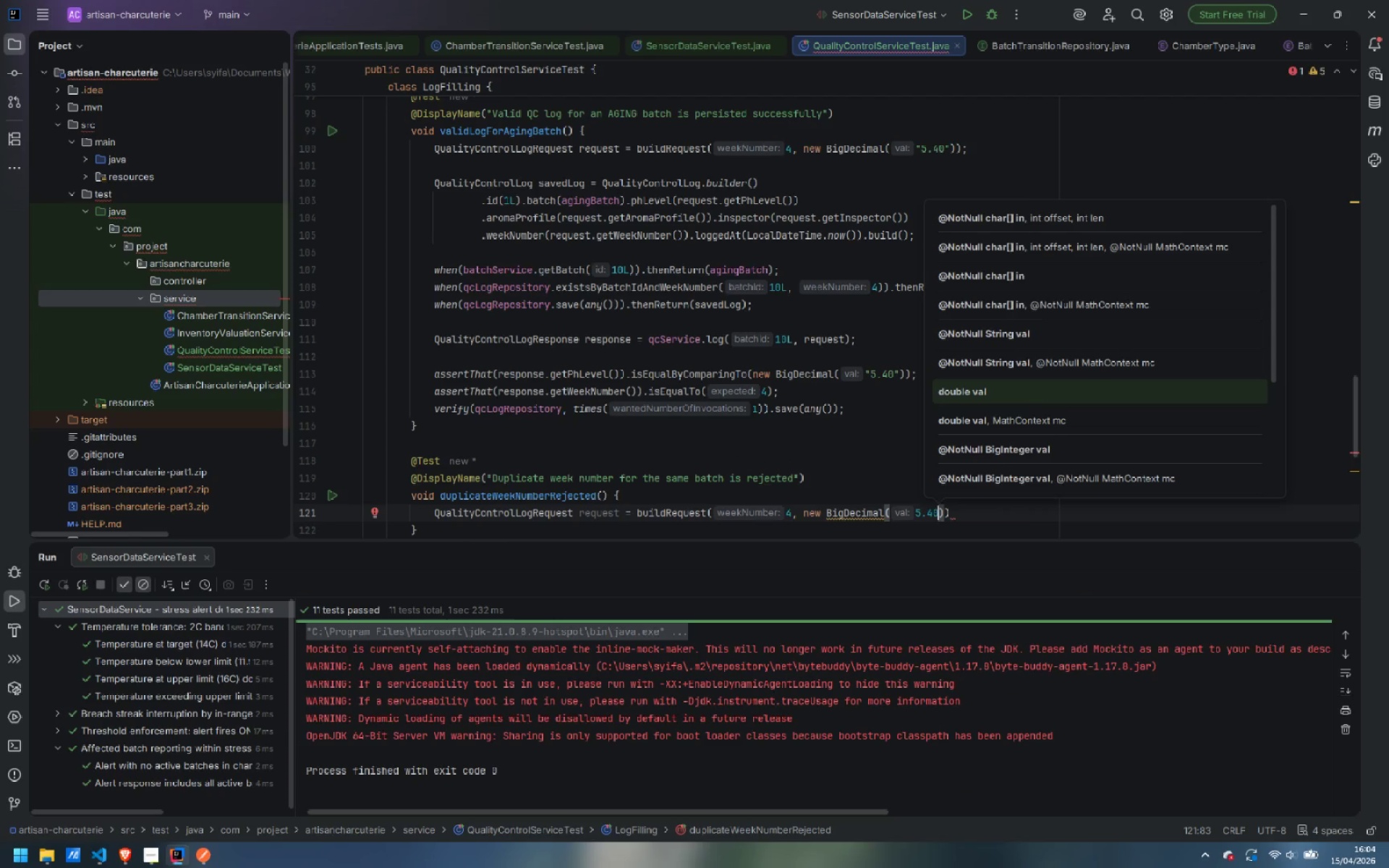 
key(Shift+ArrowLeft)
 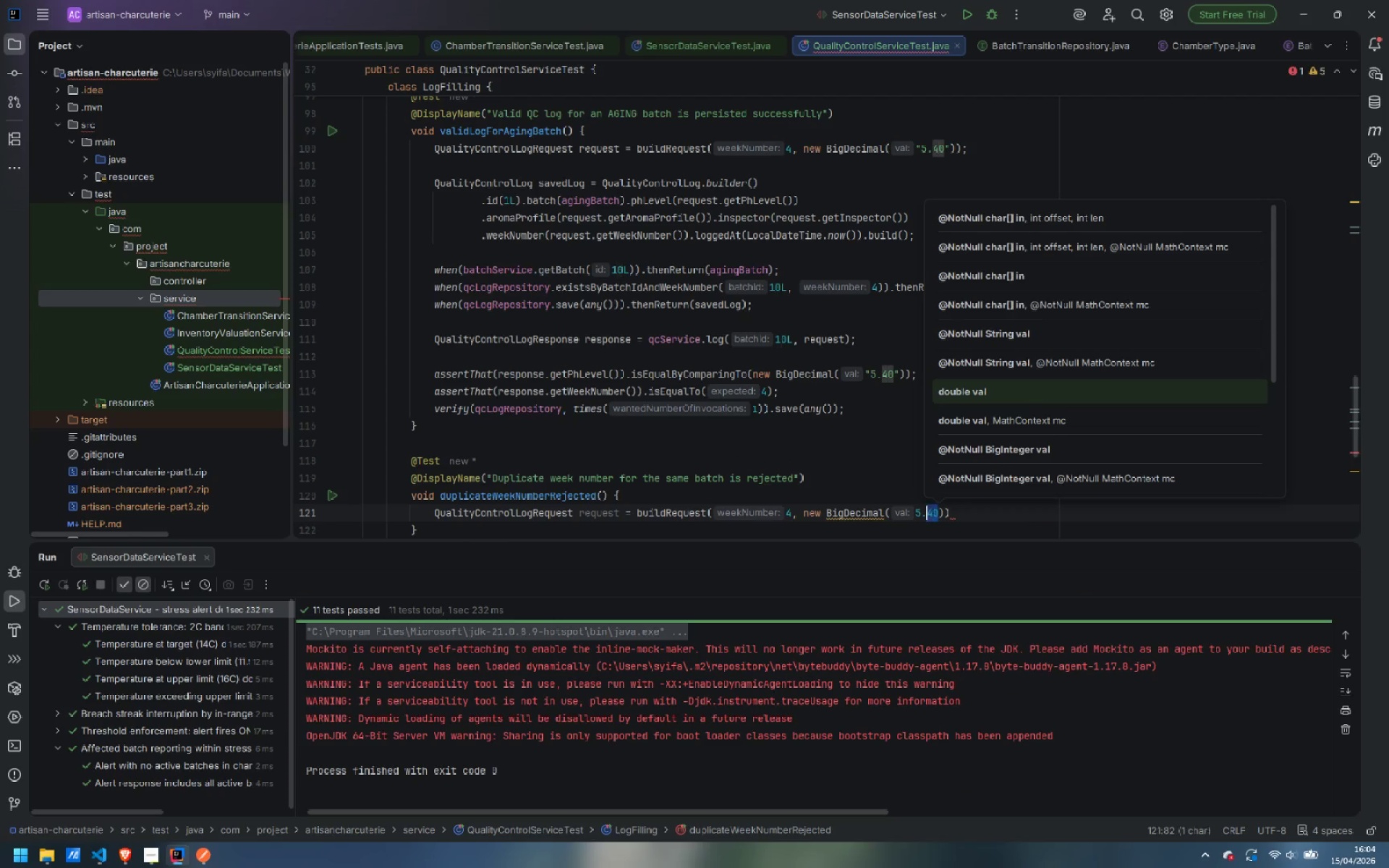 
key(Shift+ArrowLeft)
 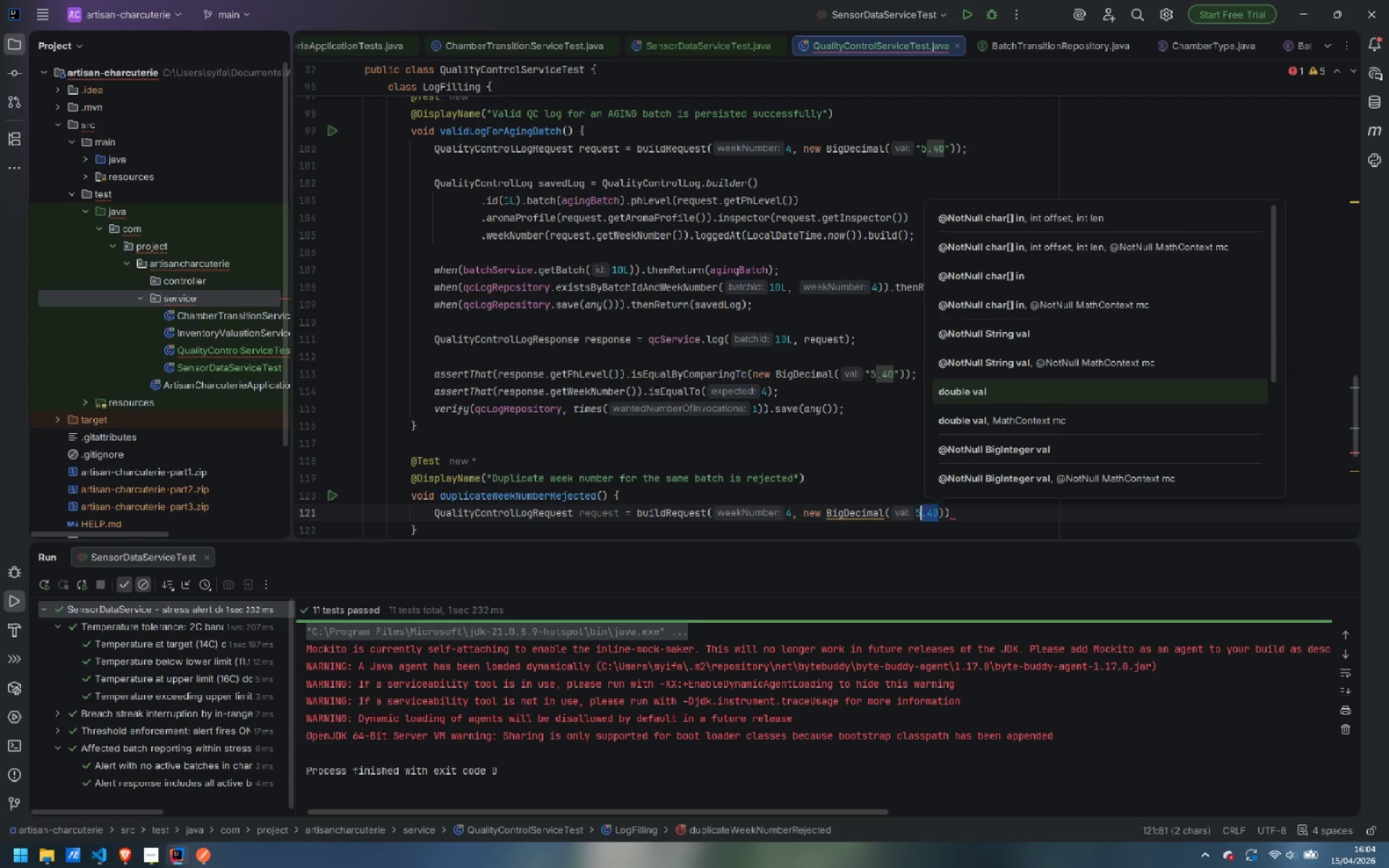 
key(Shift+ArrowLeft)
 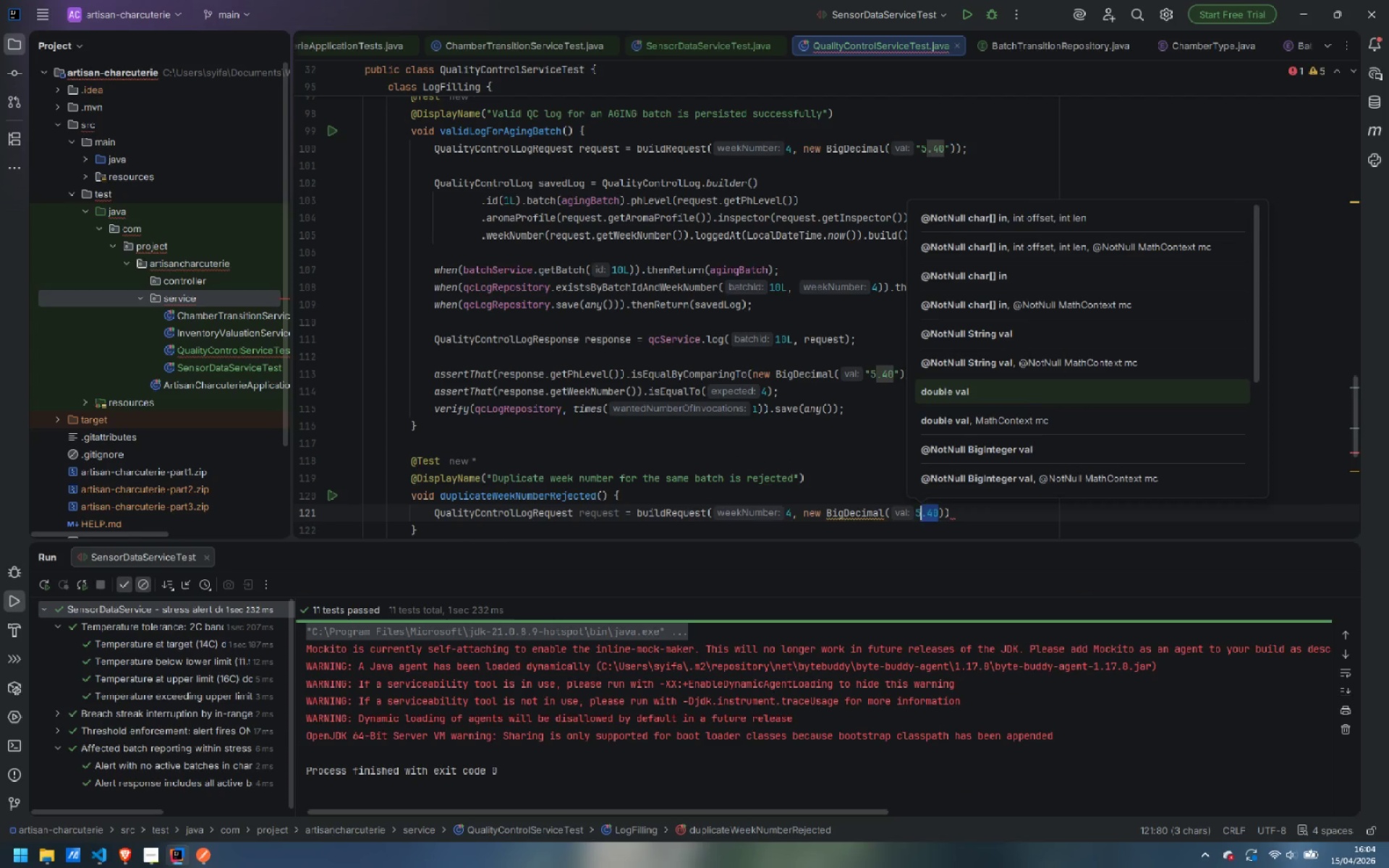 
key(Shift+ArrowLeft)
 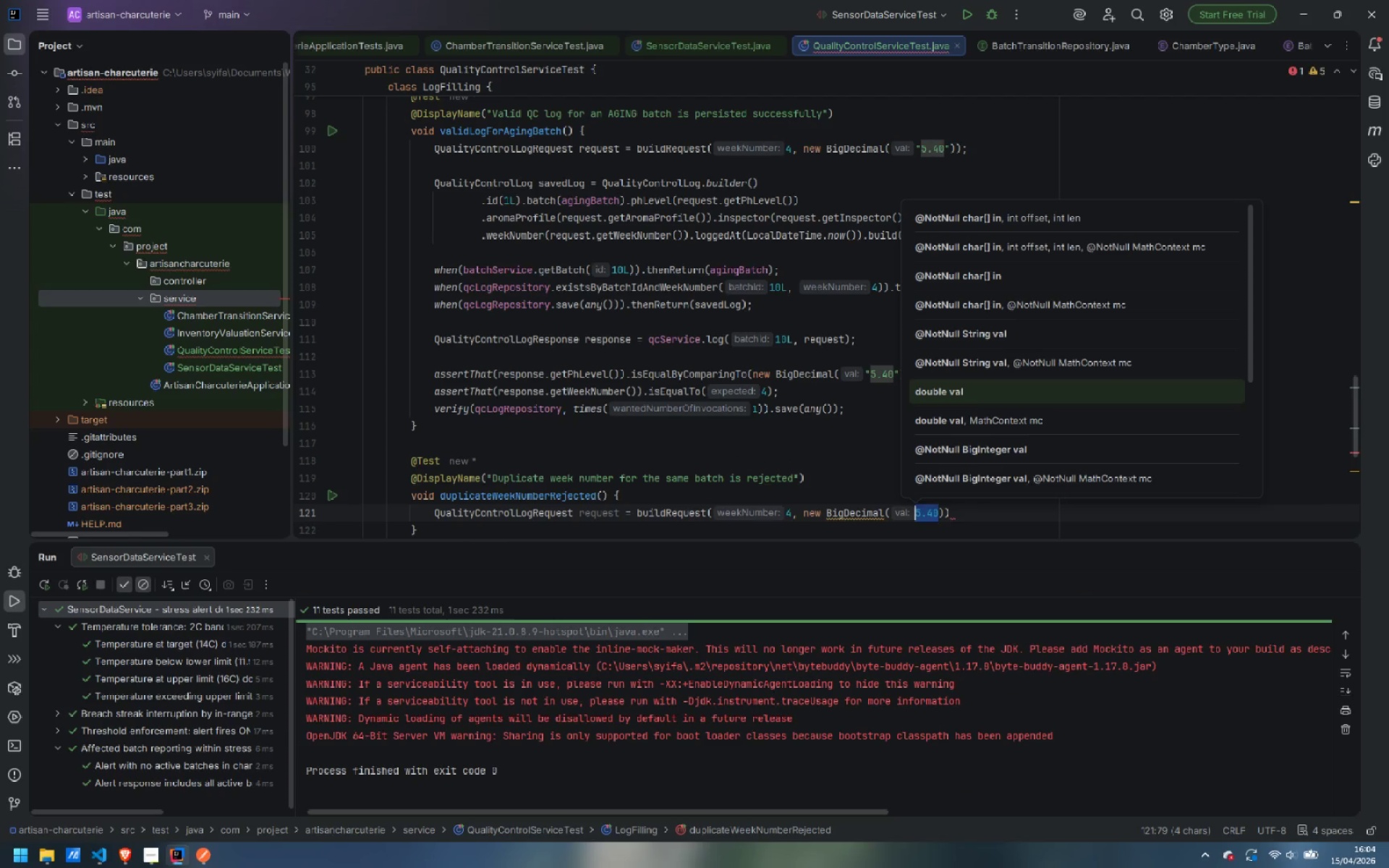 
key(Shift+Quote)
 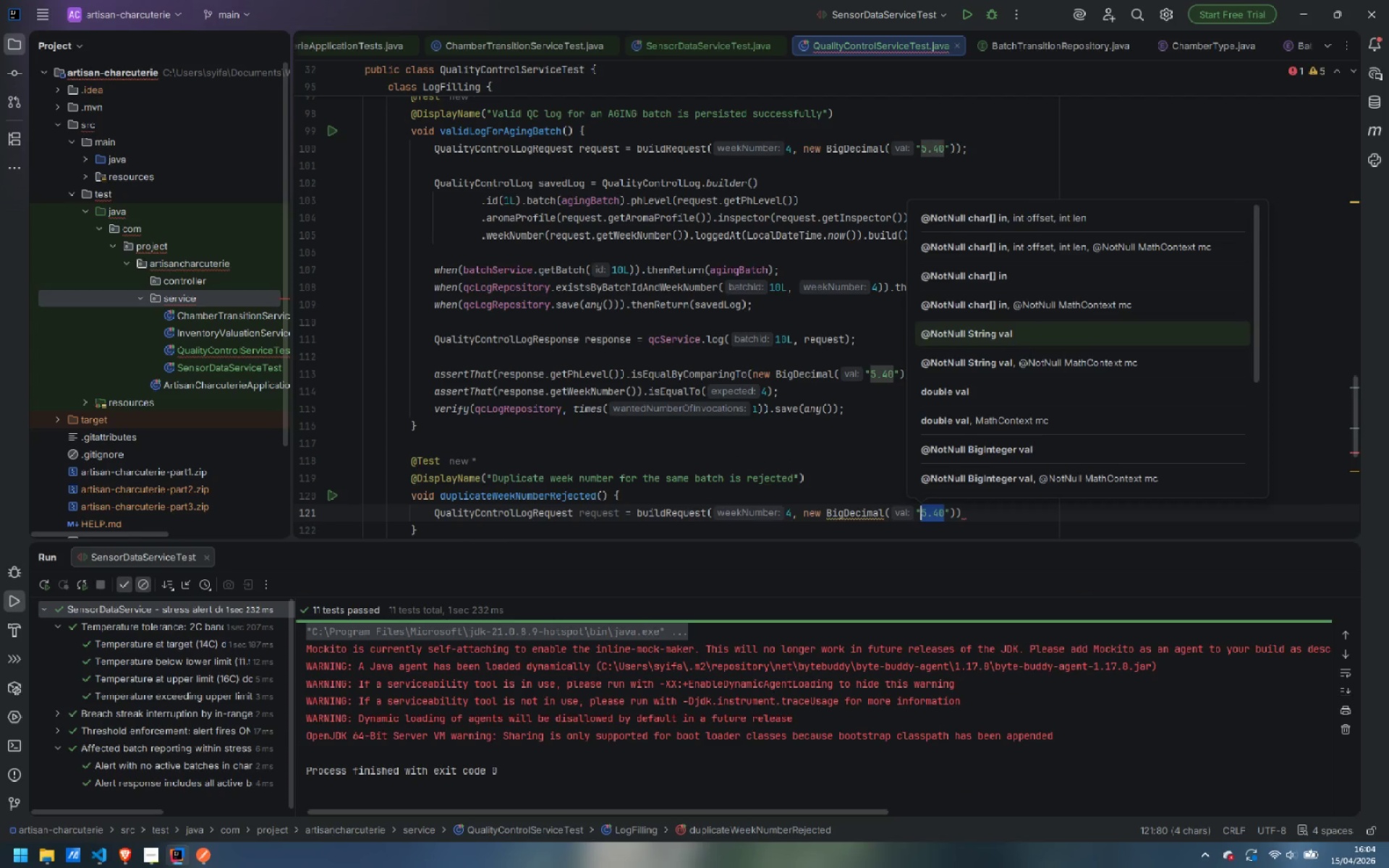 
key(Control+ArrowRight)
 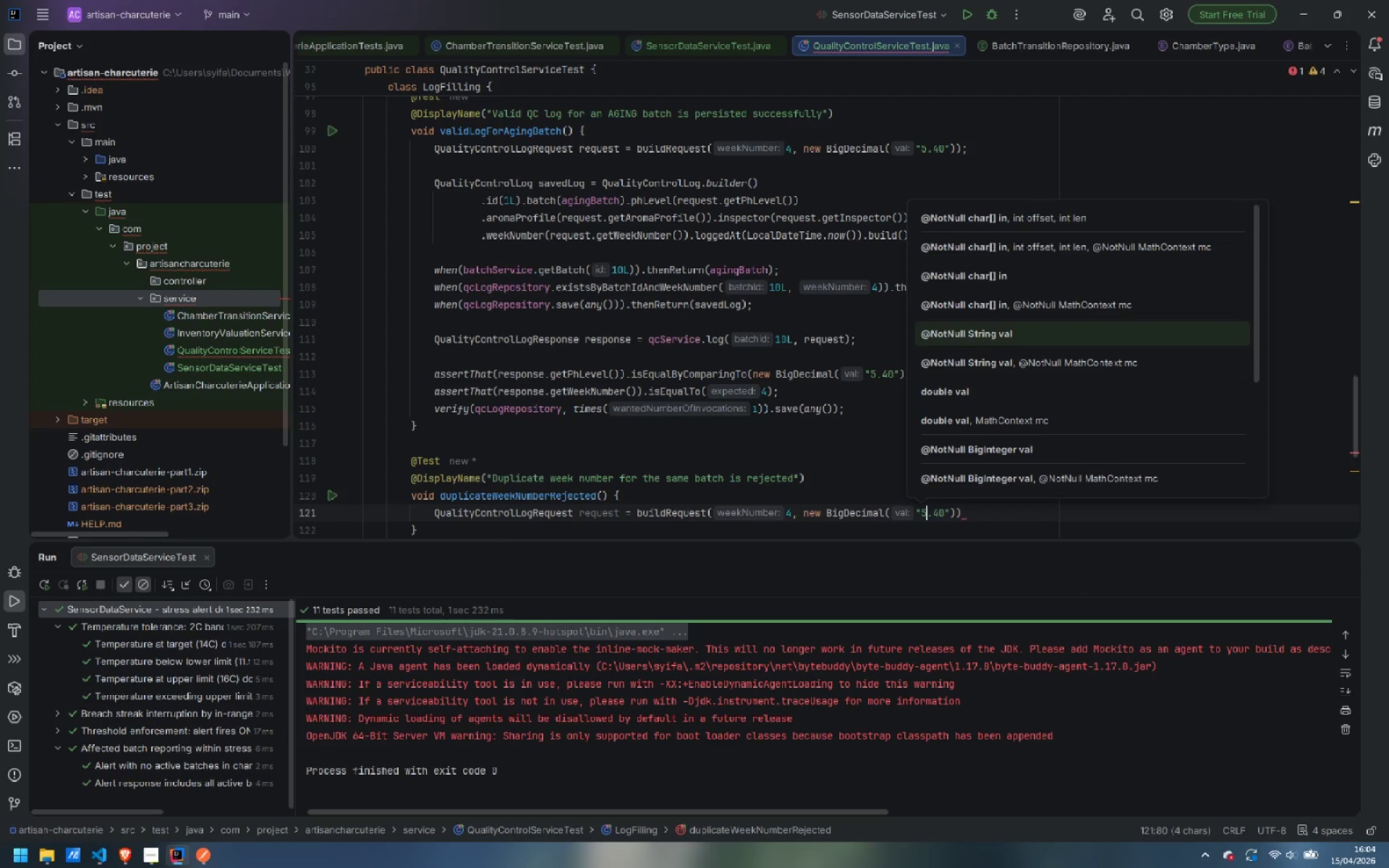 
key(Control+ArrowRight)
 